 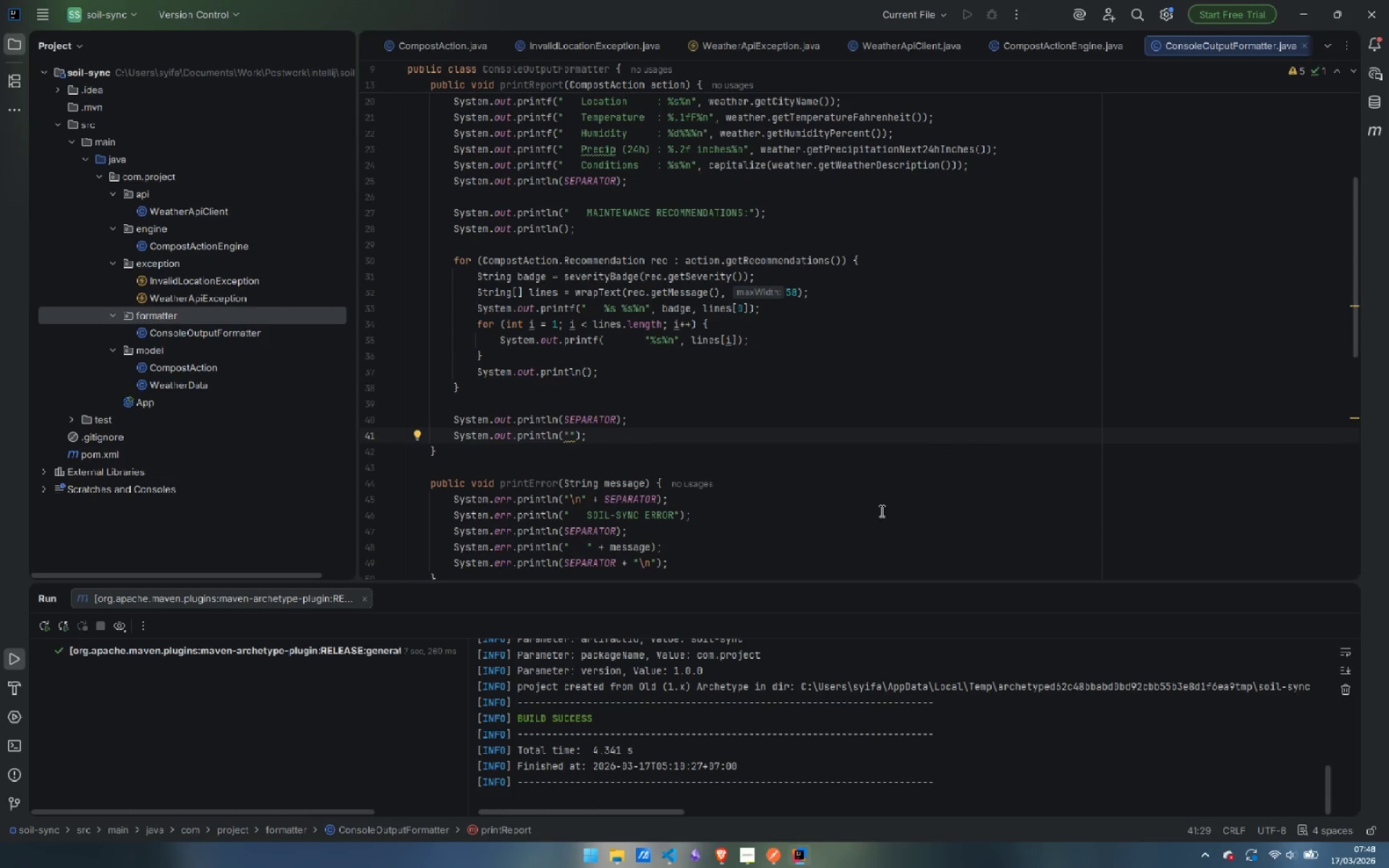 
type(   Powered by GreenLoop Logistics - Soil-Sync )
 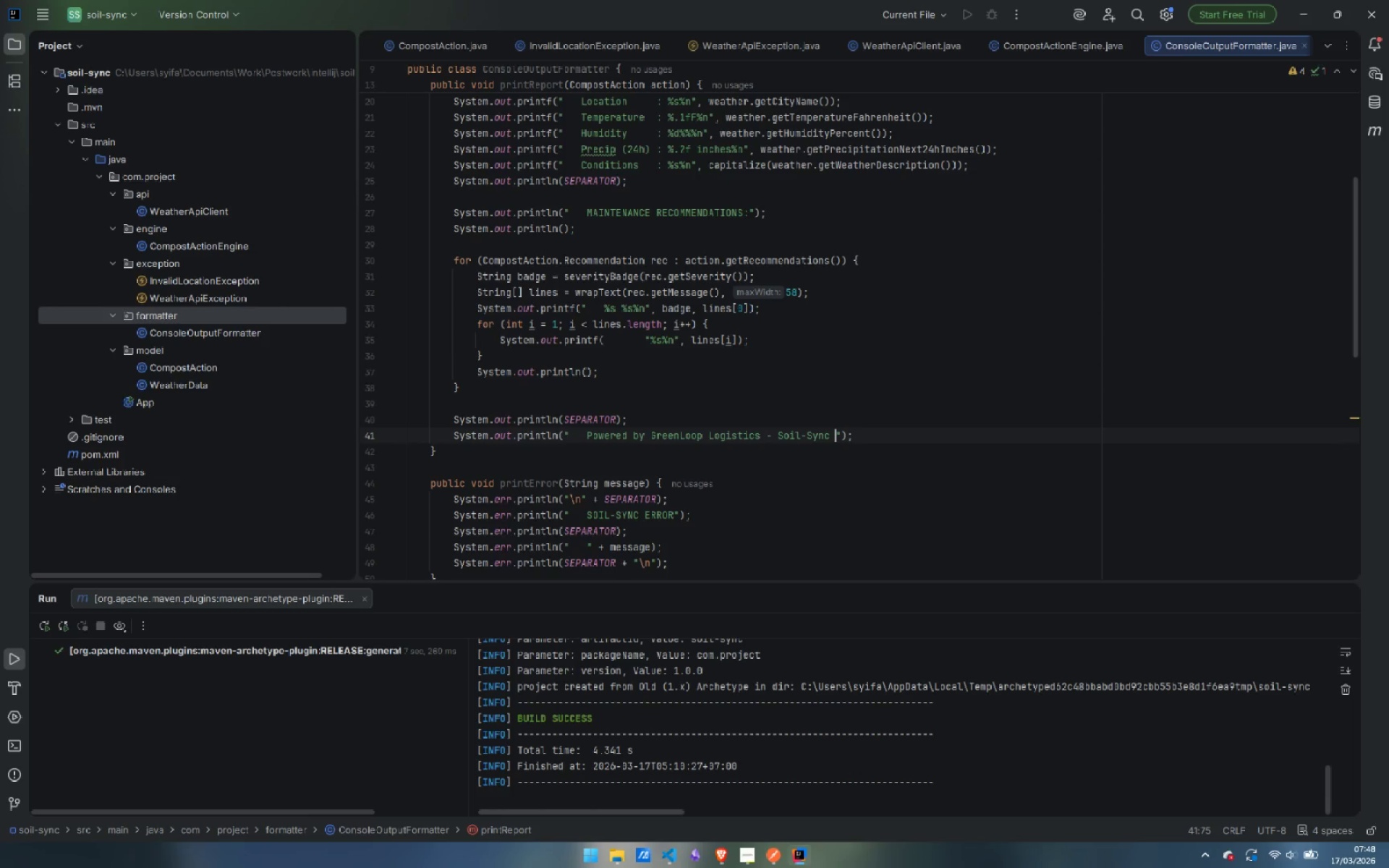 
key(Backspace)
 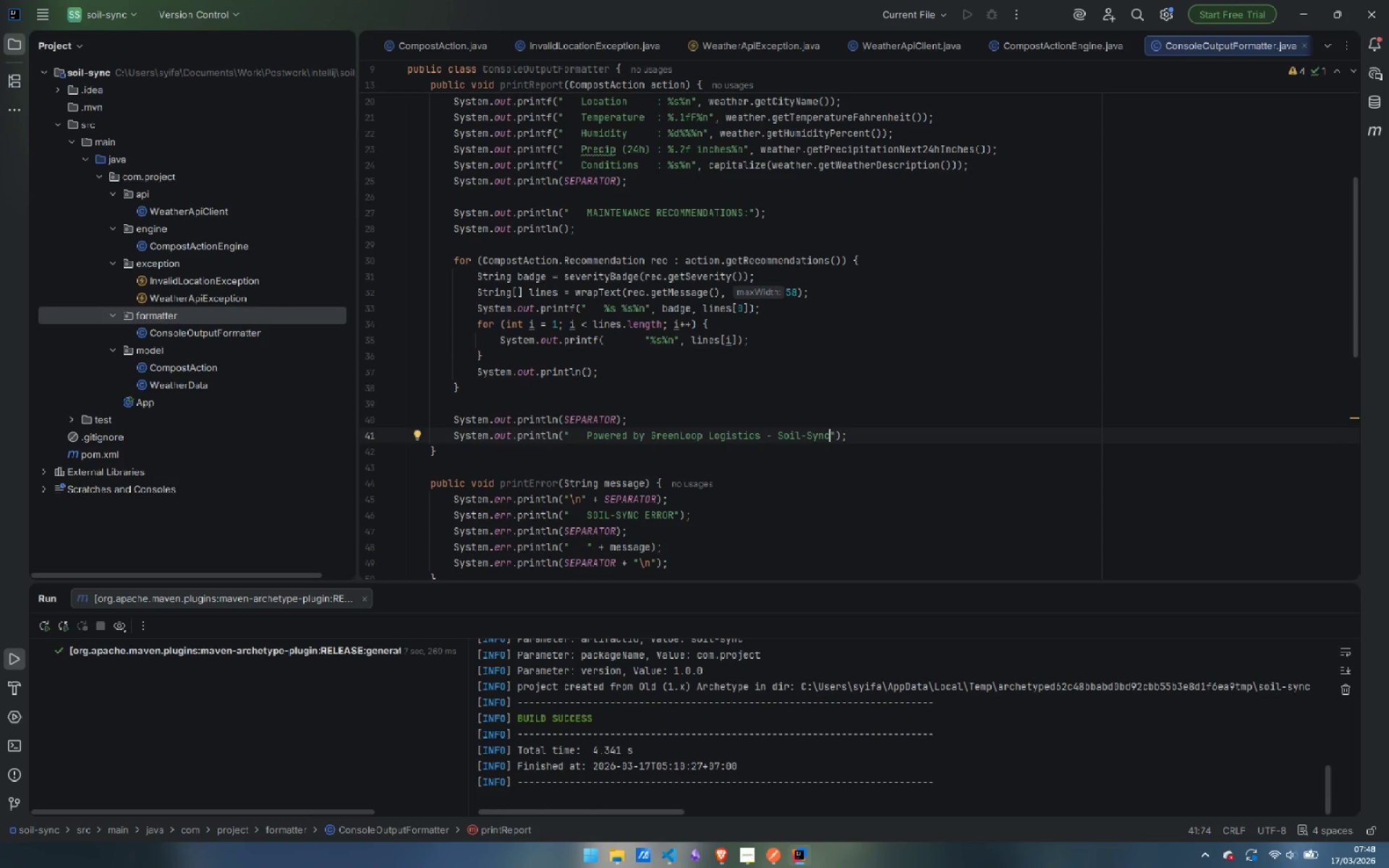 
key(ArrowRight)
 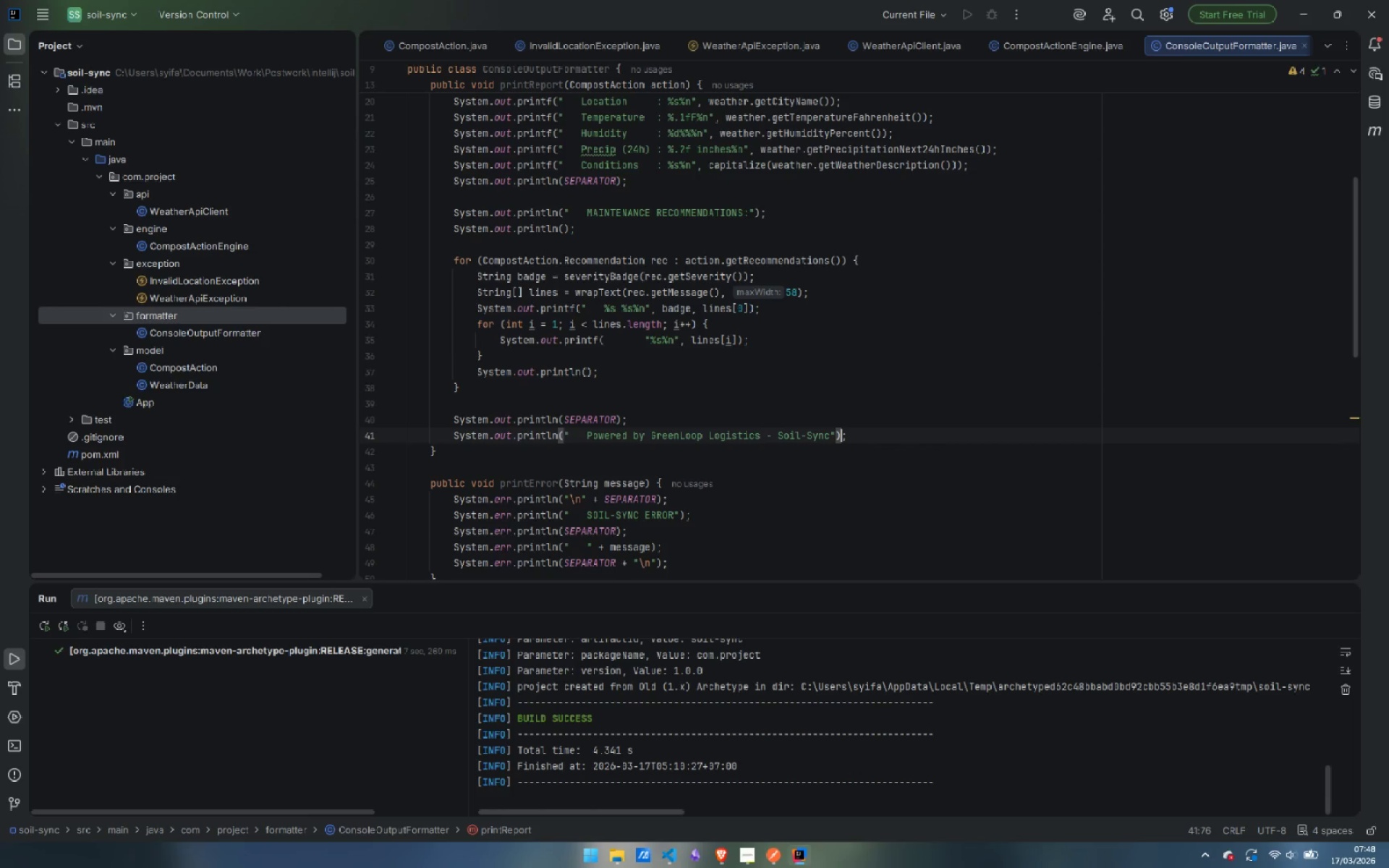 
key(ArrowRight)
 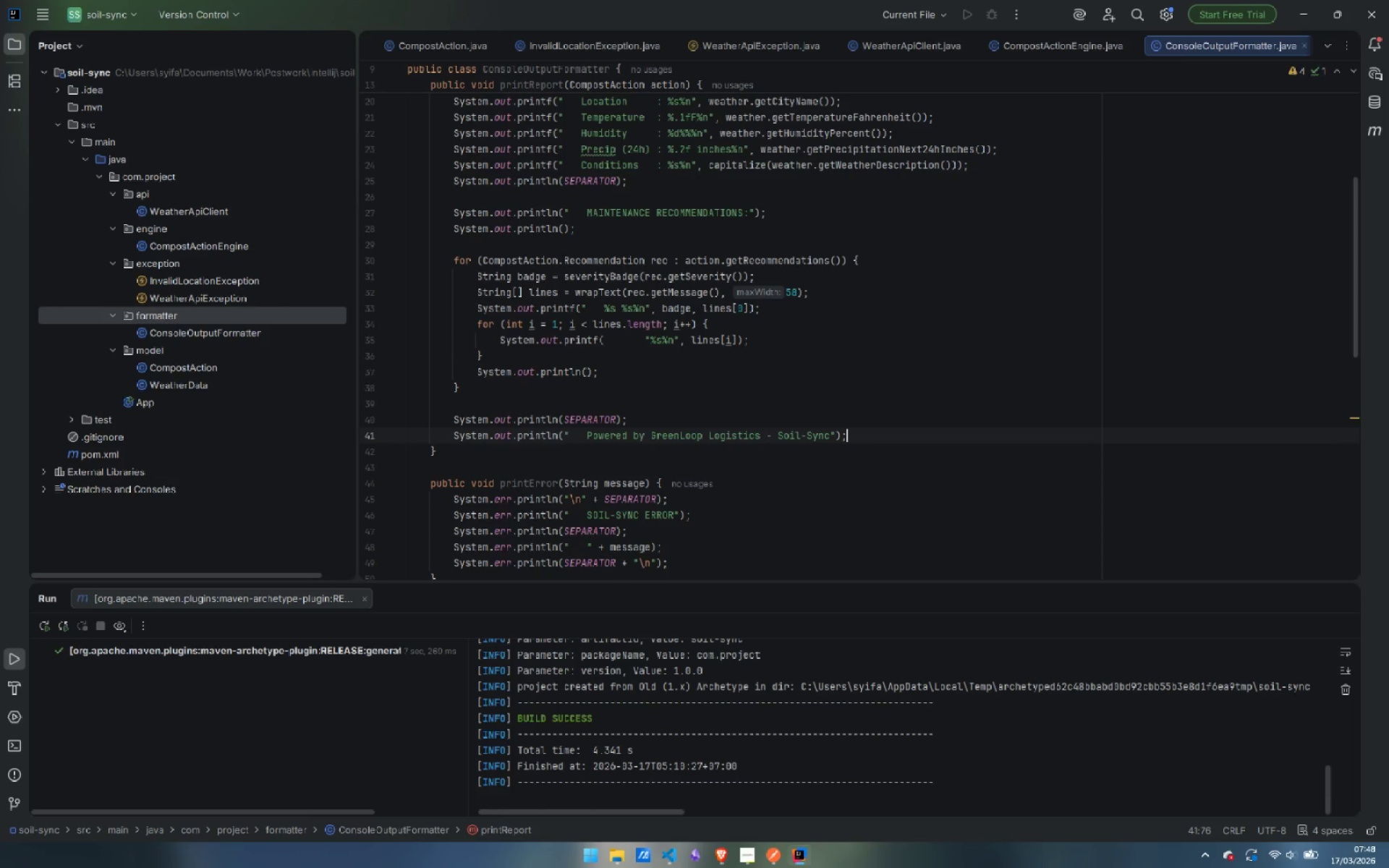 
key(ArrowRight)
 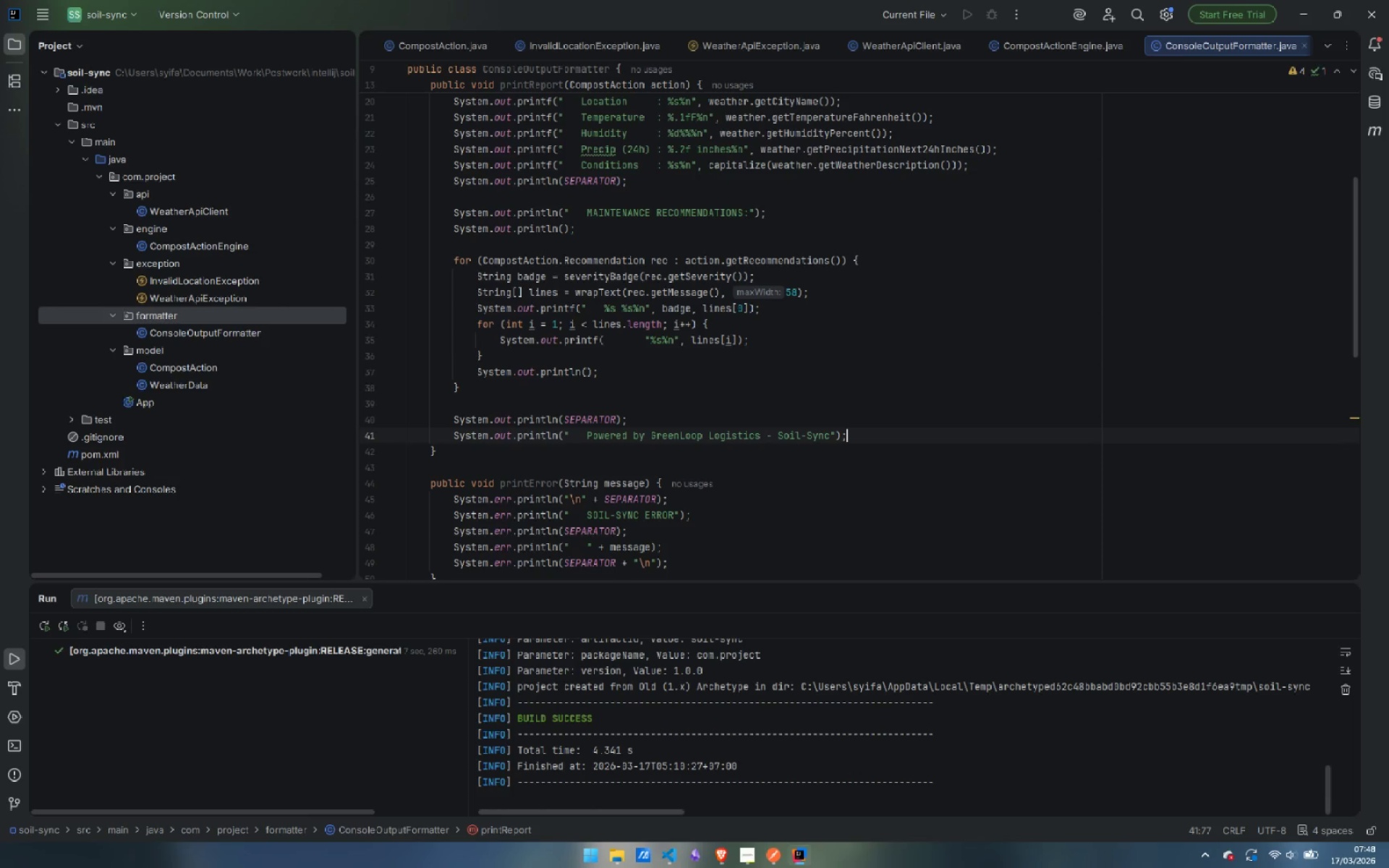 
key(Enter)
 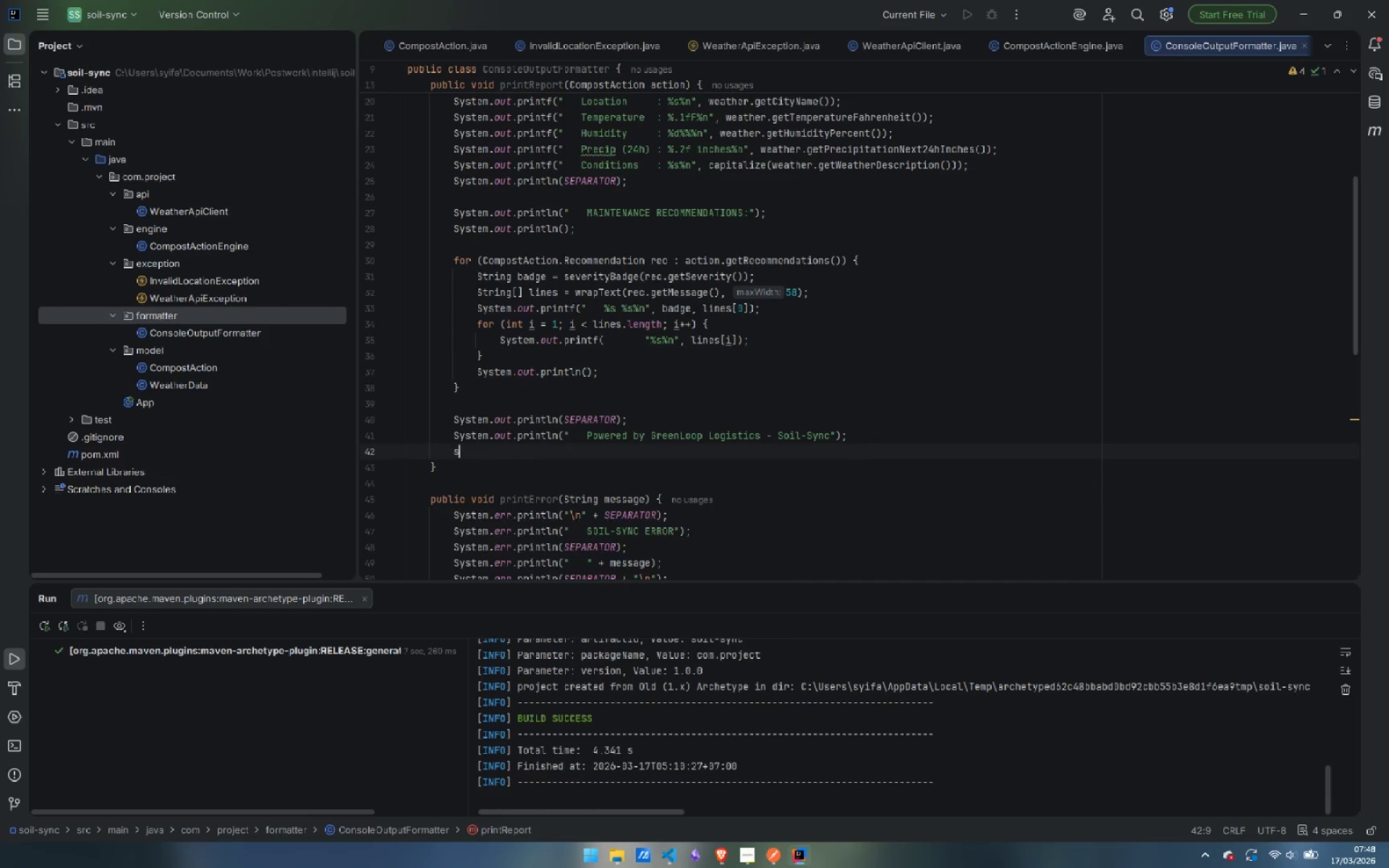 
type(sout)
key(Tab)
 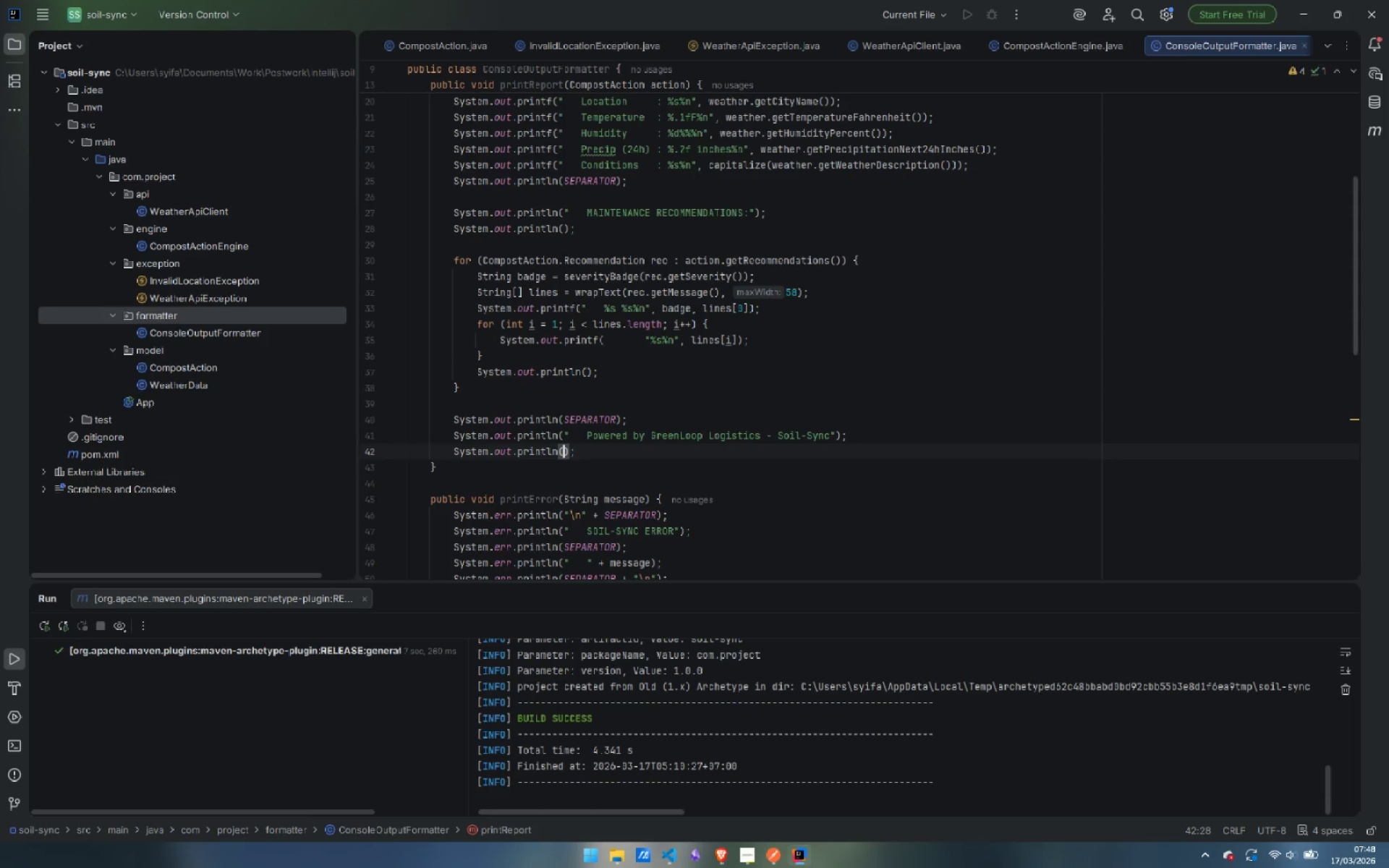 
type(SEP)
 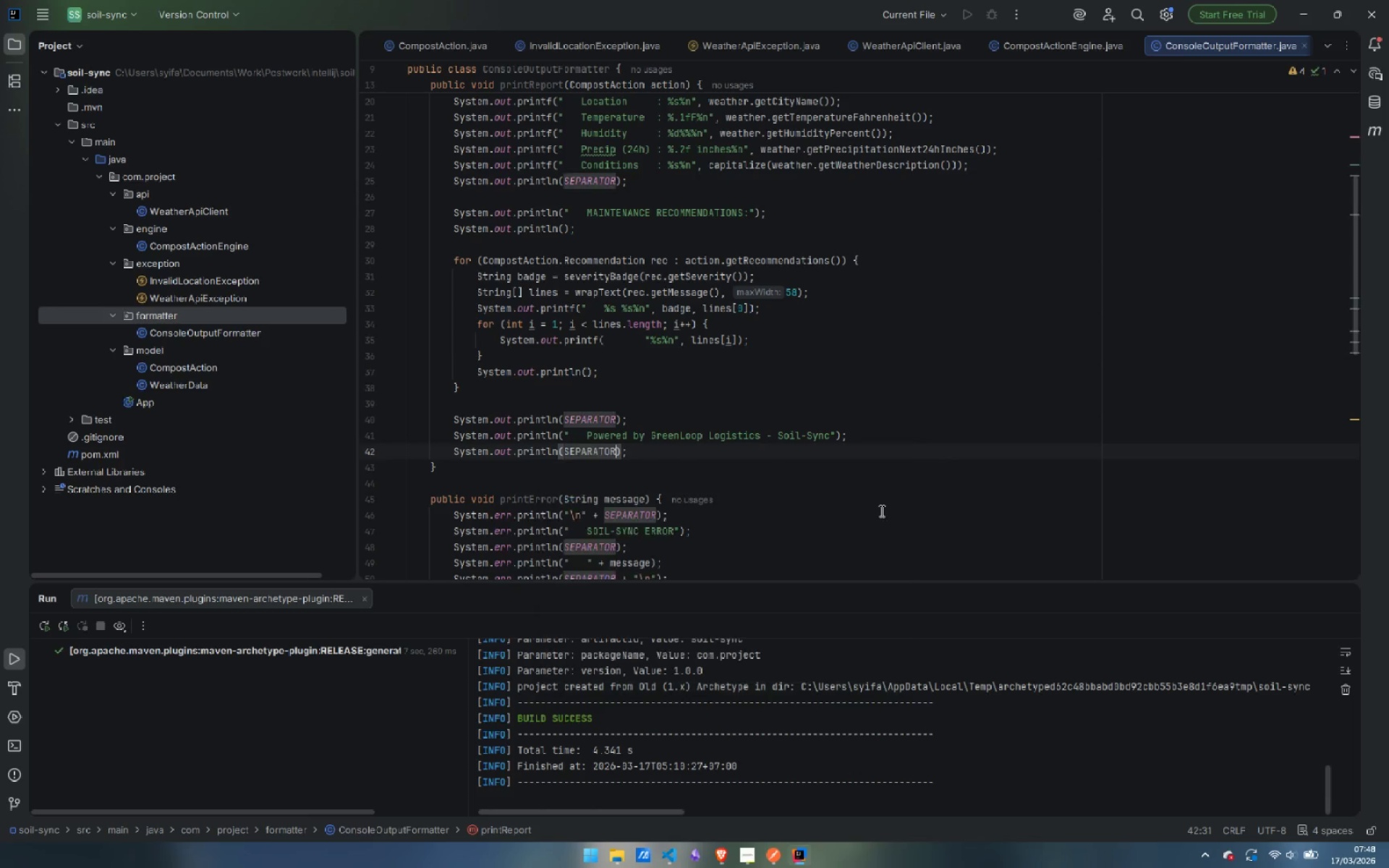 
key(Enter)
 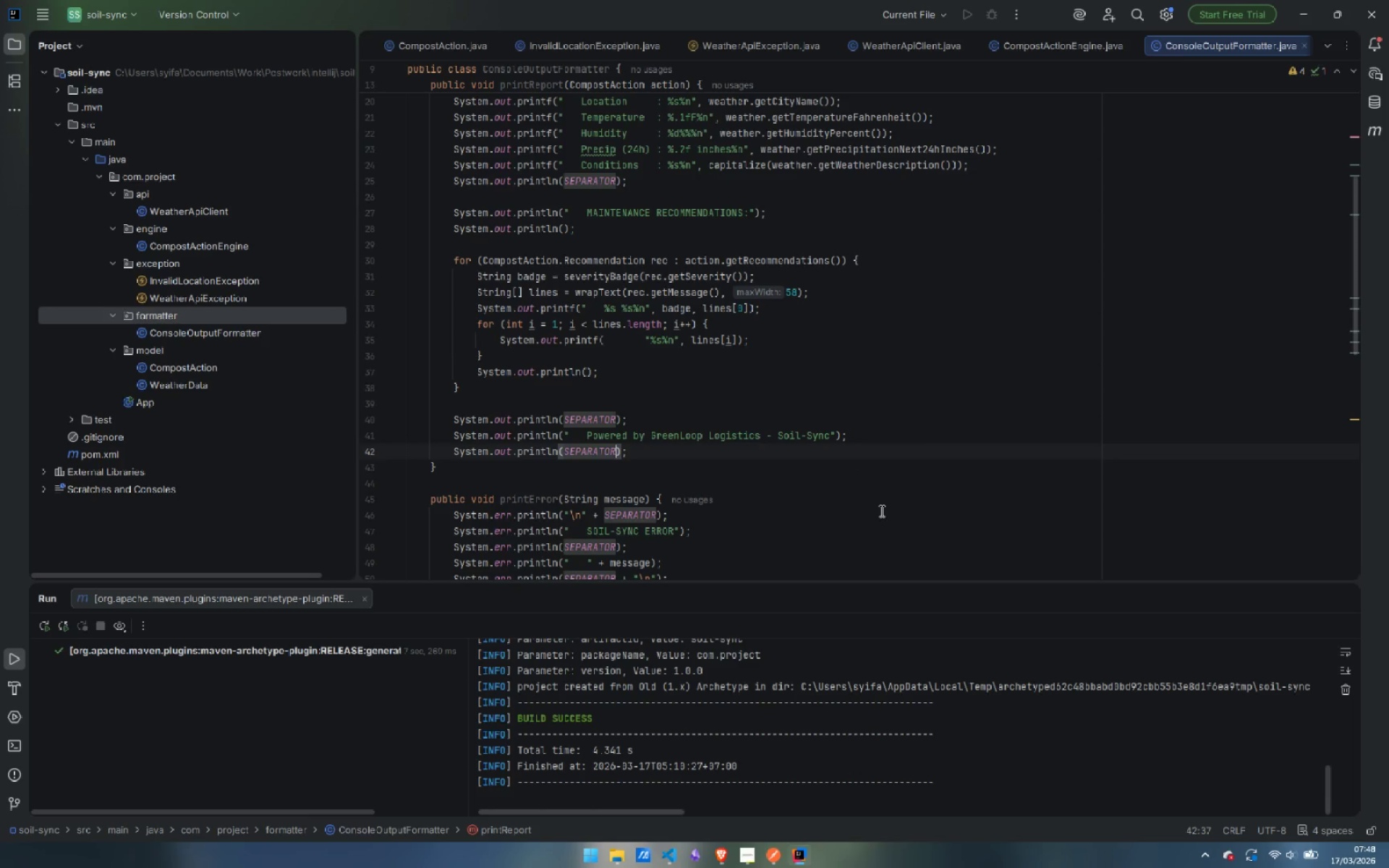 
key(Space)
 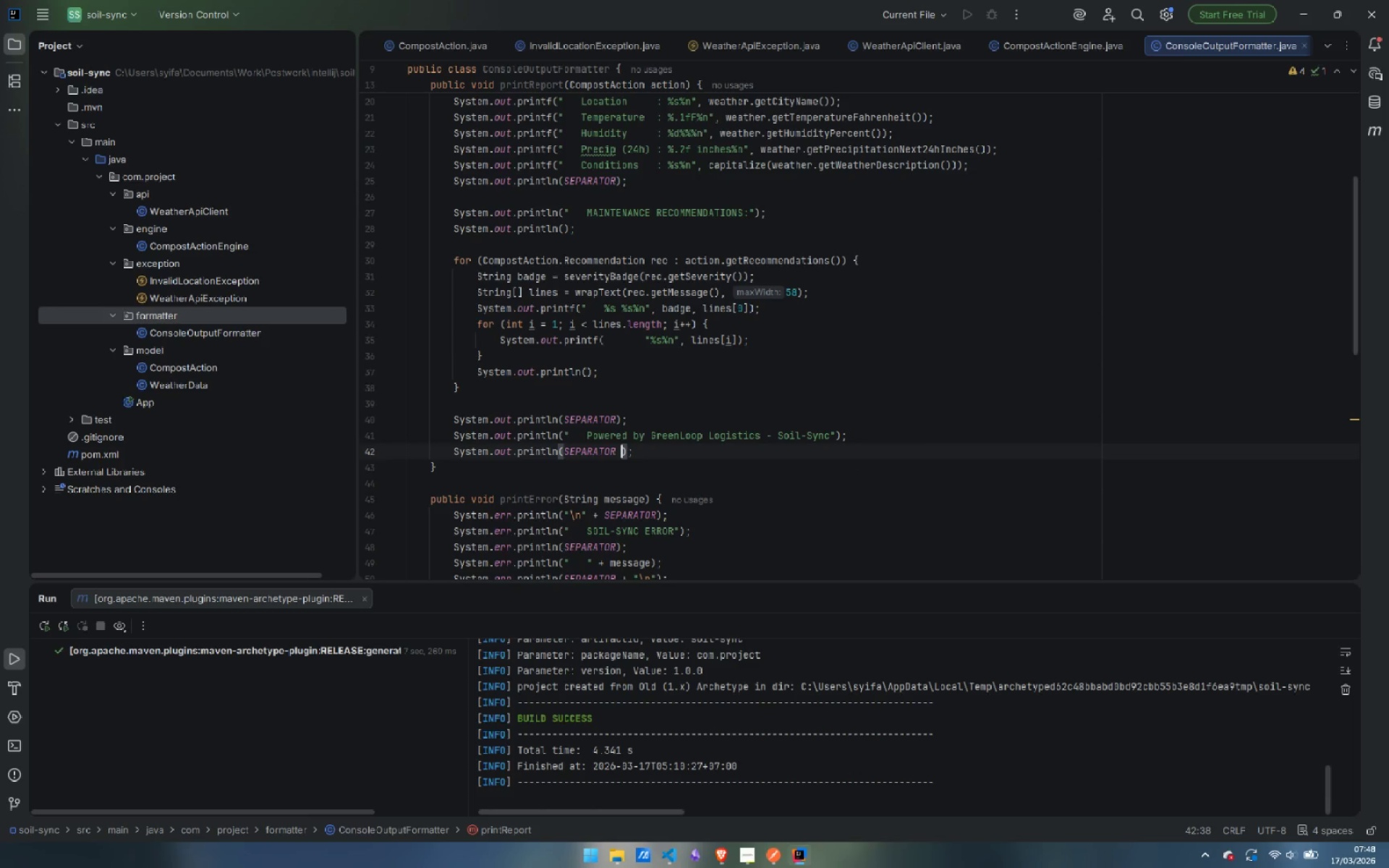 
key(Shift+Equal)
 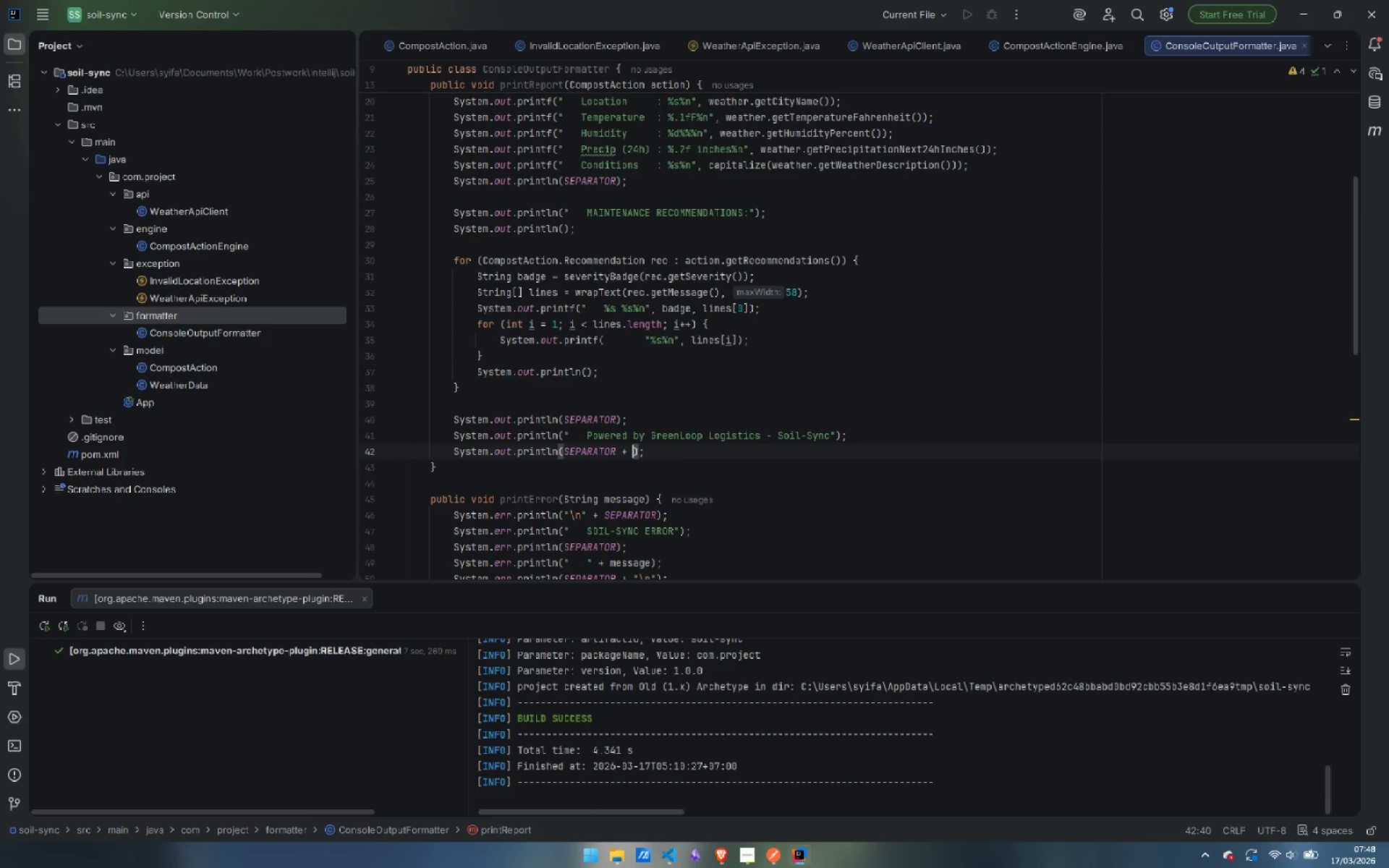 
key(Shift+Space)
 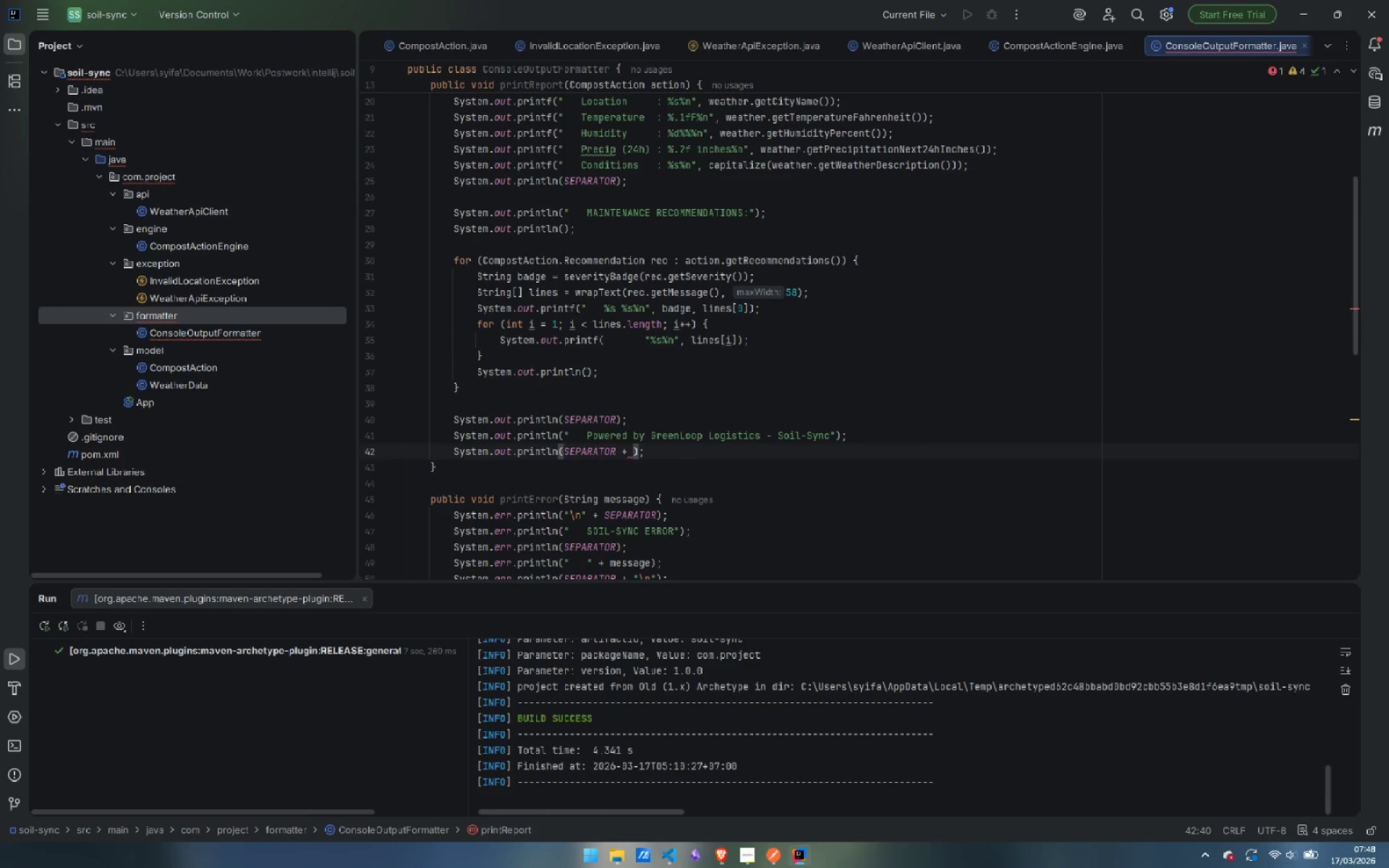 
key(Shift+Quote)
 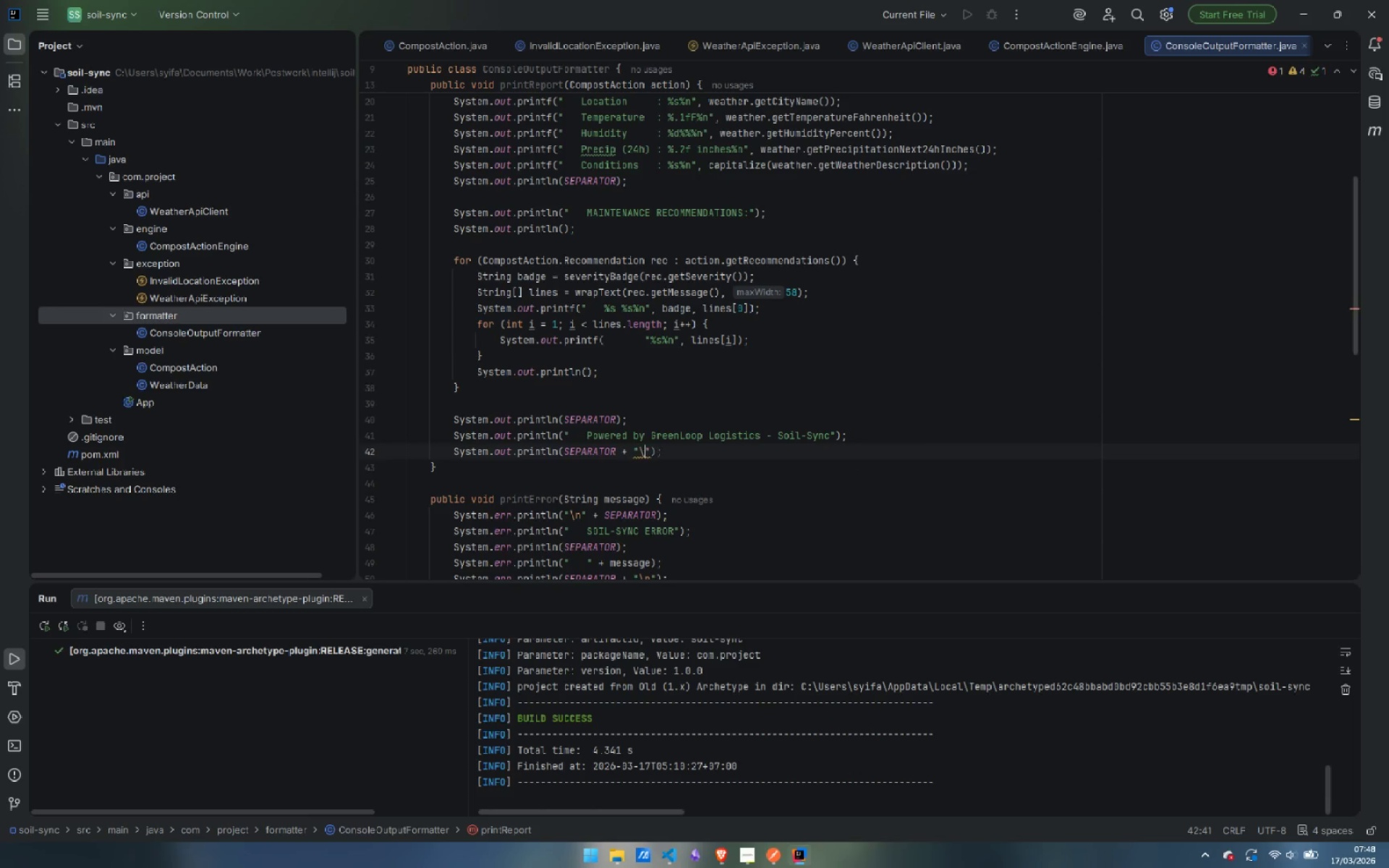 
key(Backslash)
 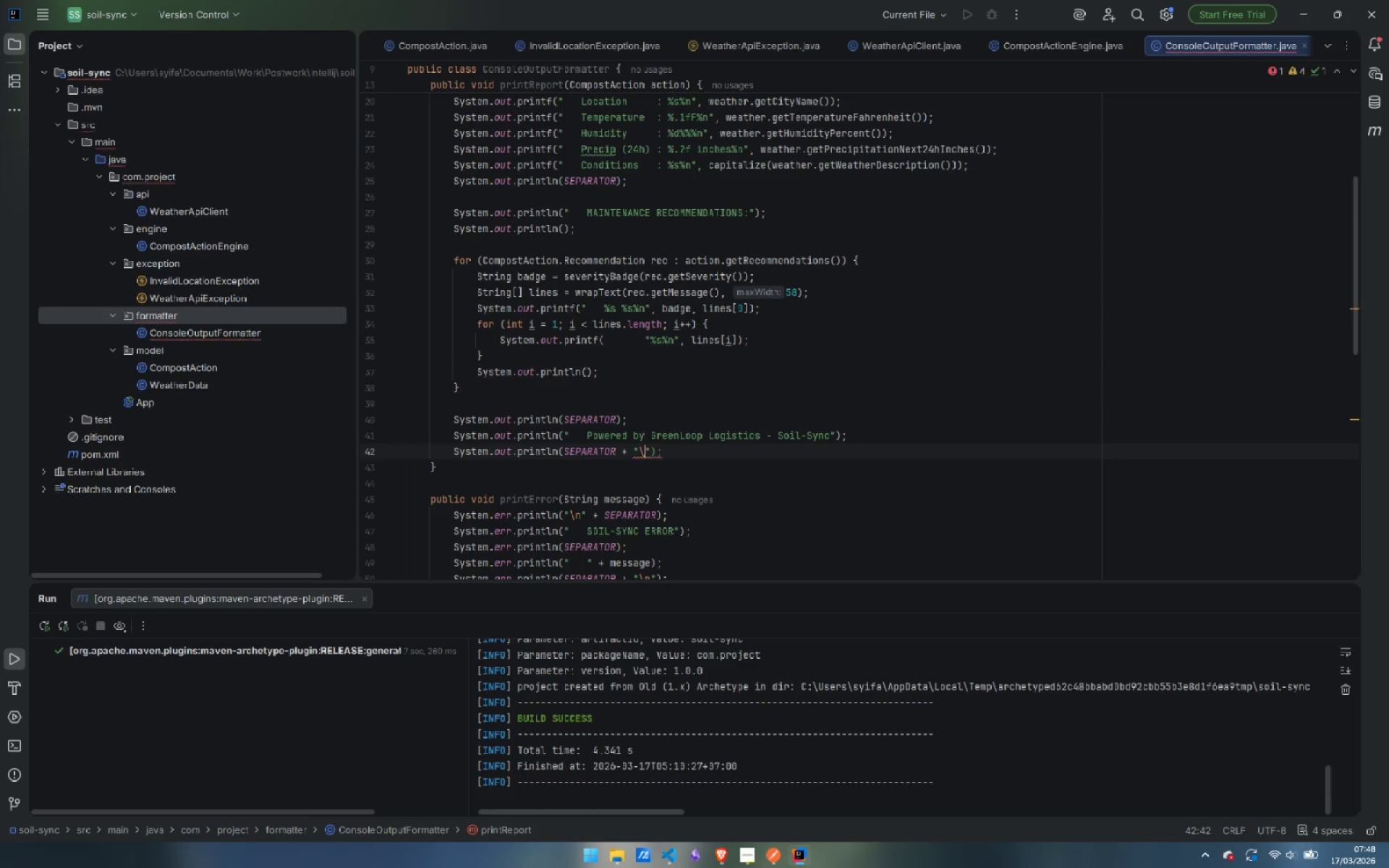 
key(N)
 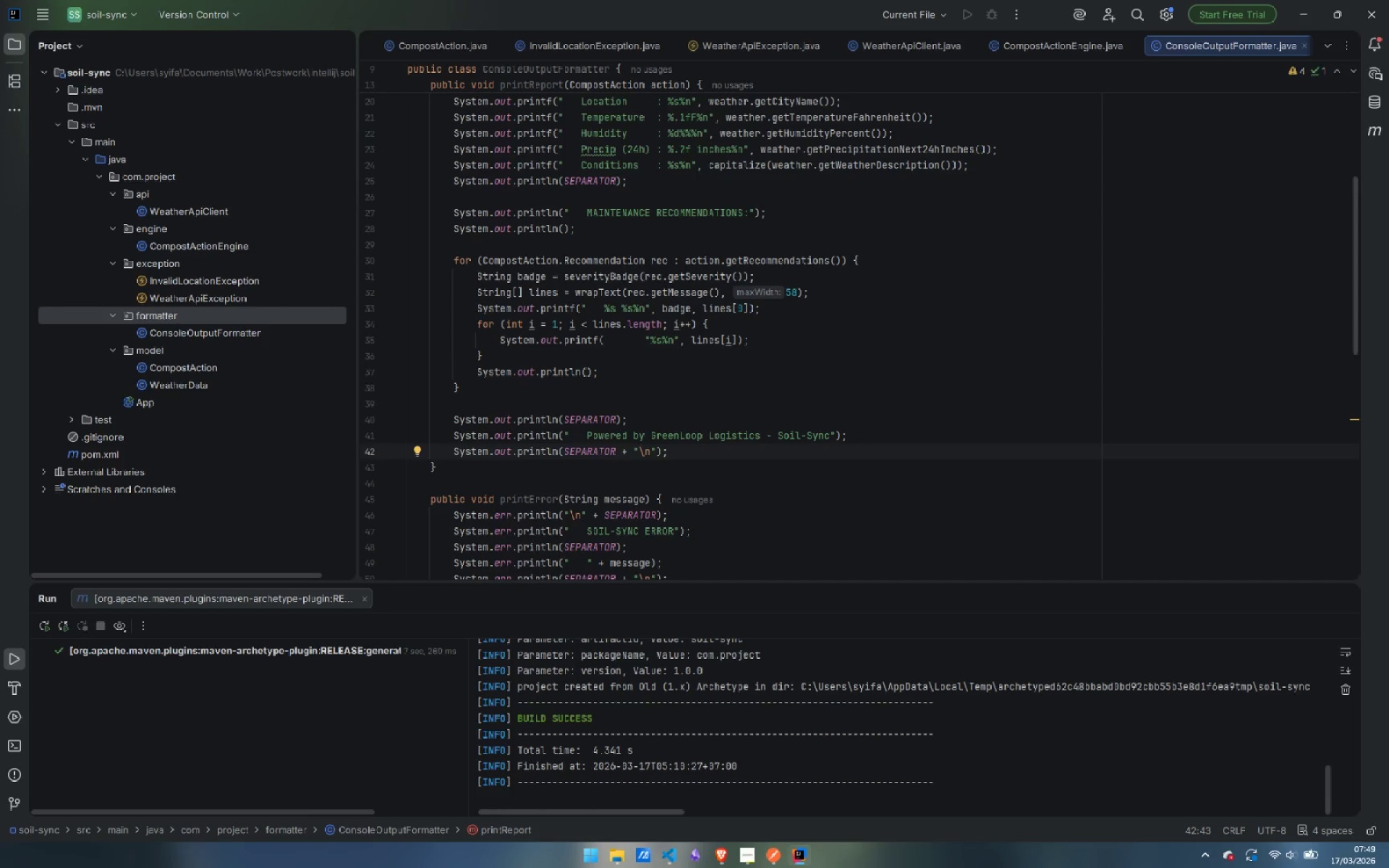 
wait(21.11)
 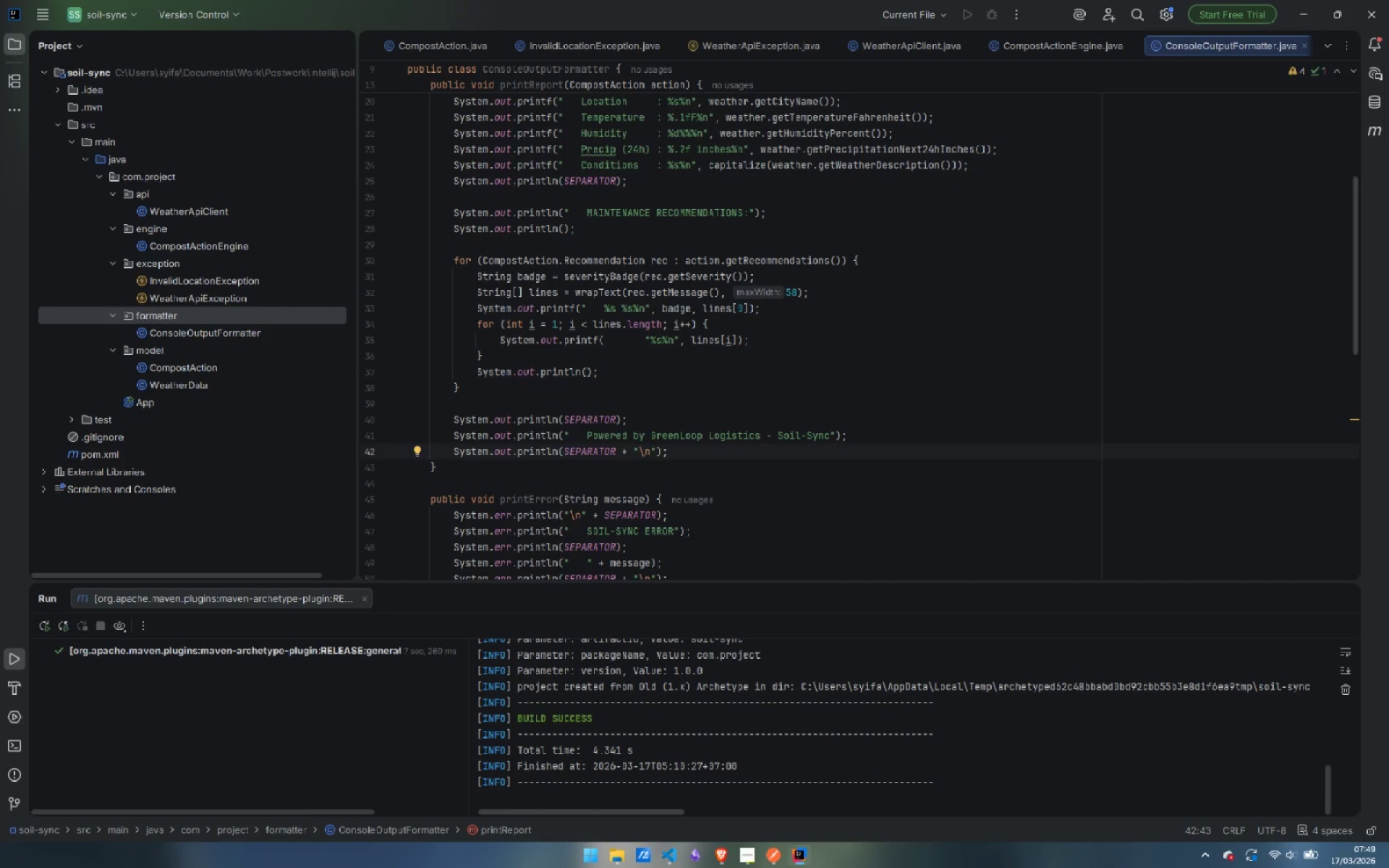 
scroll: coordinate [919, 477], scroll_direction: down, amount: 8.0
 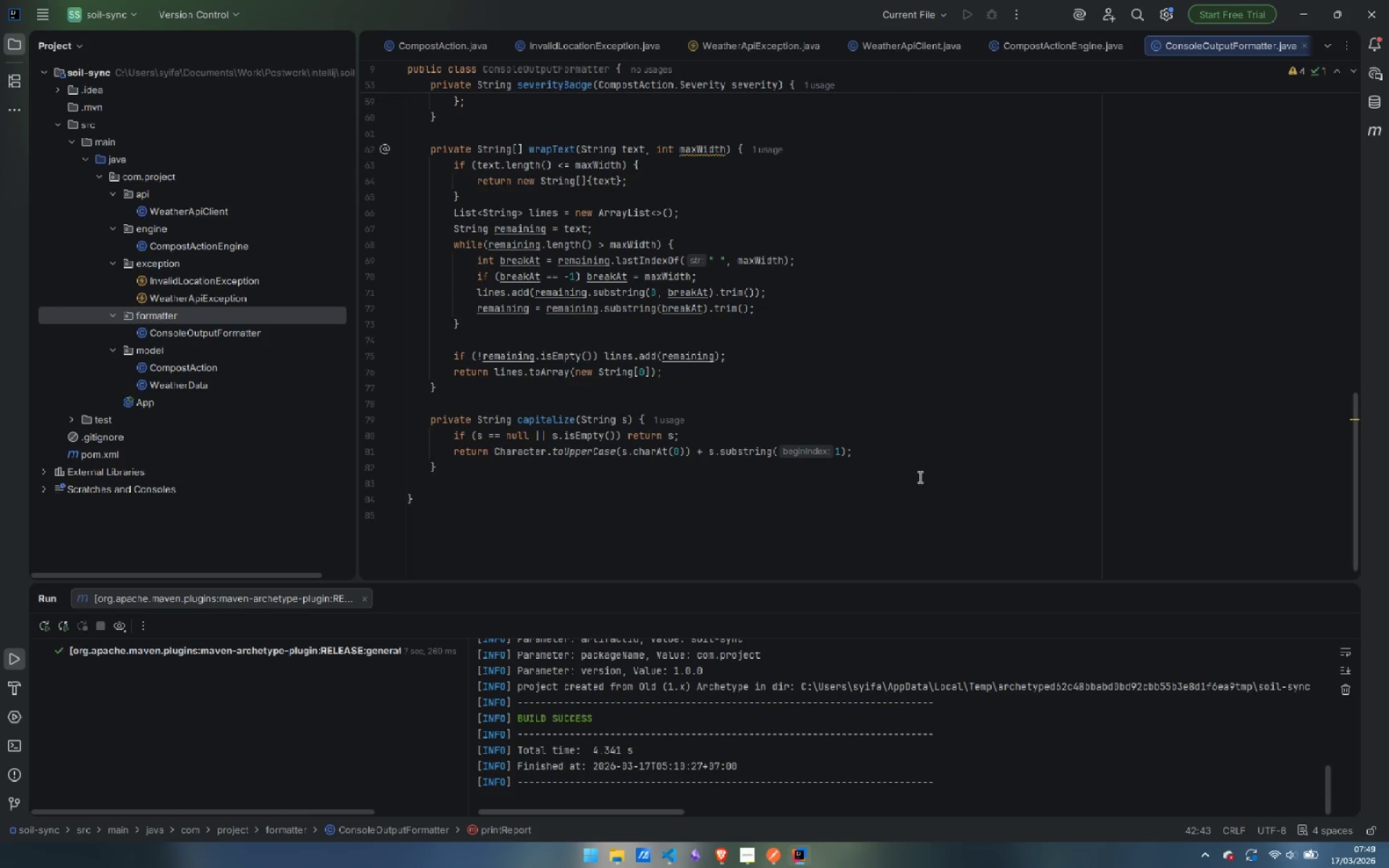 
scroll: coordinate [915, 463], scroll_direction: up, amount: 25.0
 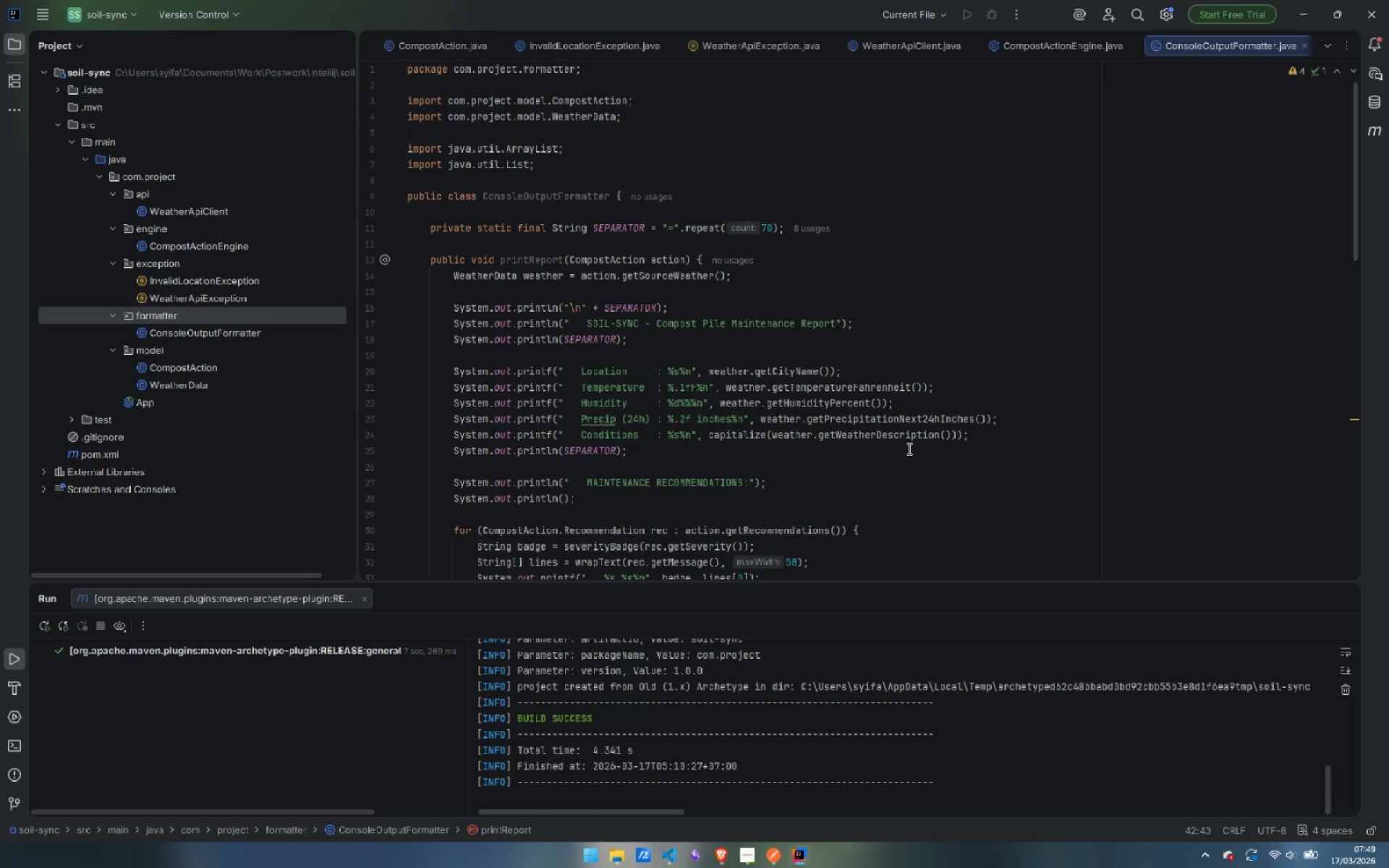 
wait(7.69)
 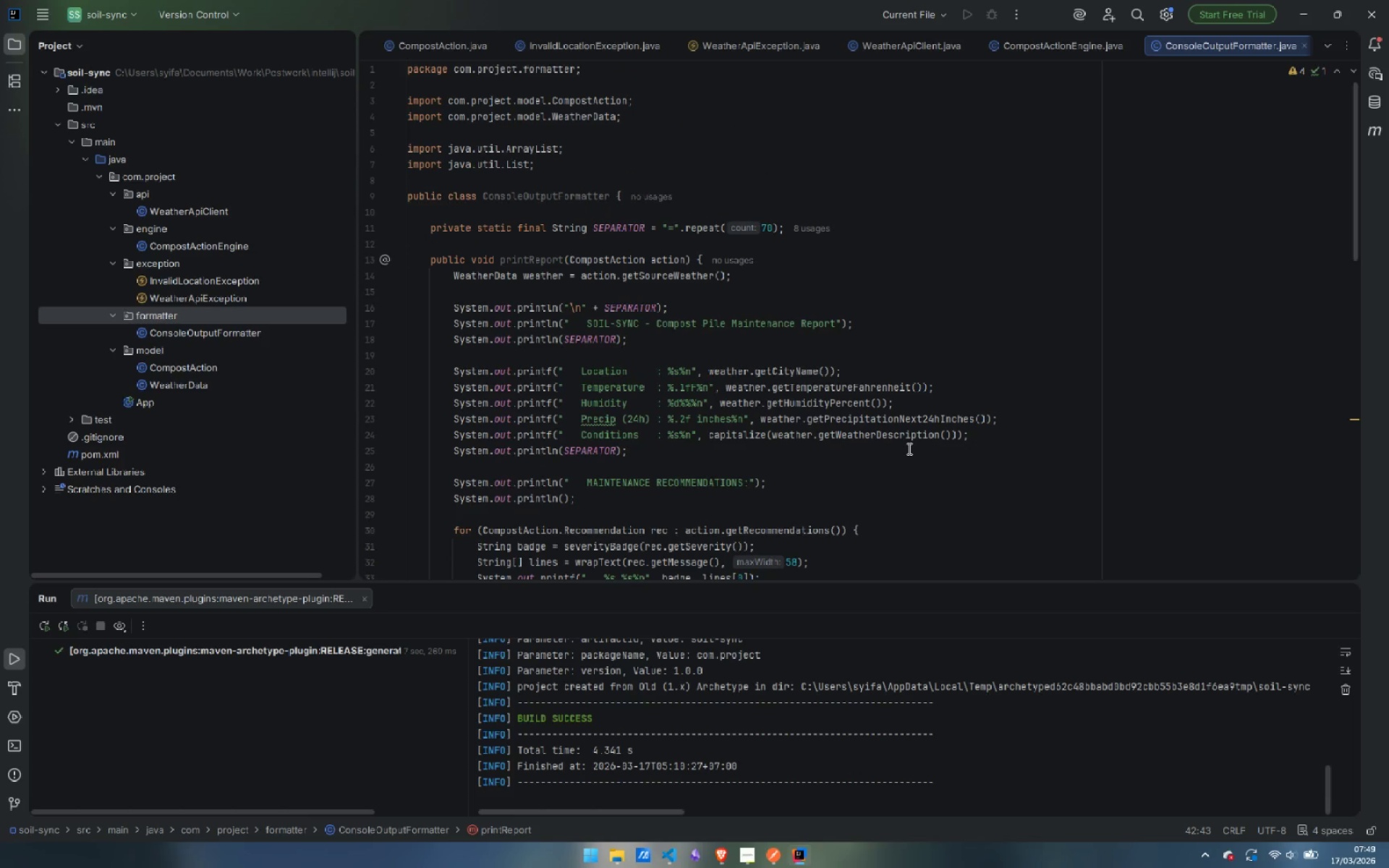 
double_click([146, 400])
 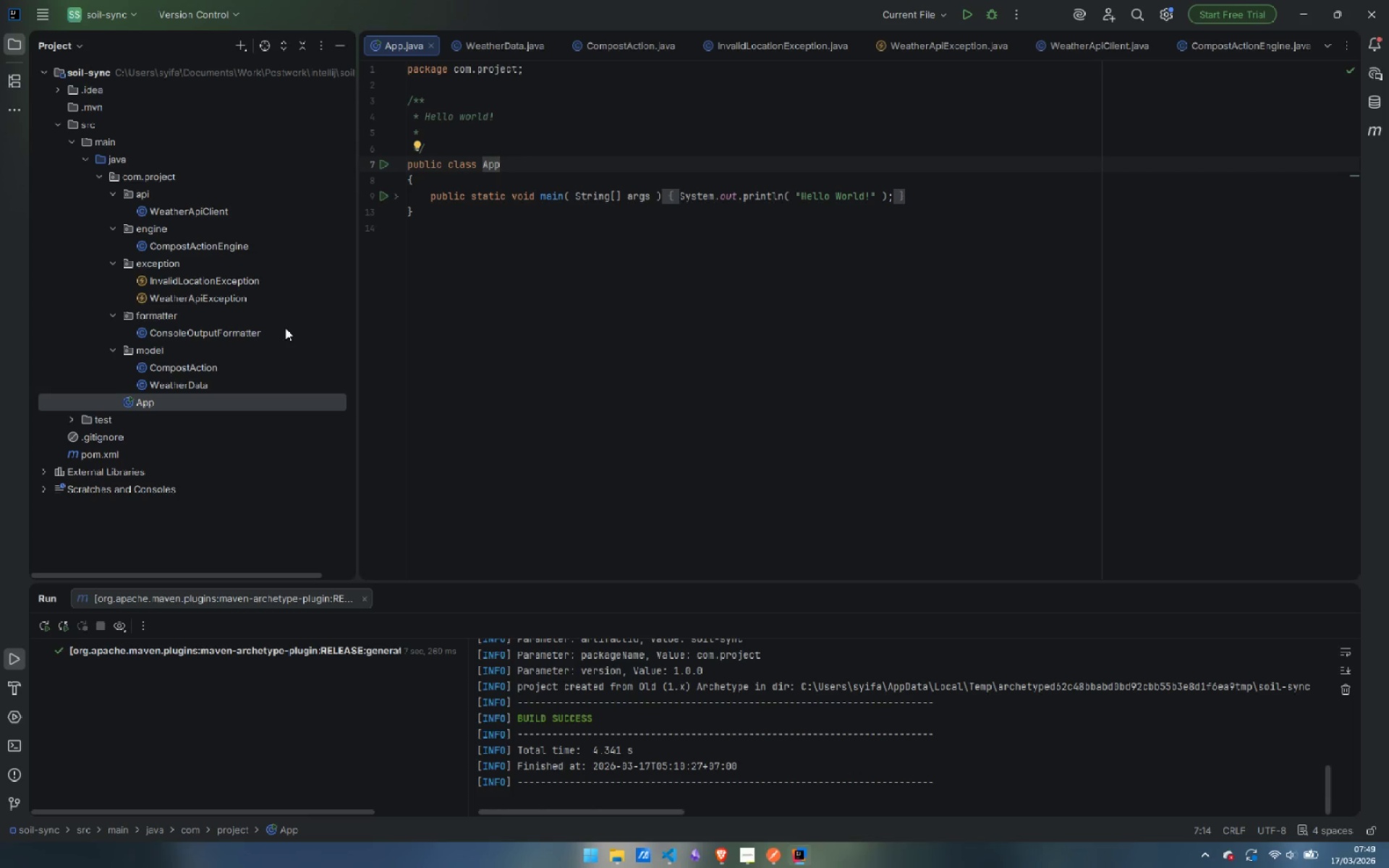 
wait(35.48)
 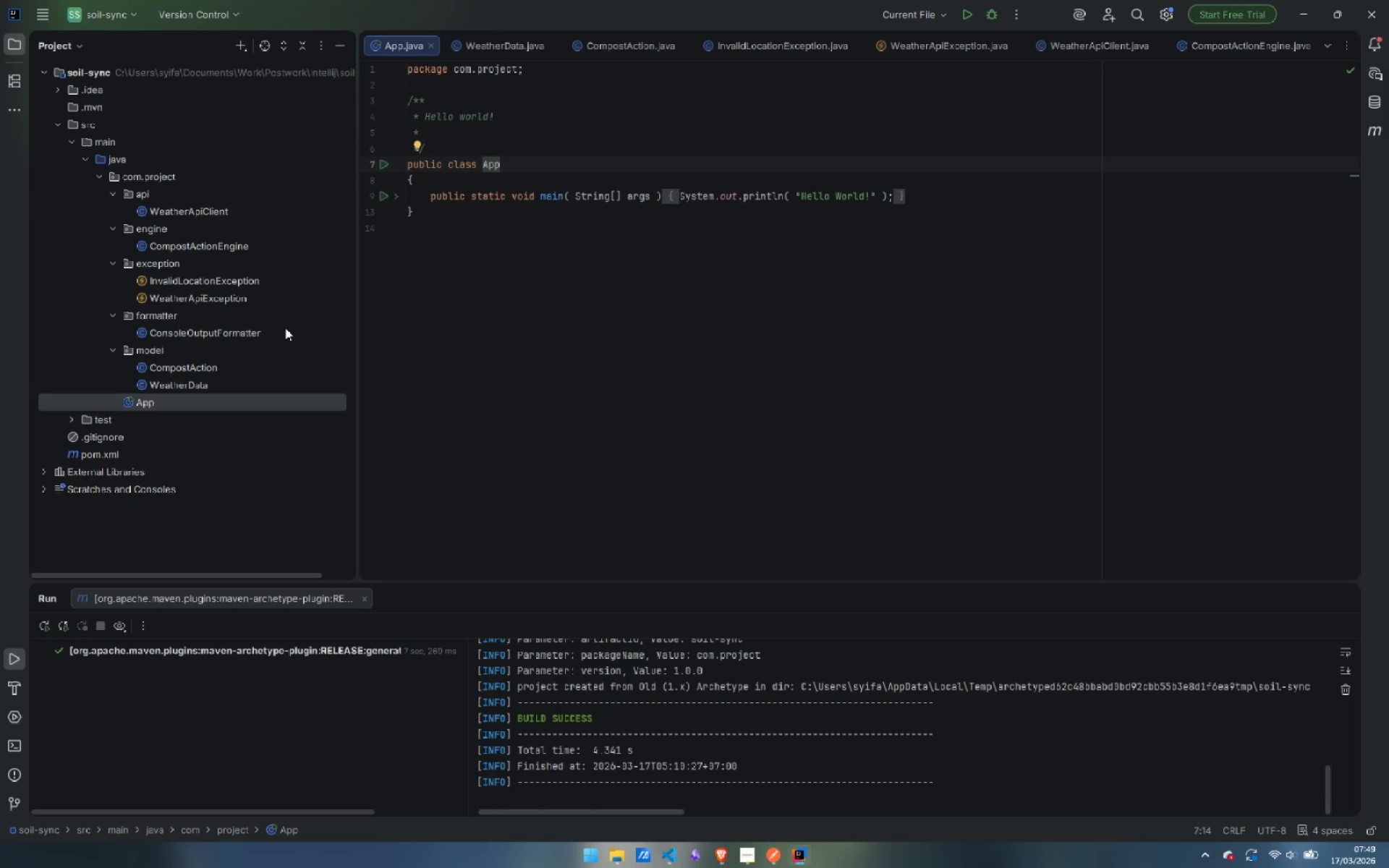 
left_click([617, 378])
 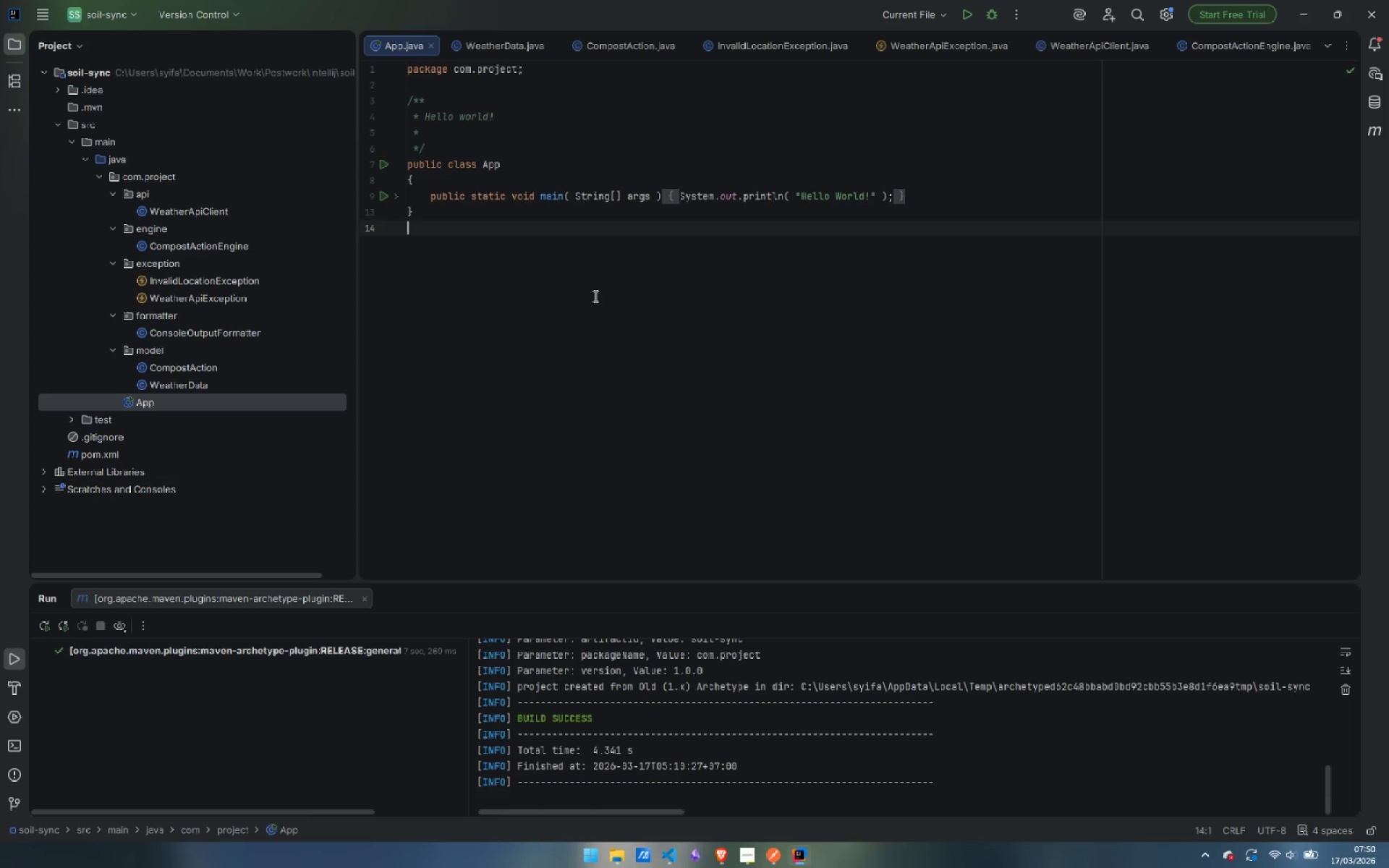 
wait(15.52)
 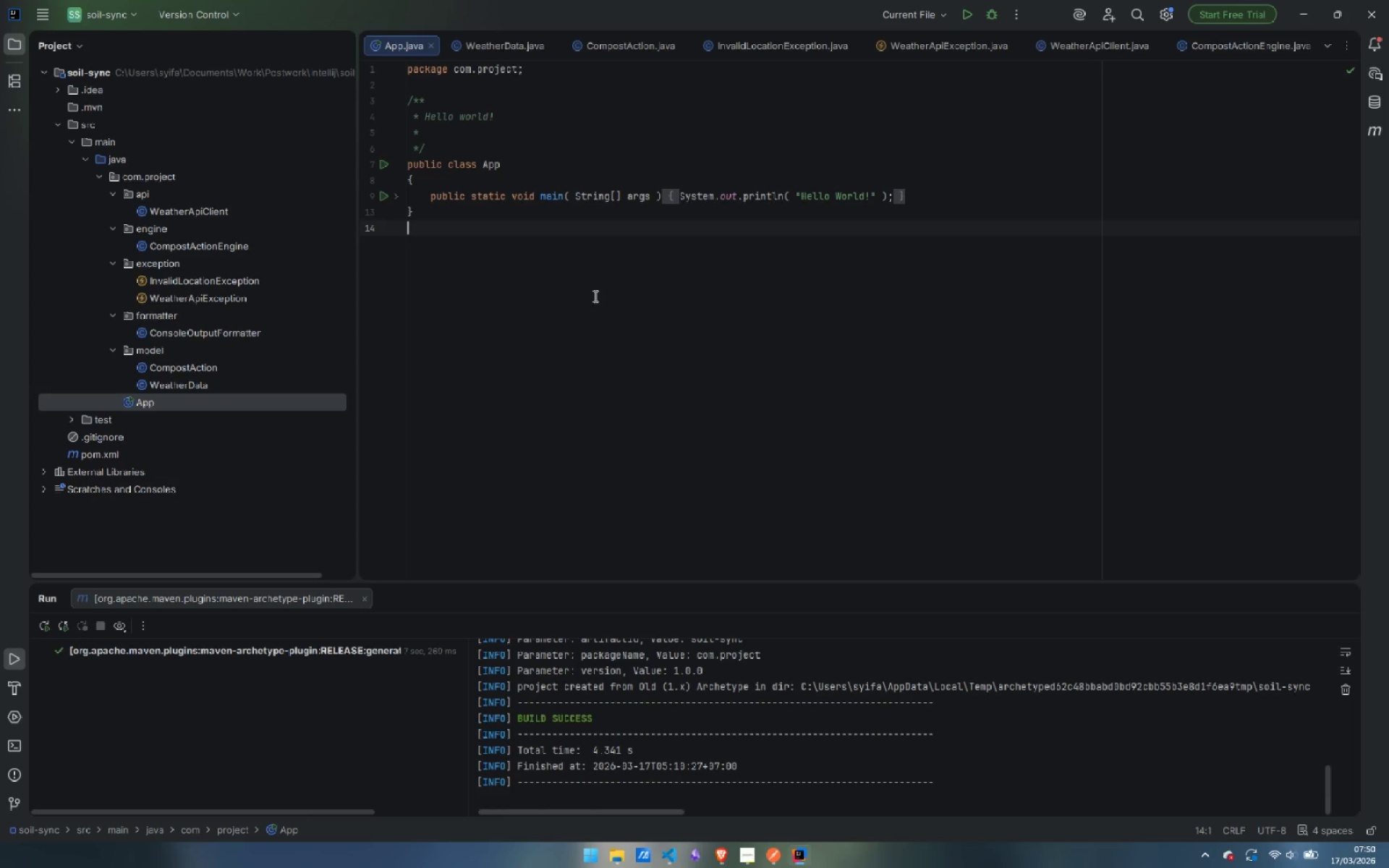 
scroll: coordinate [742, 244], scroll_direction: up, amount: 3.0
 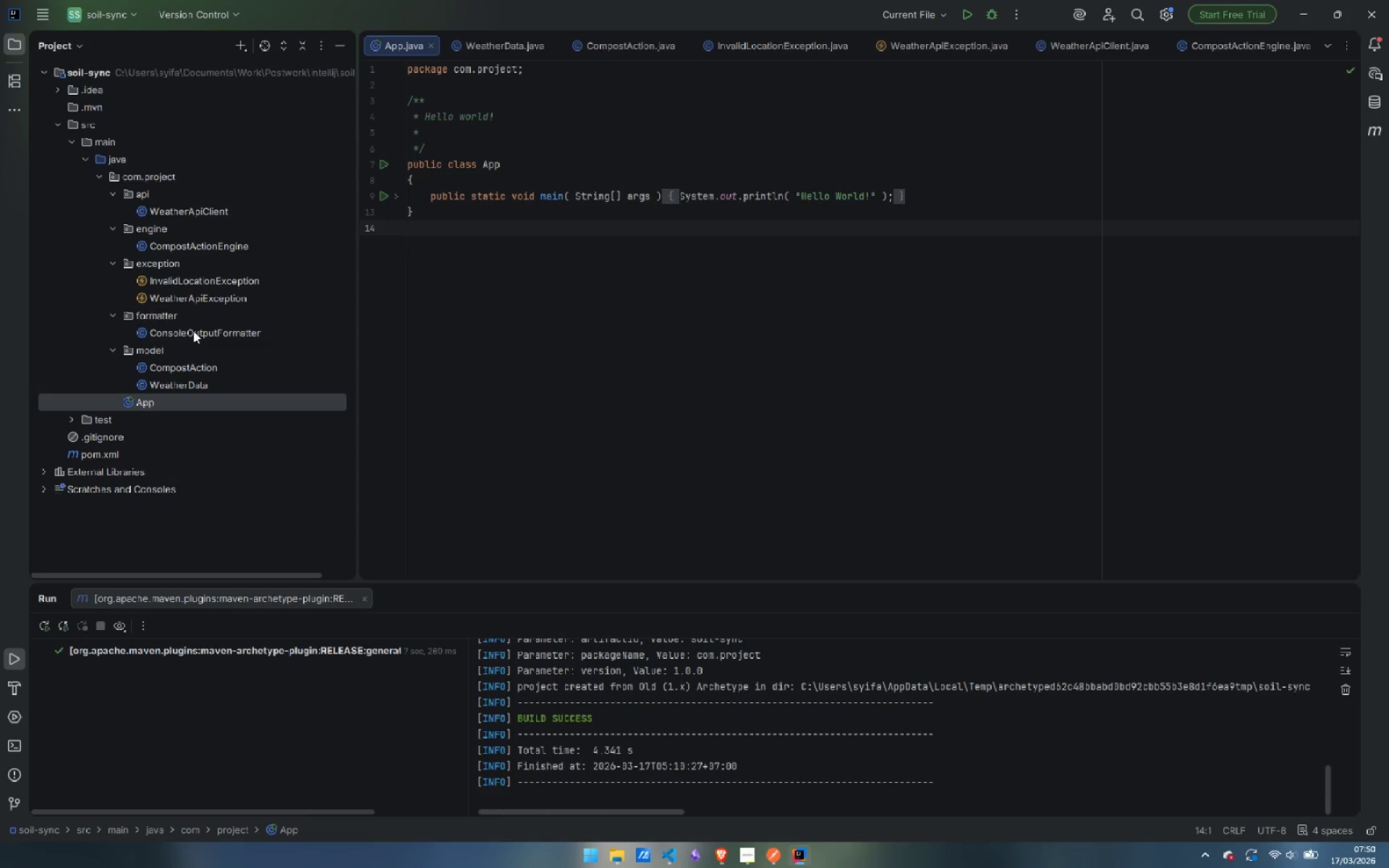 
double_click([193, 331])
 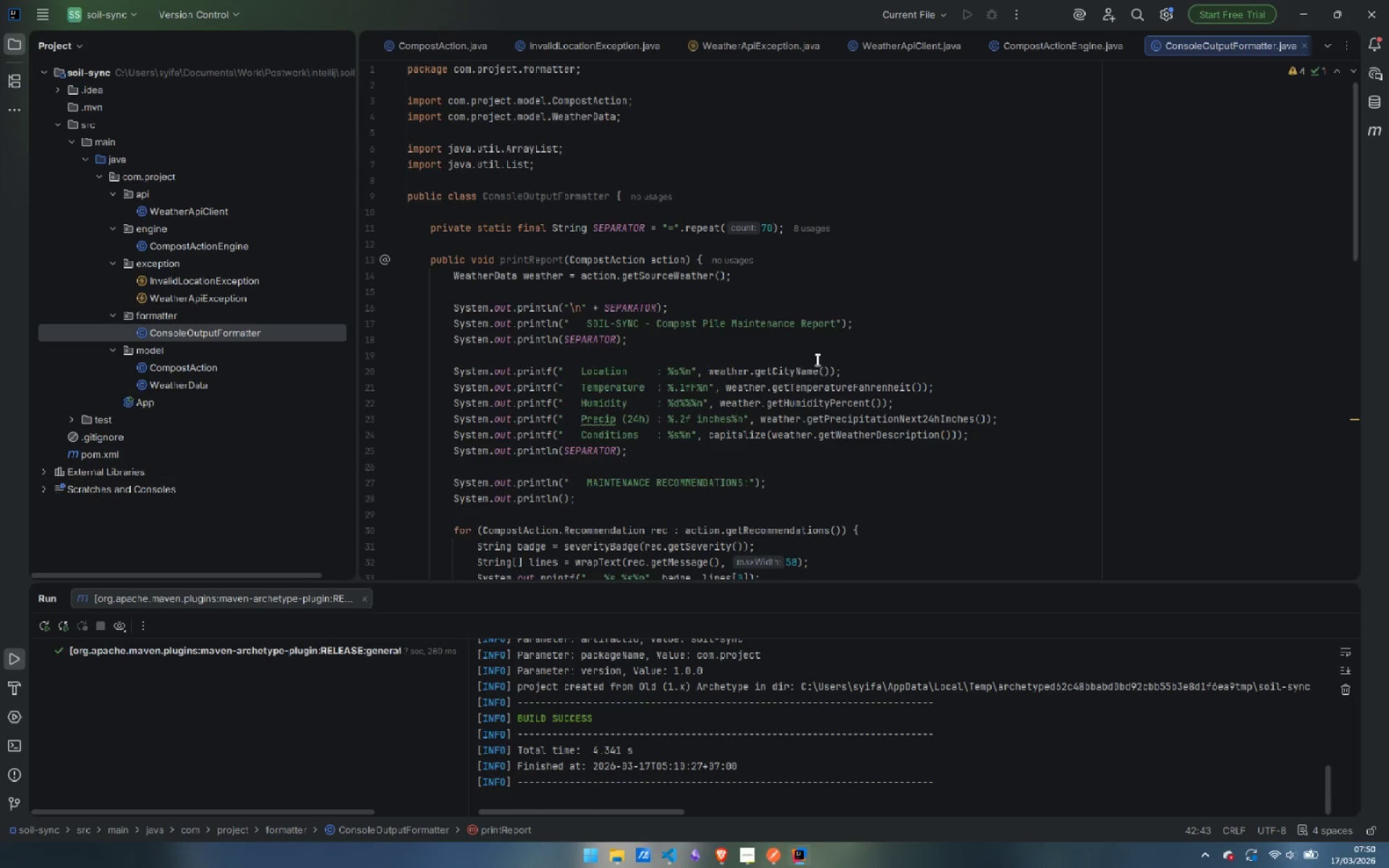 
scroll: coordinate [820, 359], scroll_direction: none, amount: 0.0
 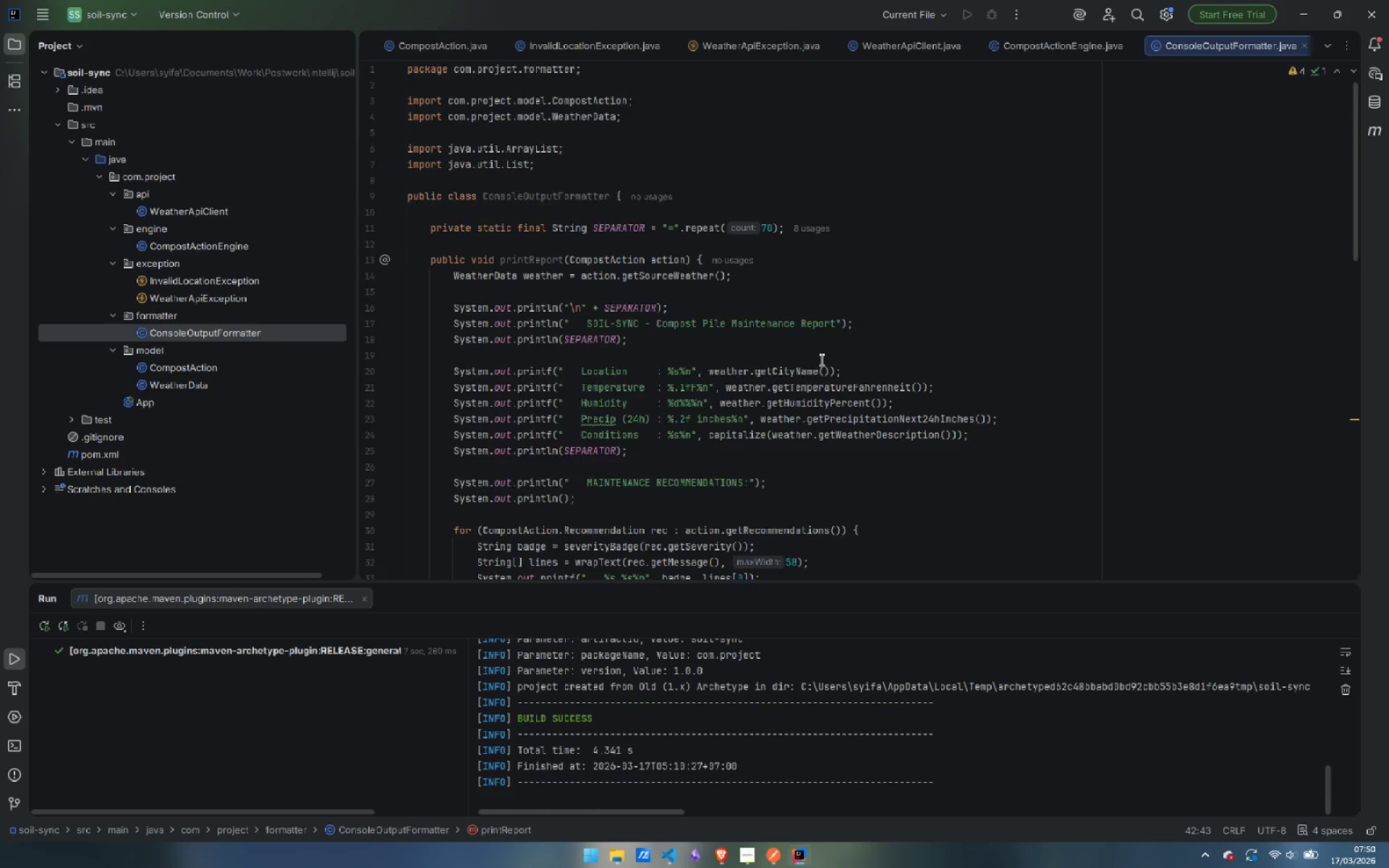 
scroll: coordinate [820, 359], scroll_direction: down, amount: 10.0
 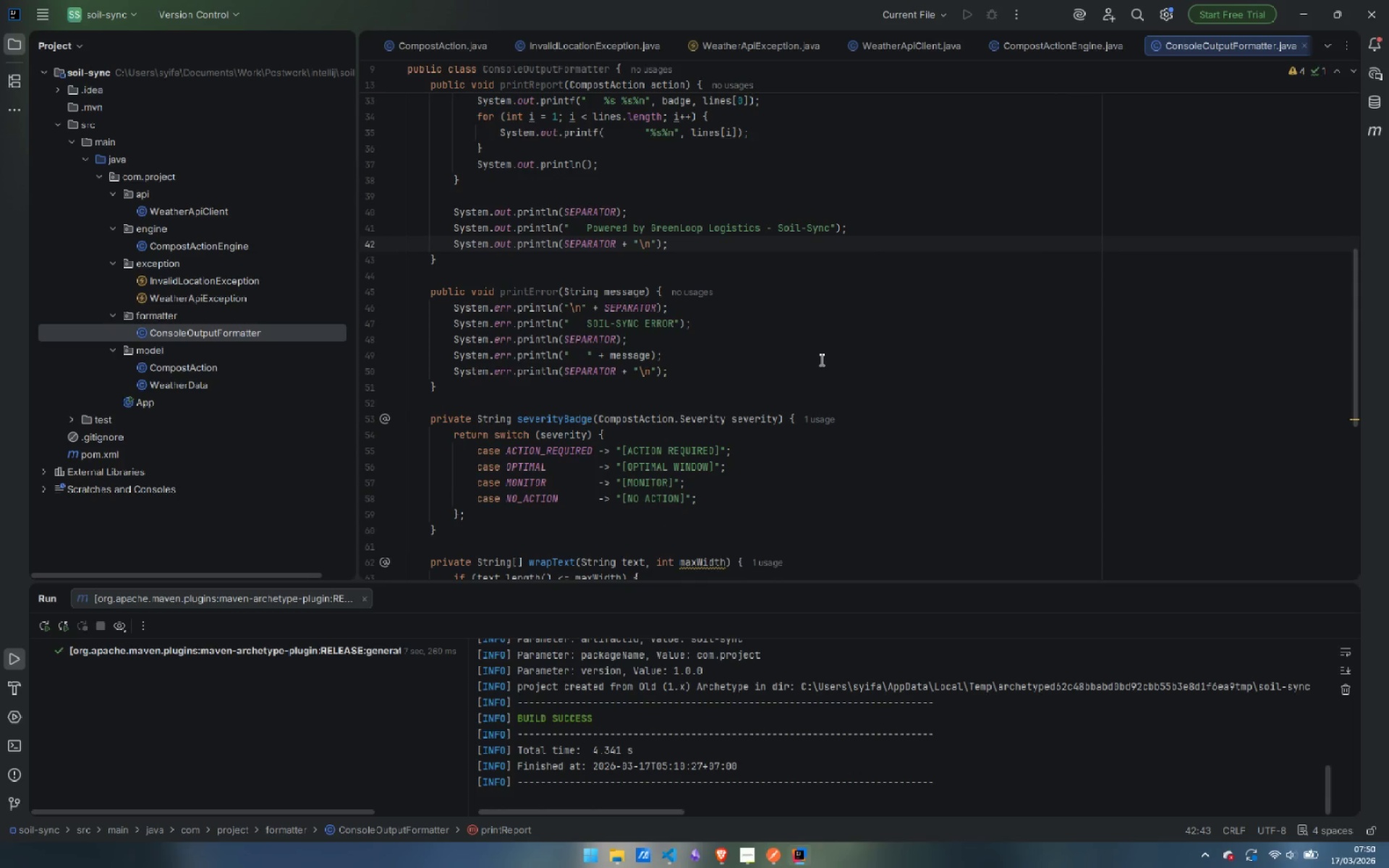 
wait(7.22)
 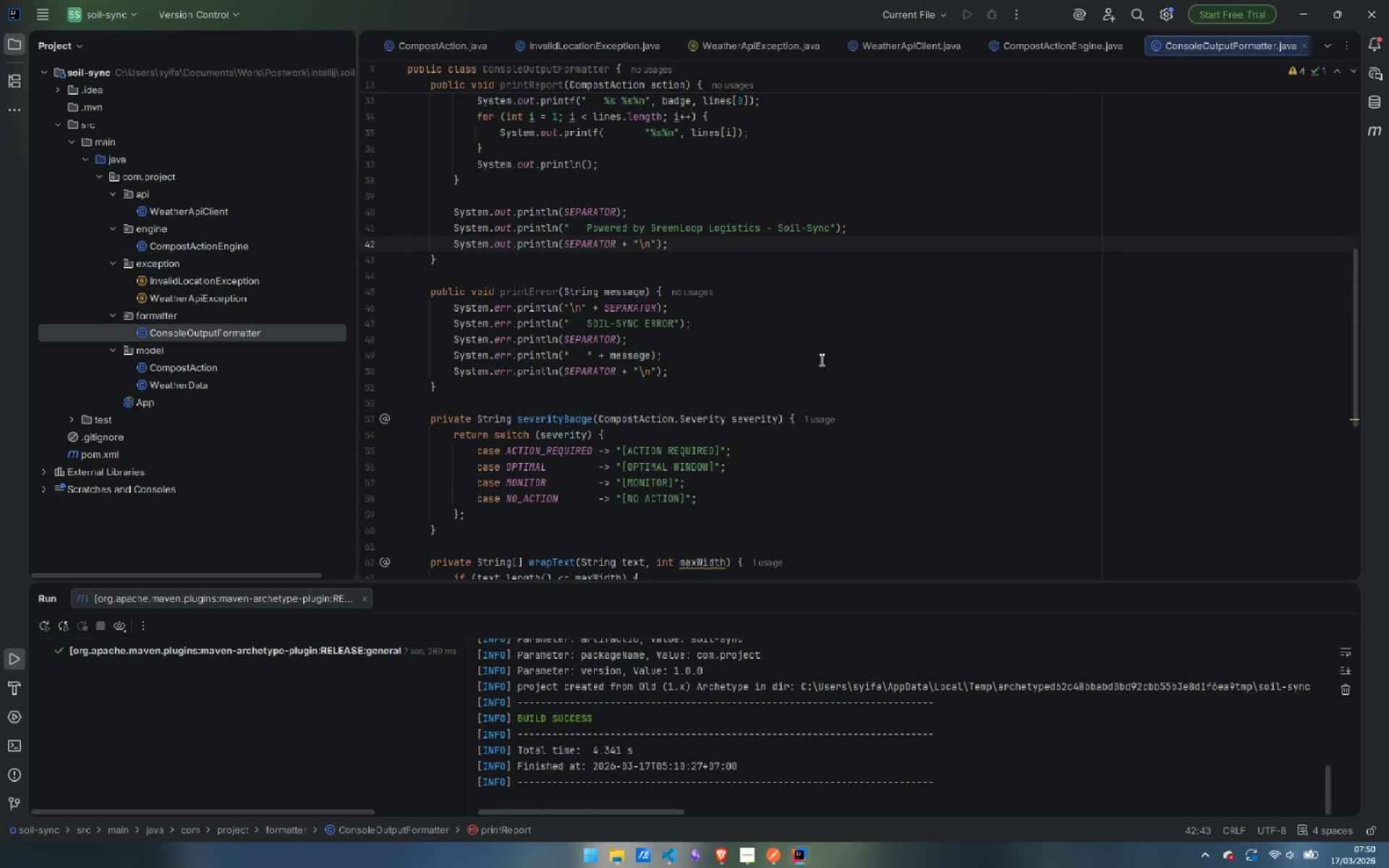 
scroll: coordinate [820, 359], scroll_direction: down, amount: 5.0
 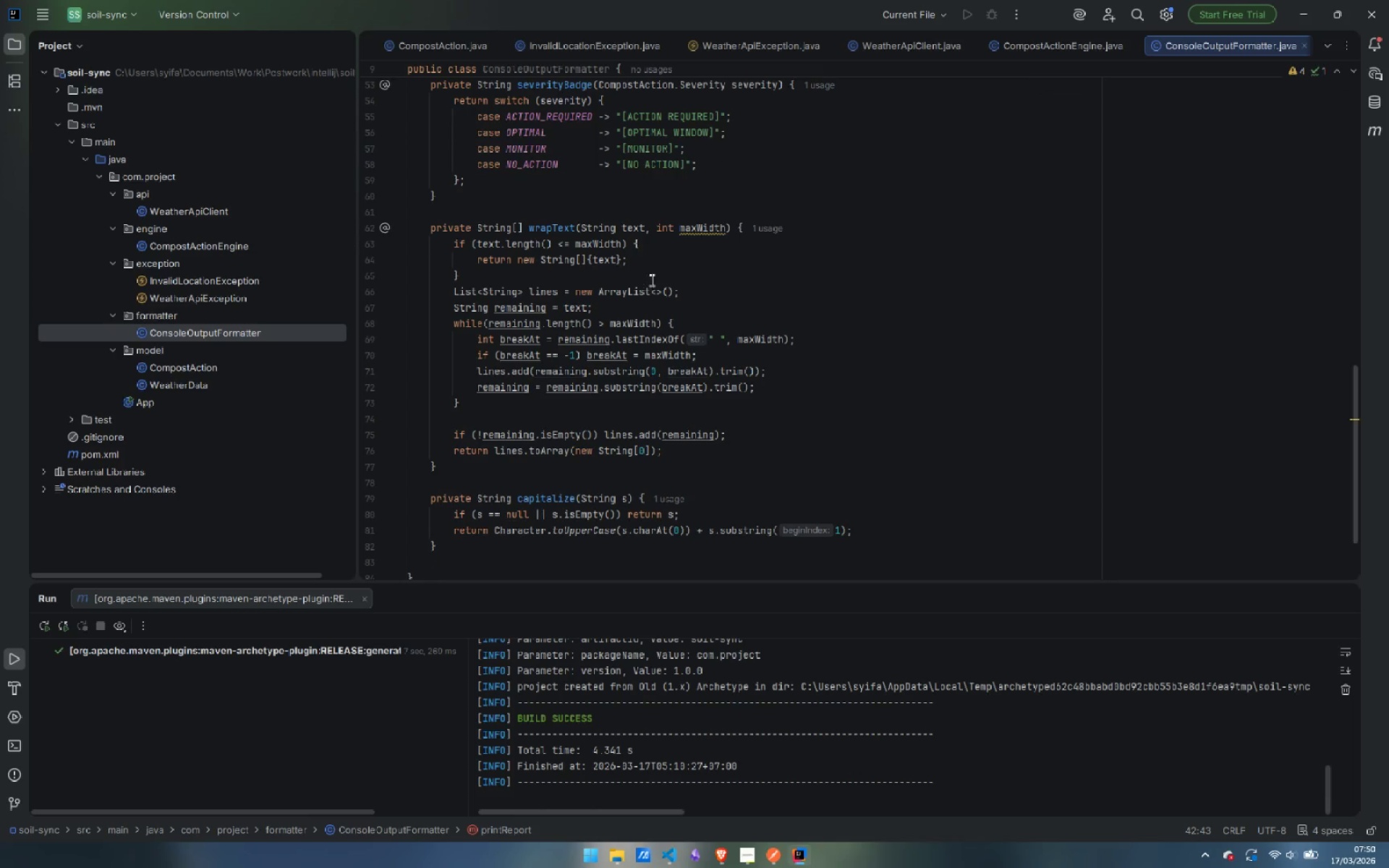 
scroll: coordinate [636, 310], scroll_direction: up, amount: 1.0
 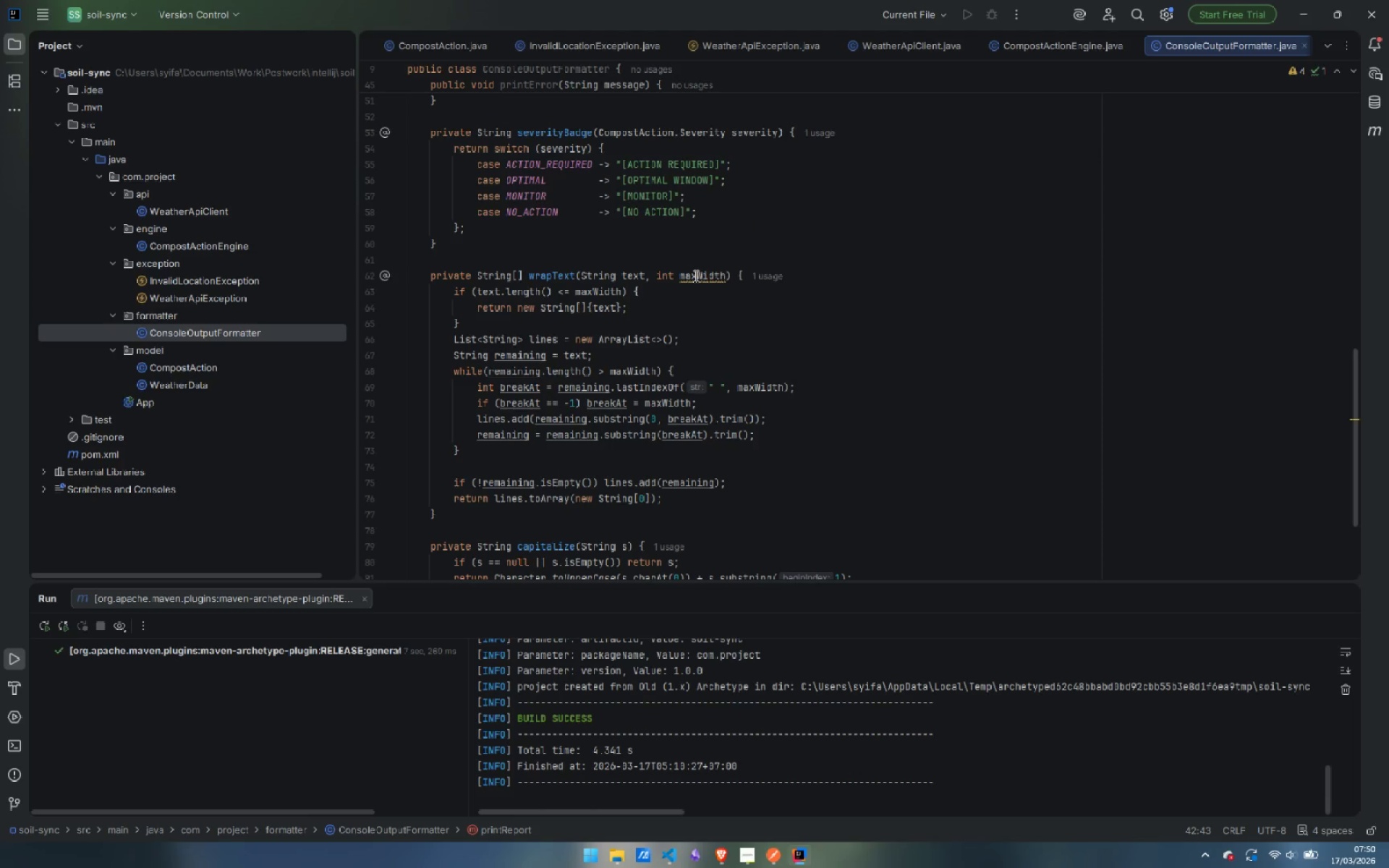 
mouse_move([682, 273])
 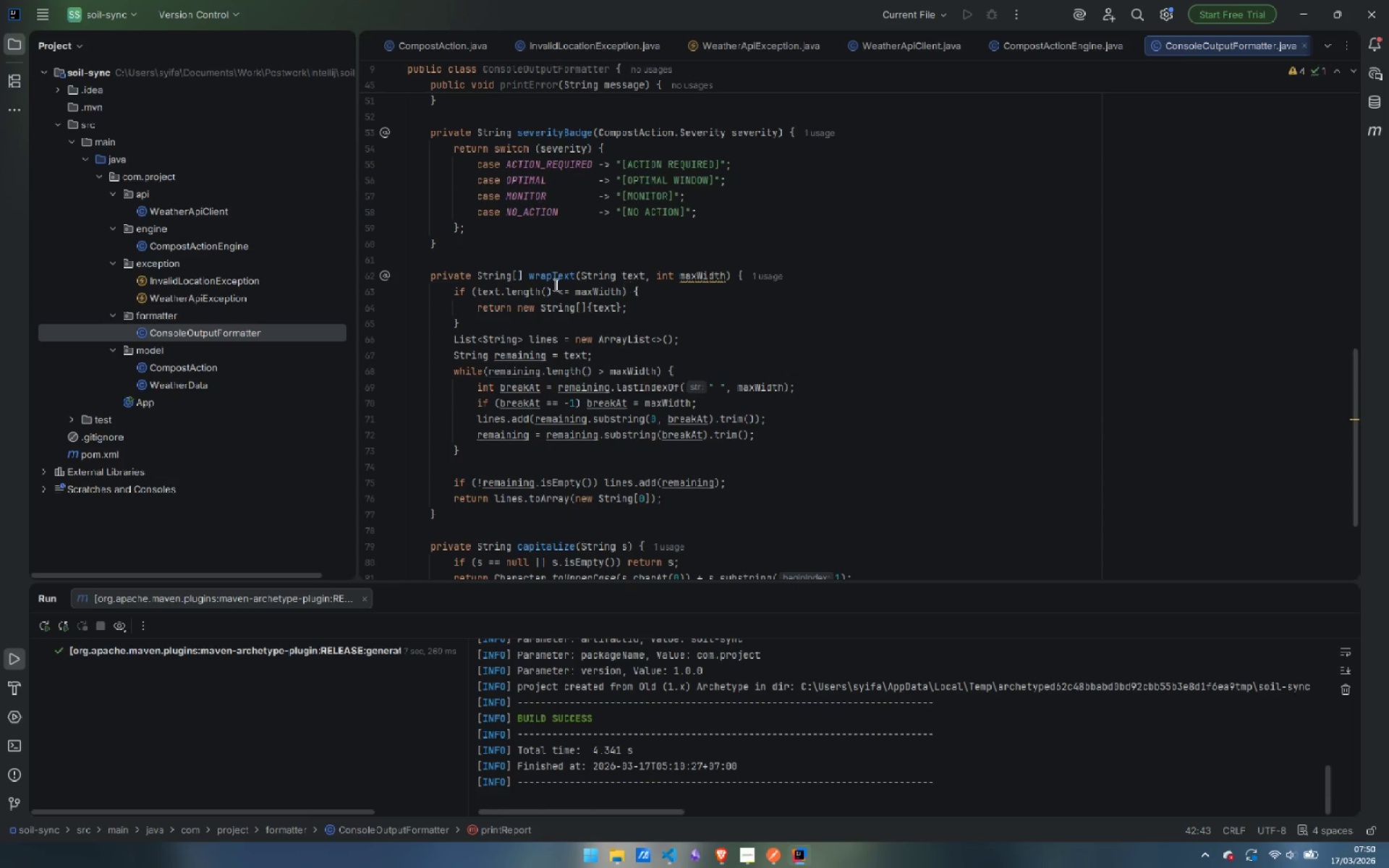 
mouse_move([499, 276])
 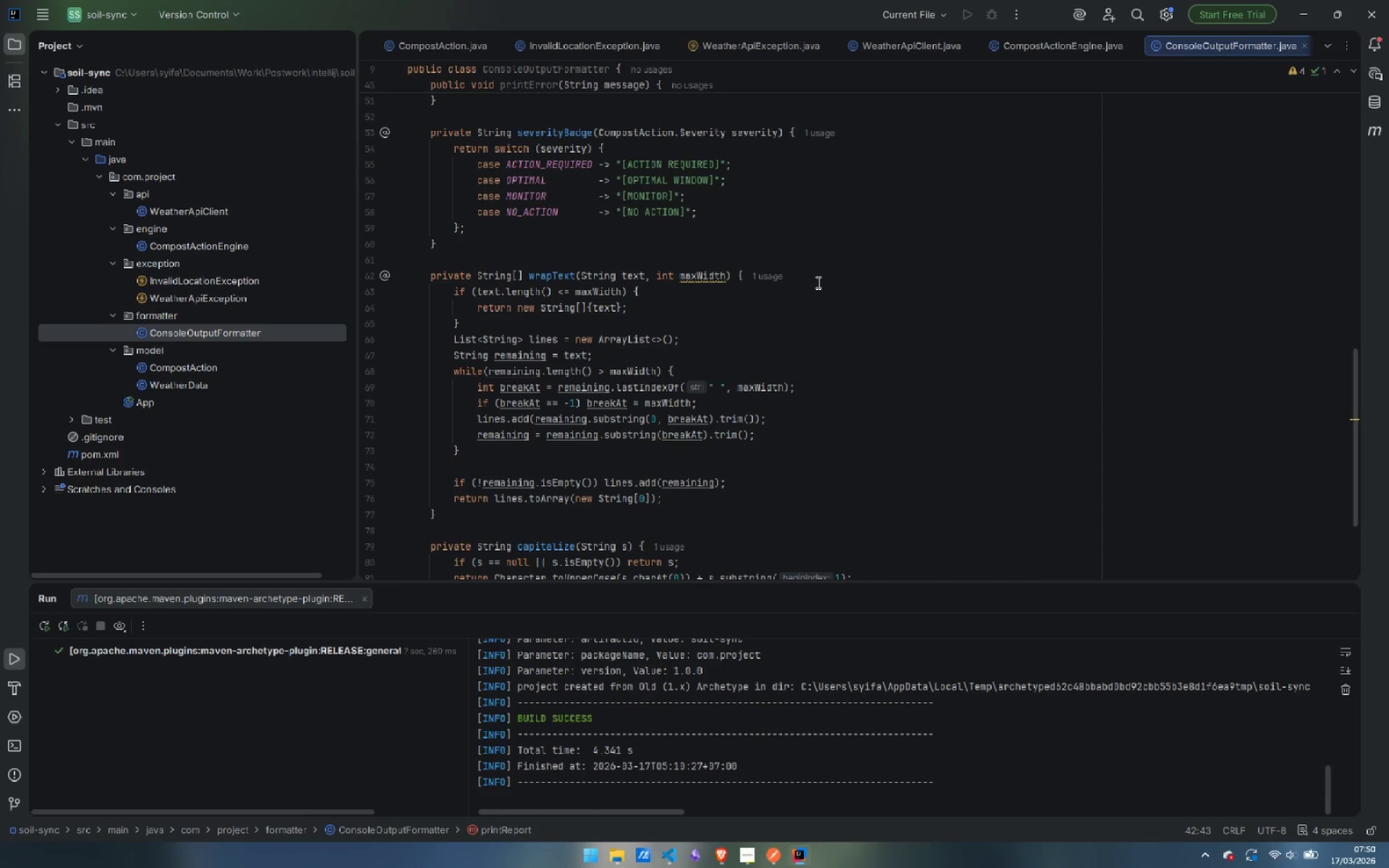 
wait(5.02)
 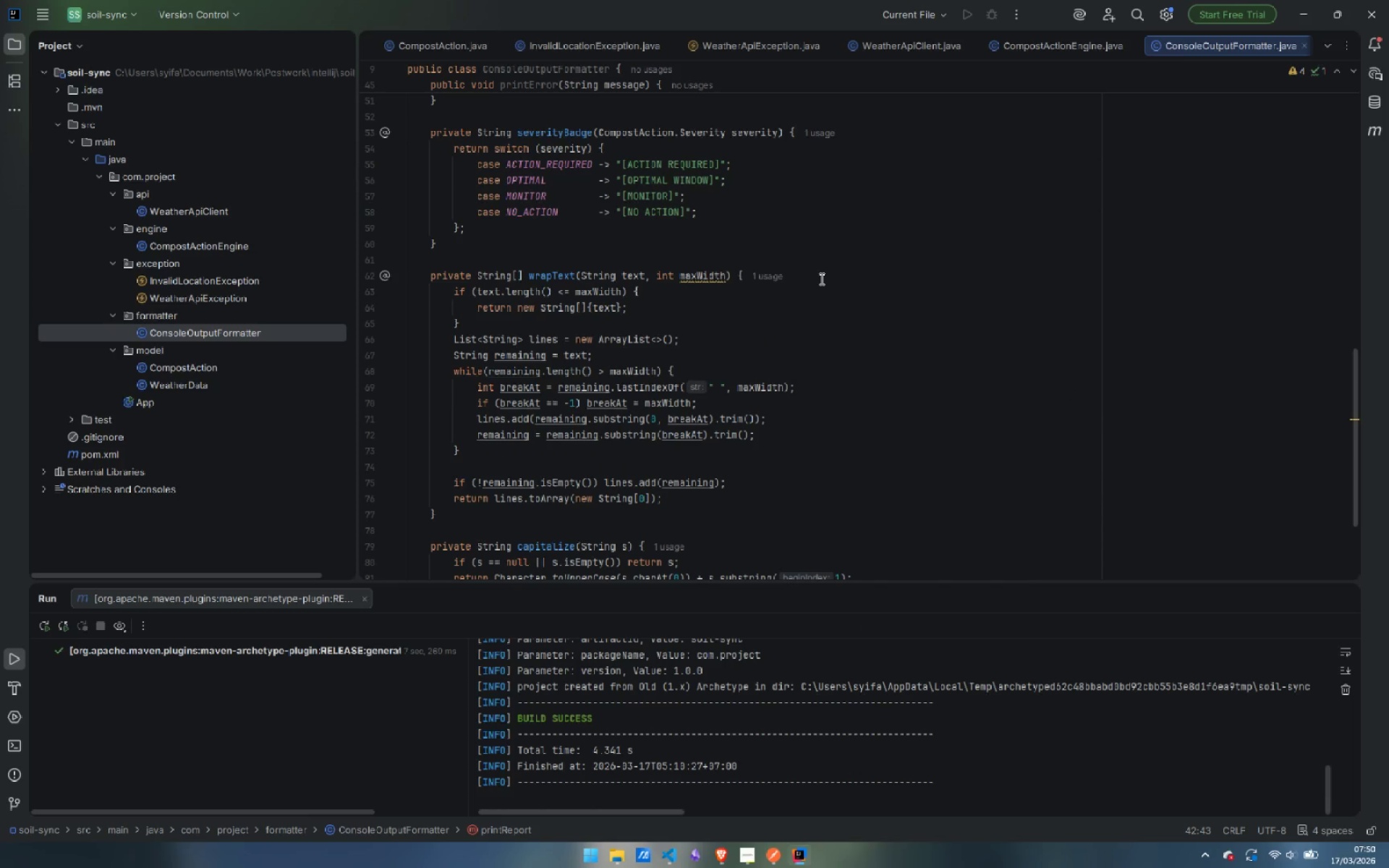 
scroll: coordinate [832, 290], scroll_direction: down, amount: 2.0
 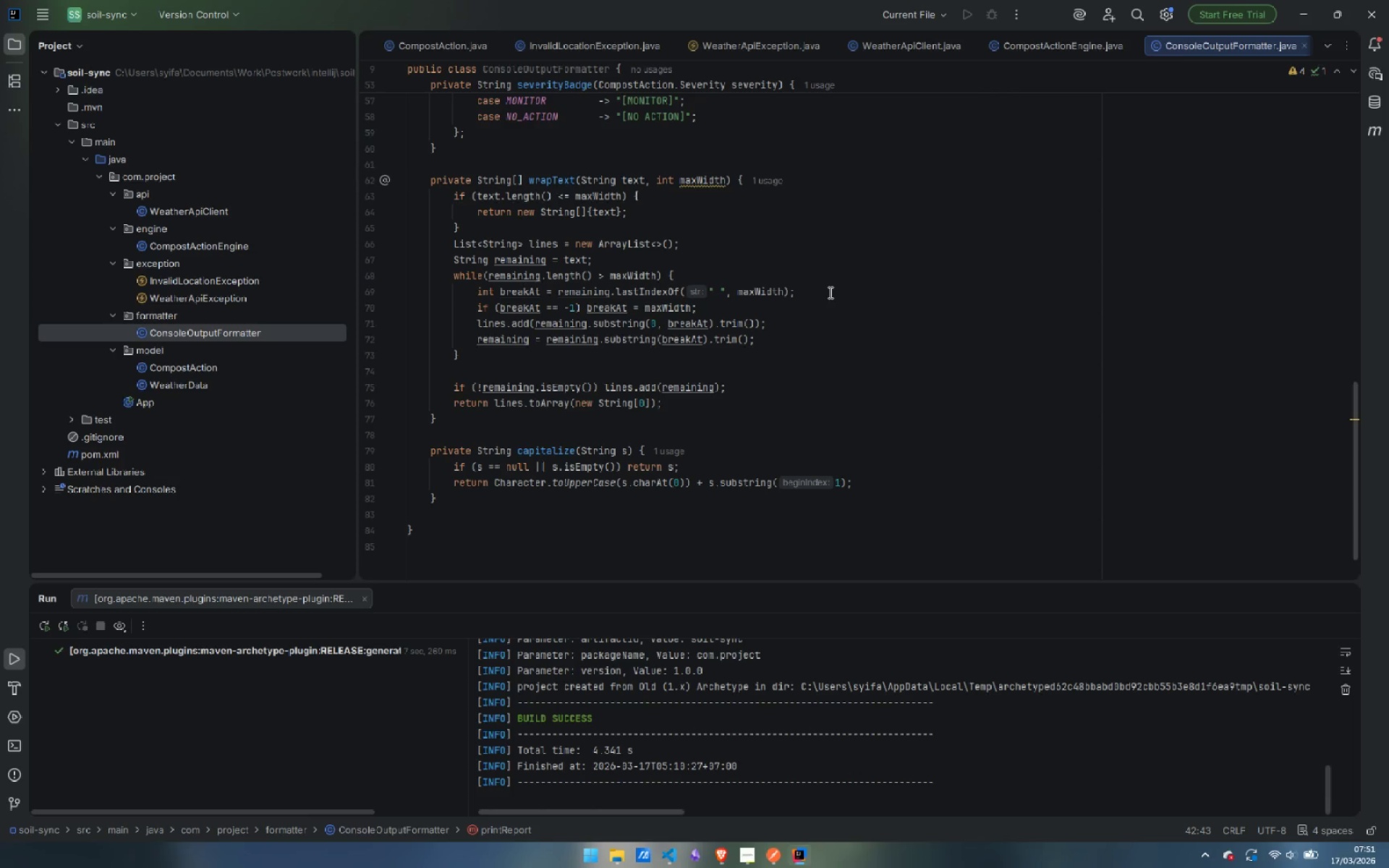 
wait(16.53)
 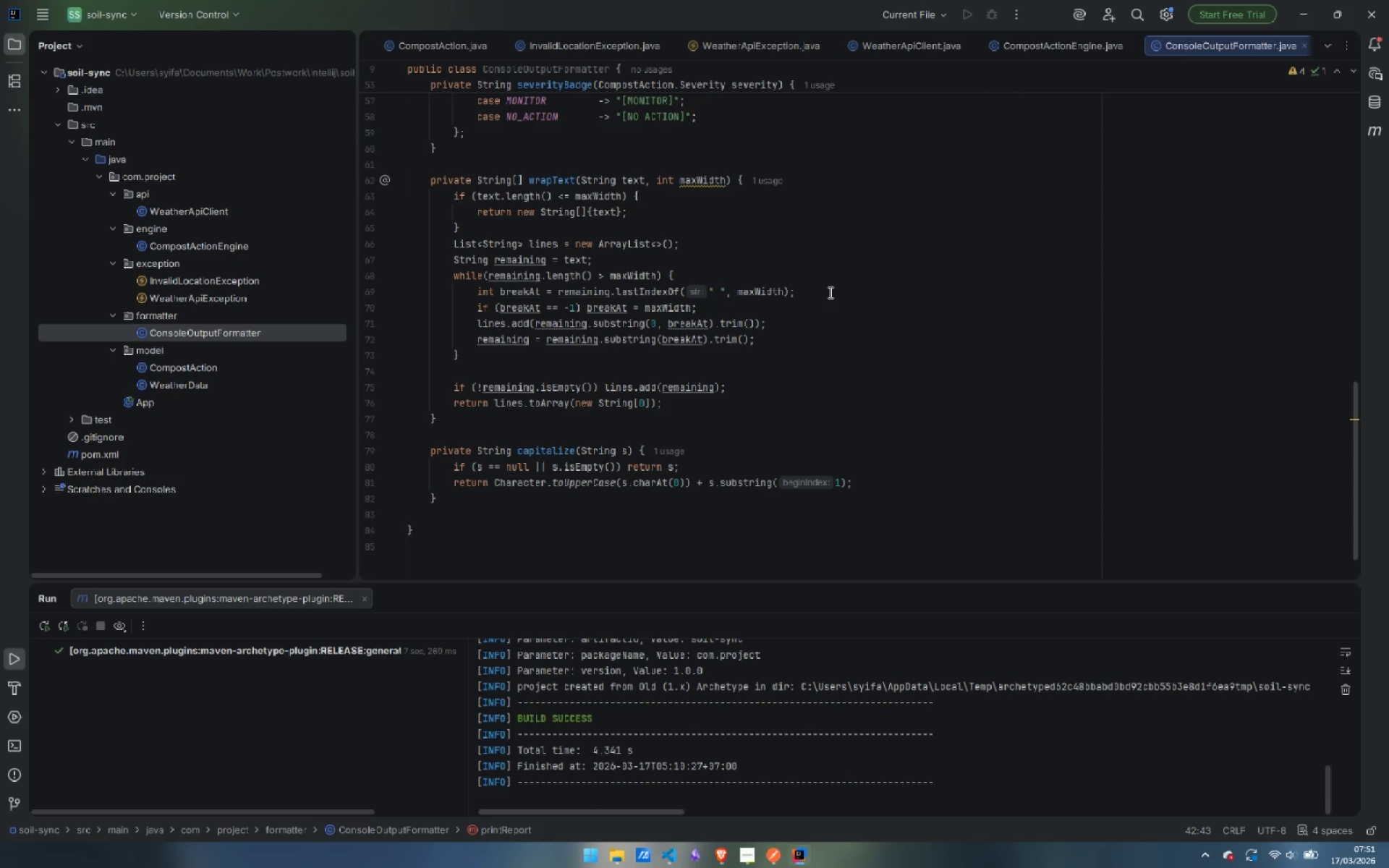 
scroll: coordinate [772, 378], scroll_direction: up, amount: 6.0
 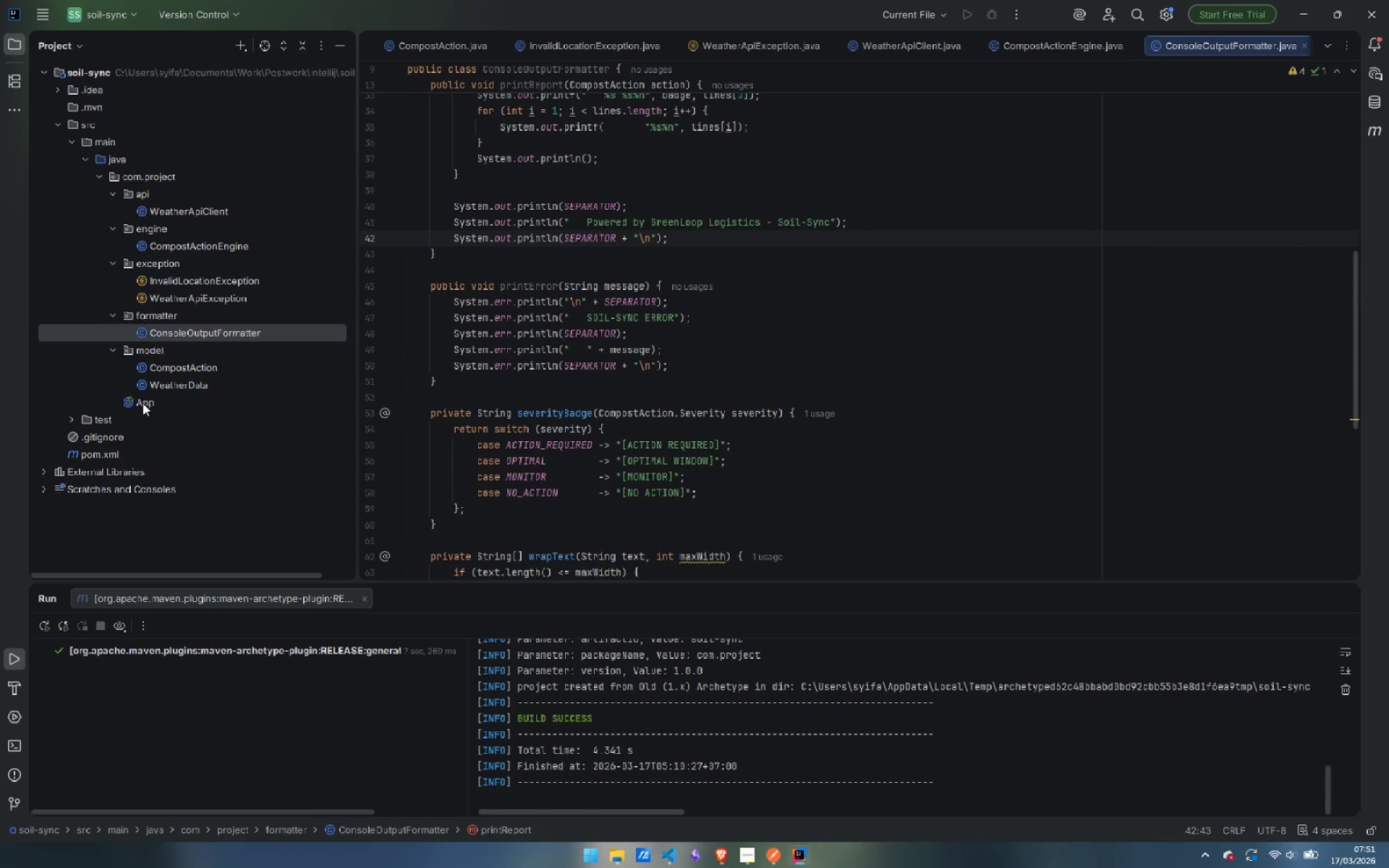 
double_click([143, 403])
 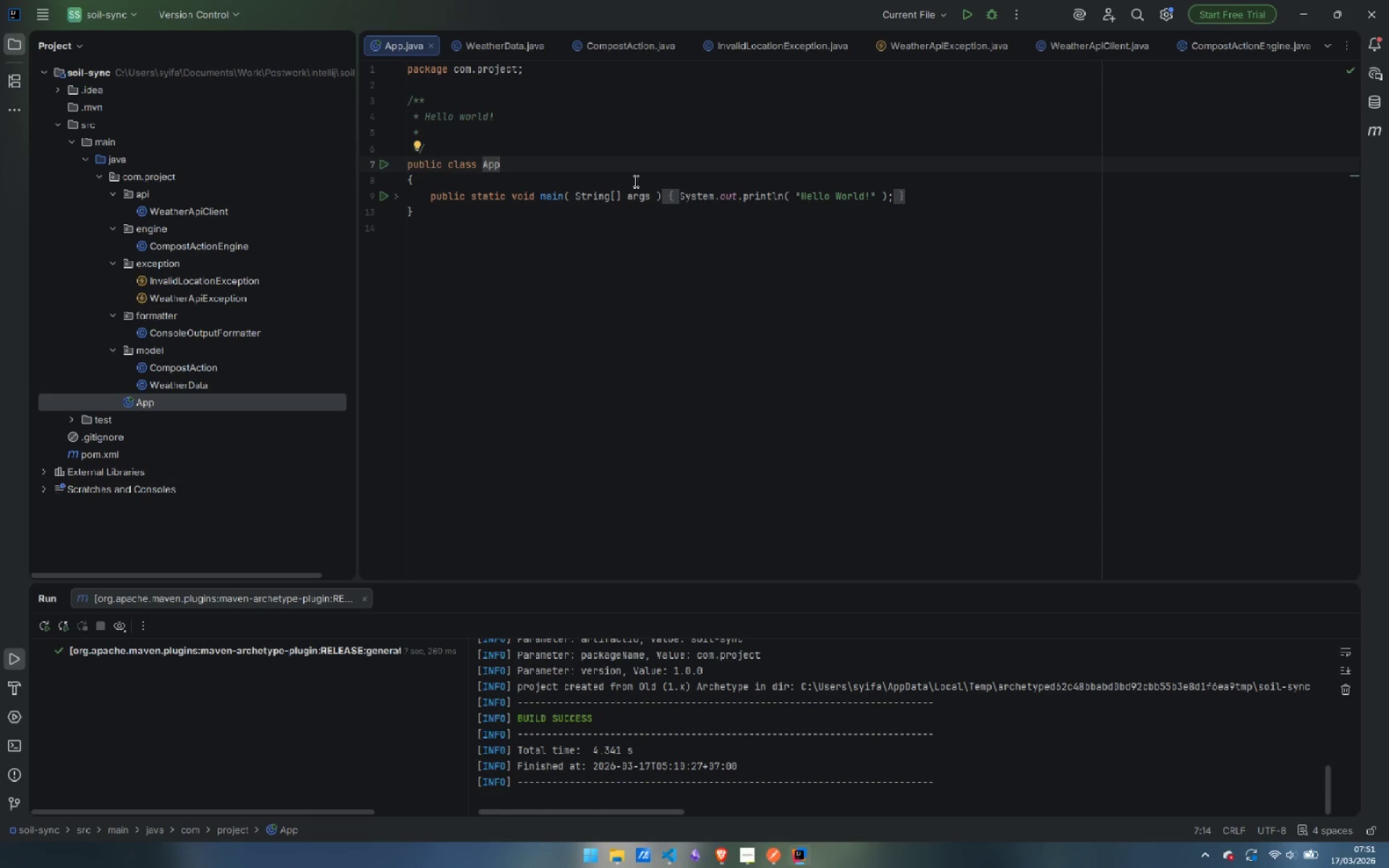 
wait(30.3)
 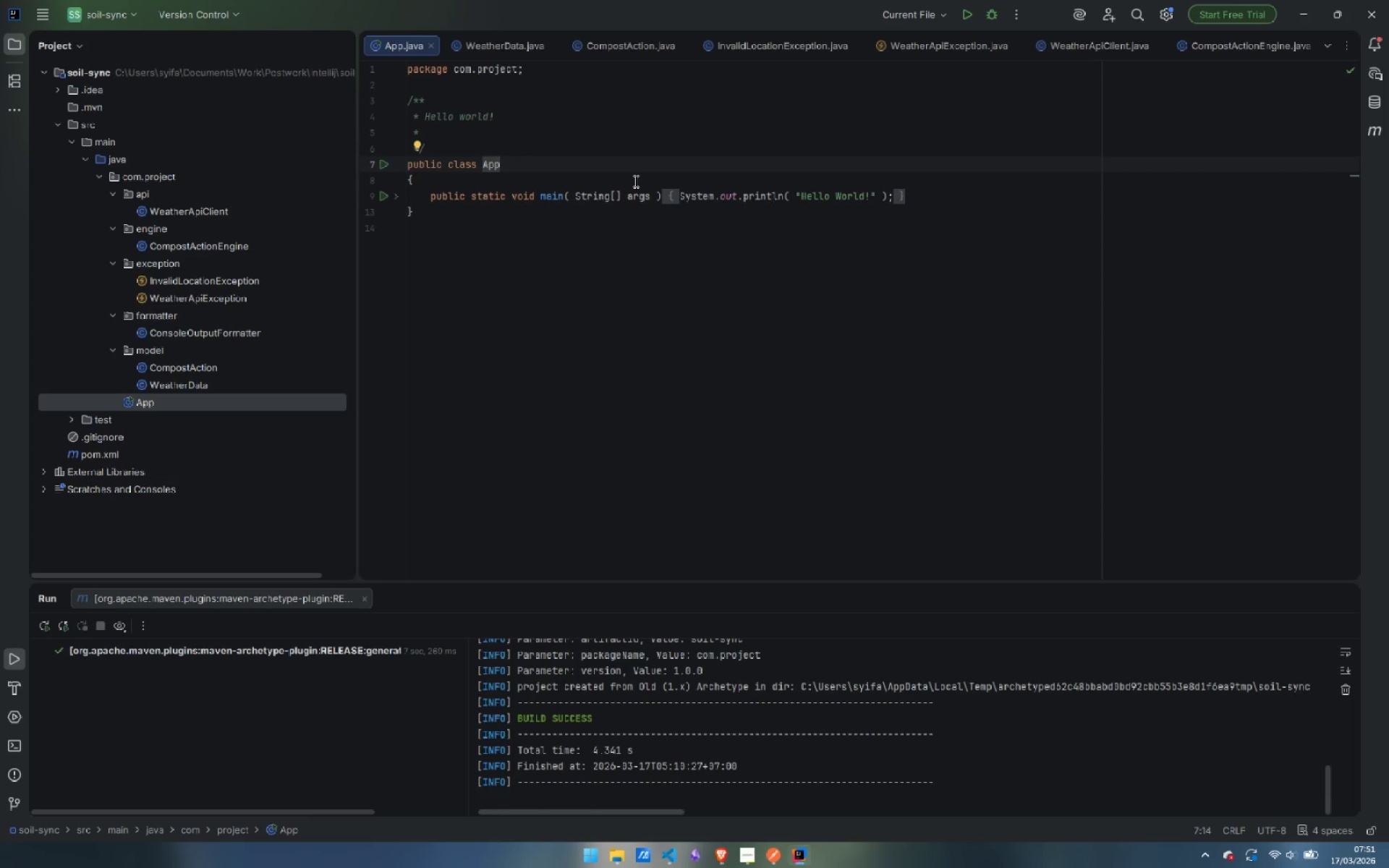 
left_click([685, 197])
 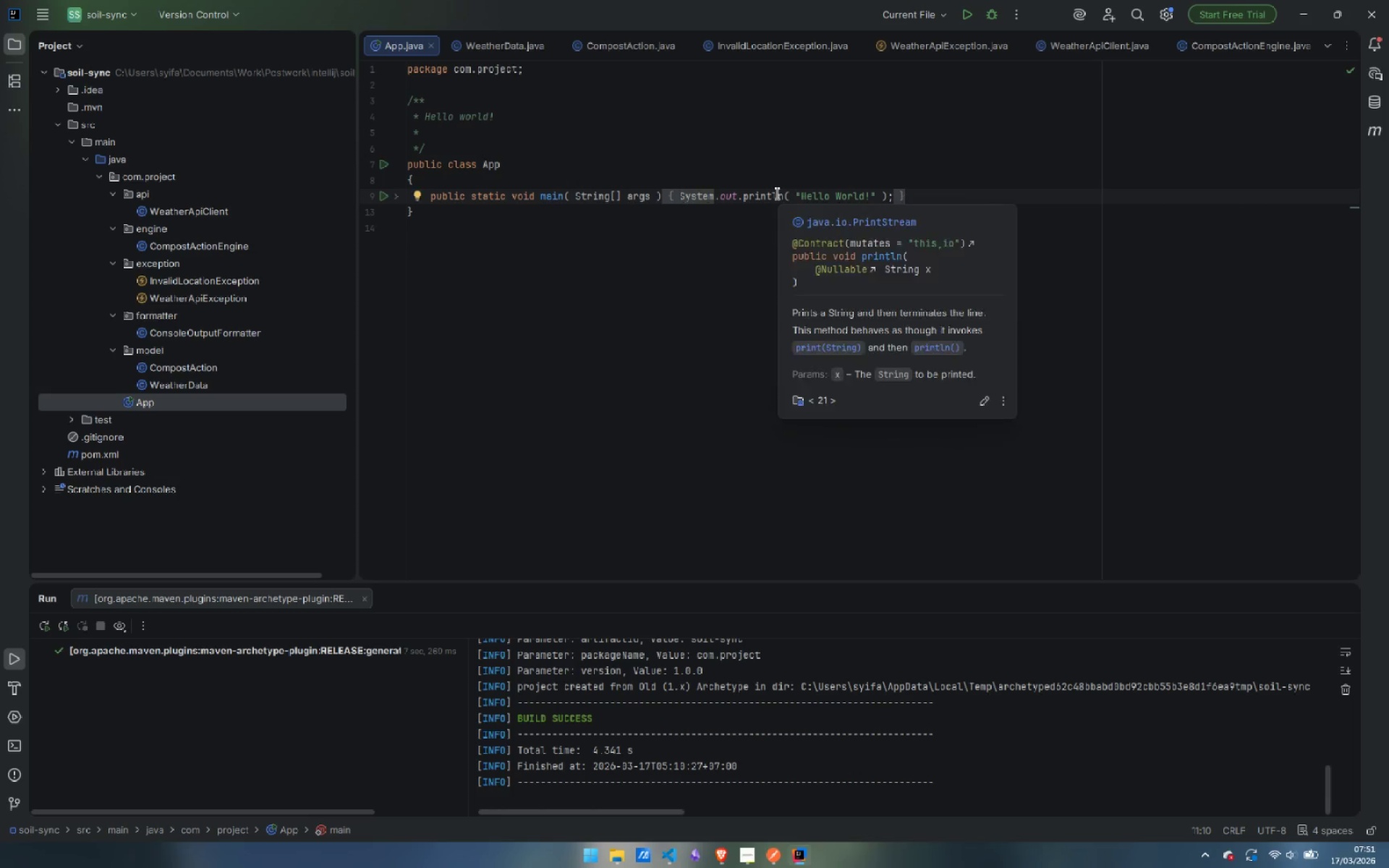 
key(ArrowLeft)
 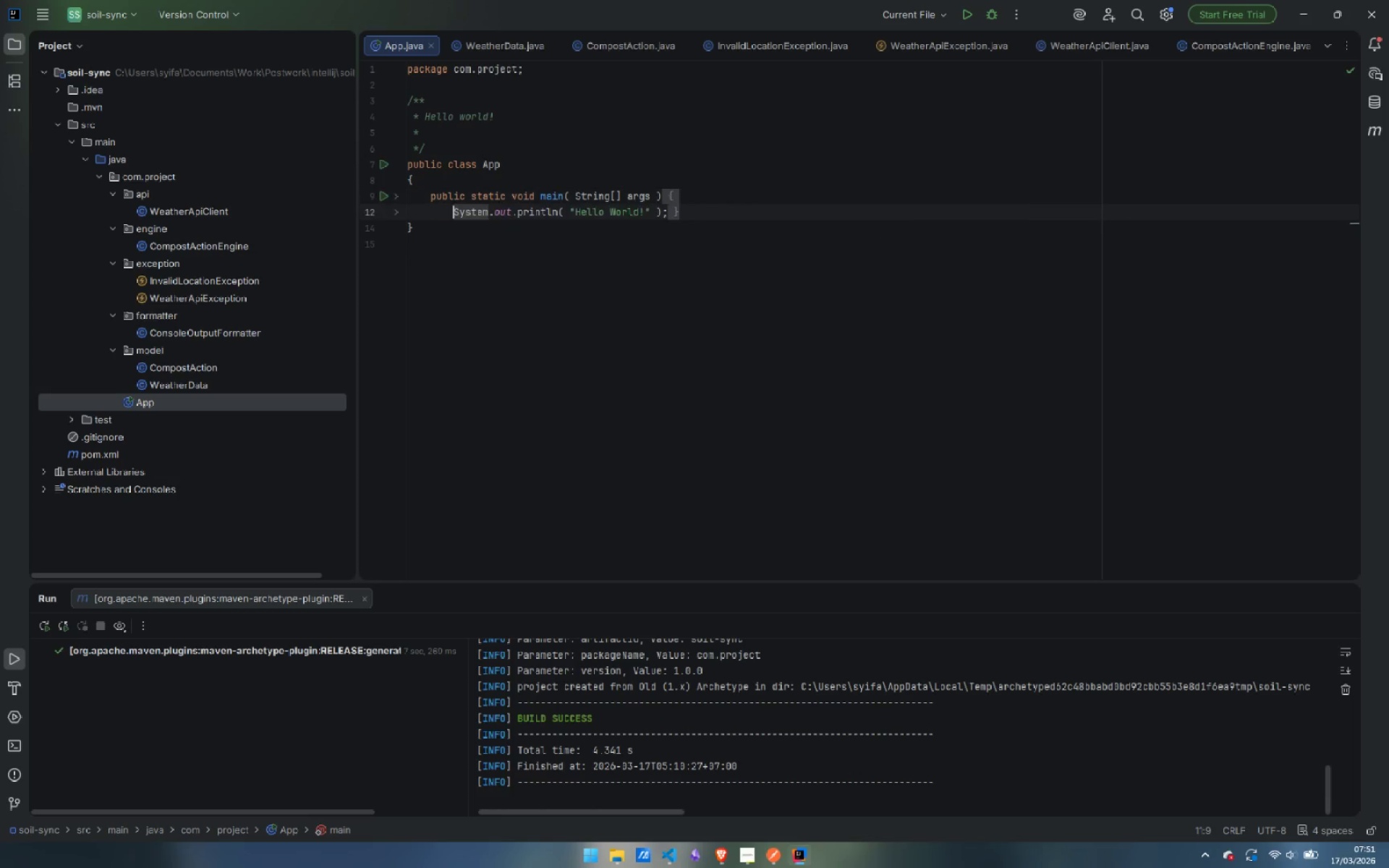 
key(Enter)
 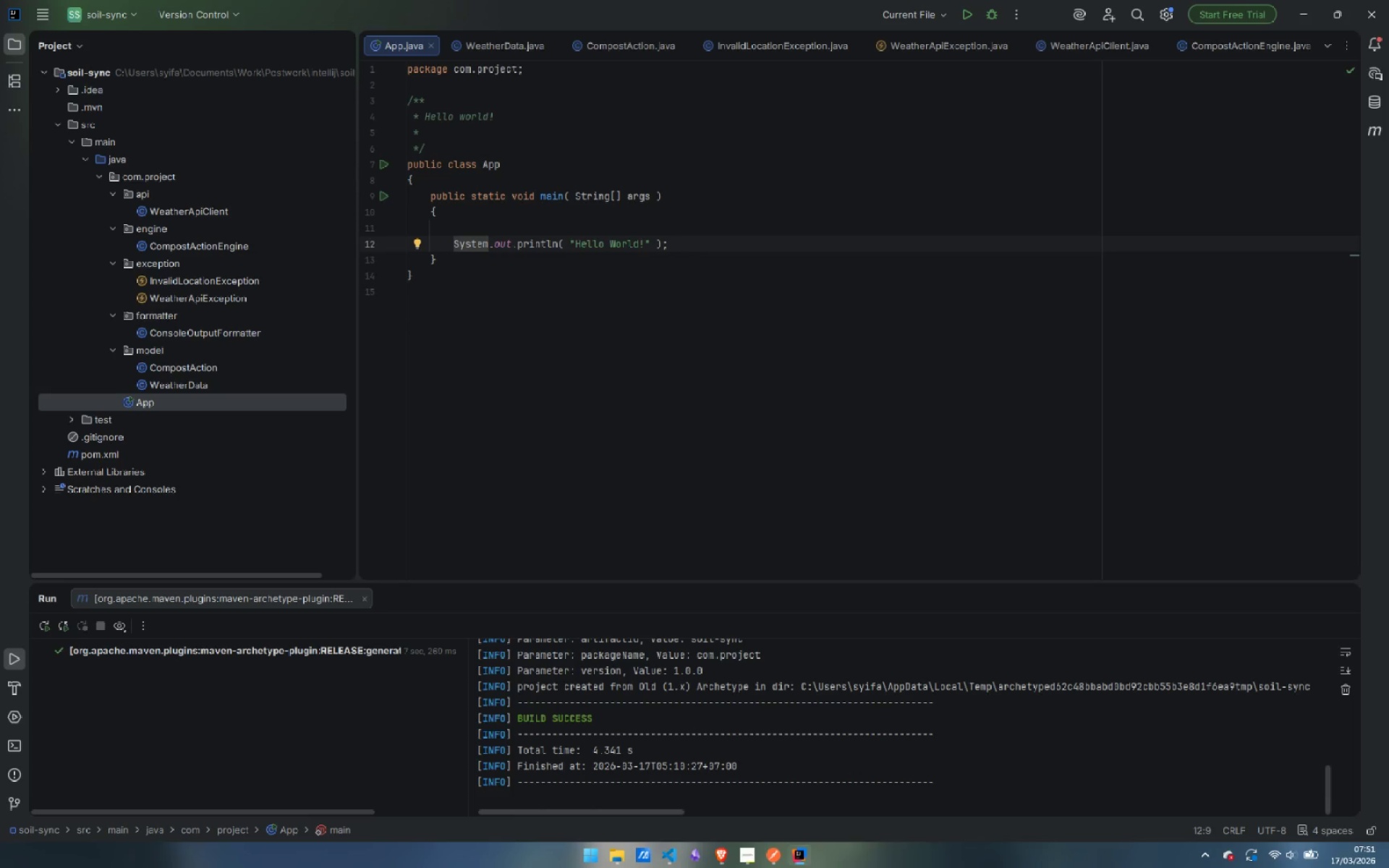 
key(ArrowUp)
 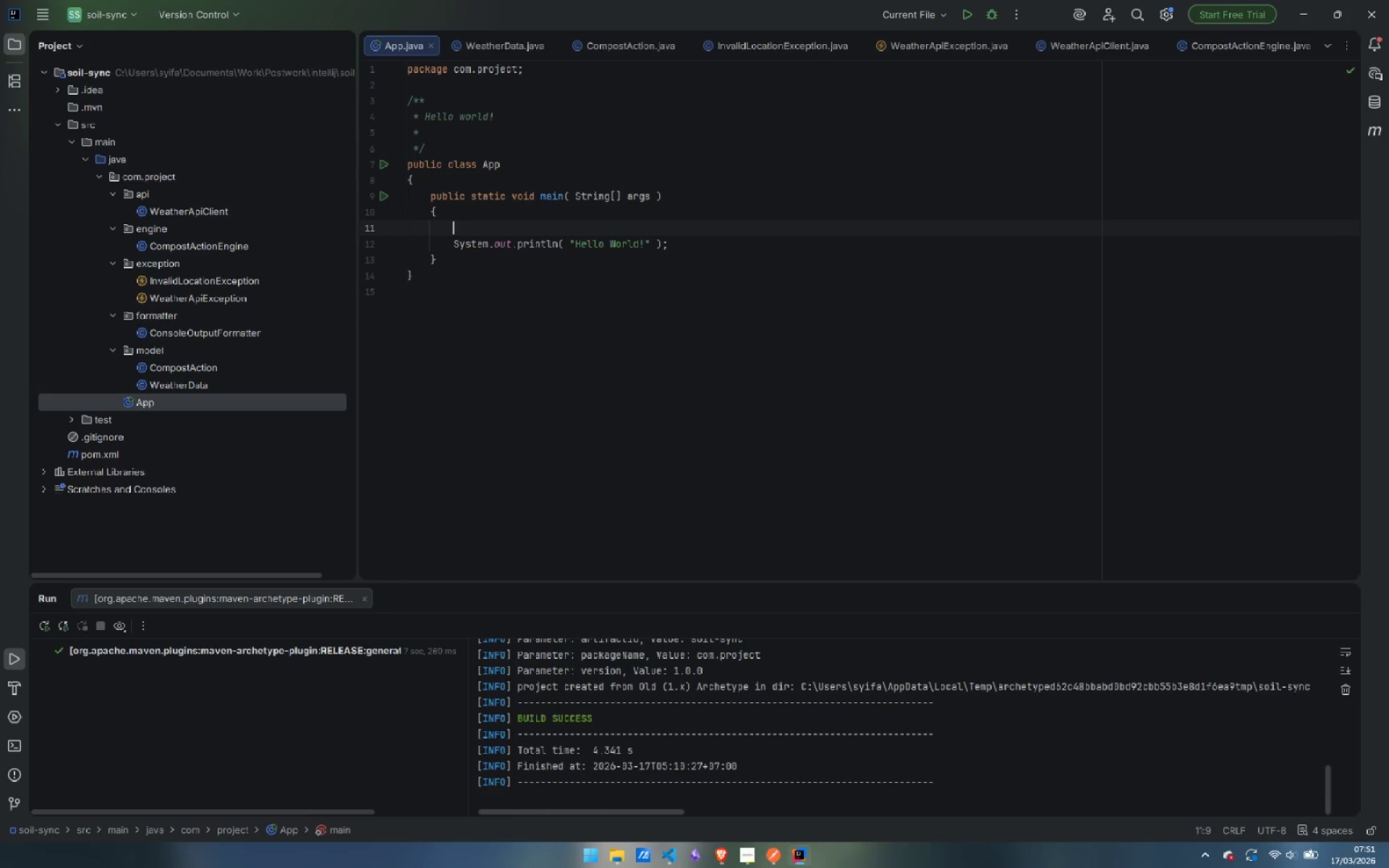 
key(Control+ControlLeft)
 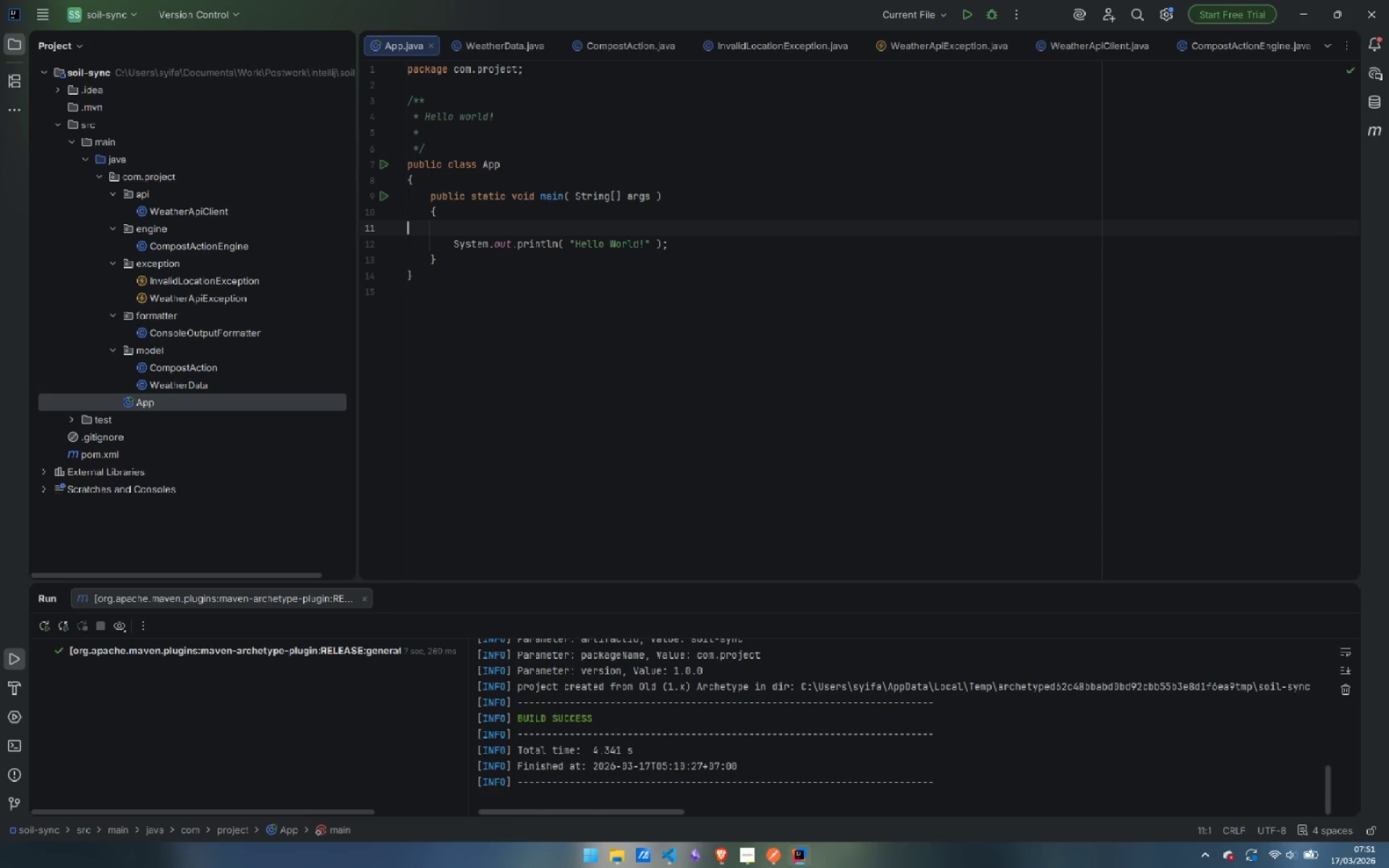 
key(Control+Backspace)
 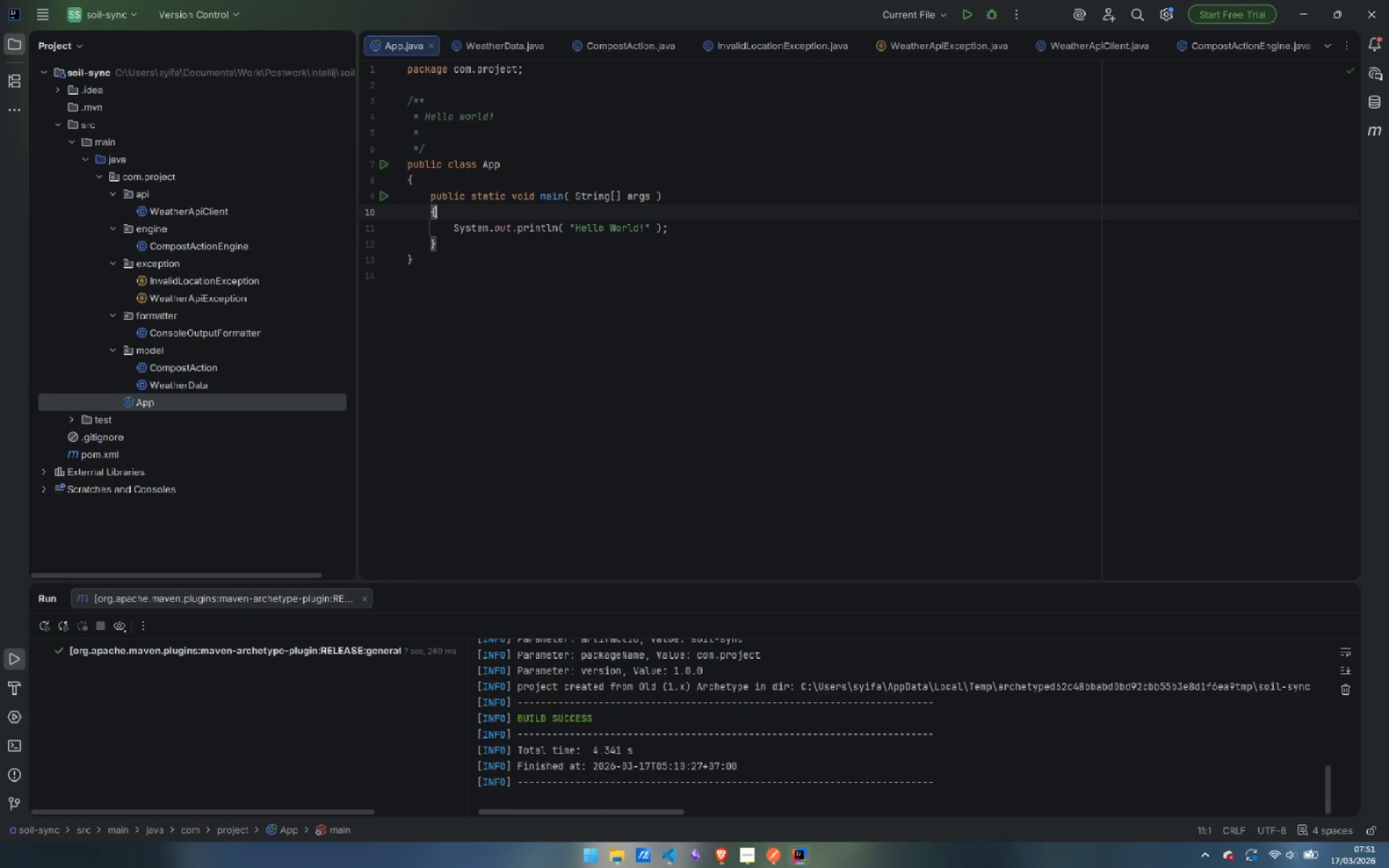 
key(Backspace)
 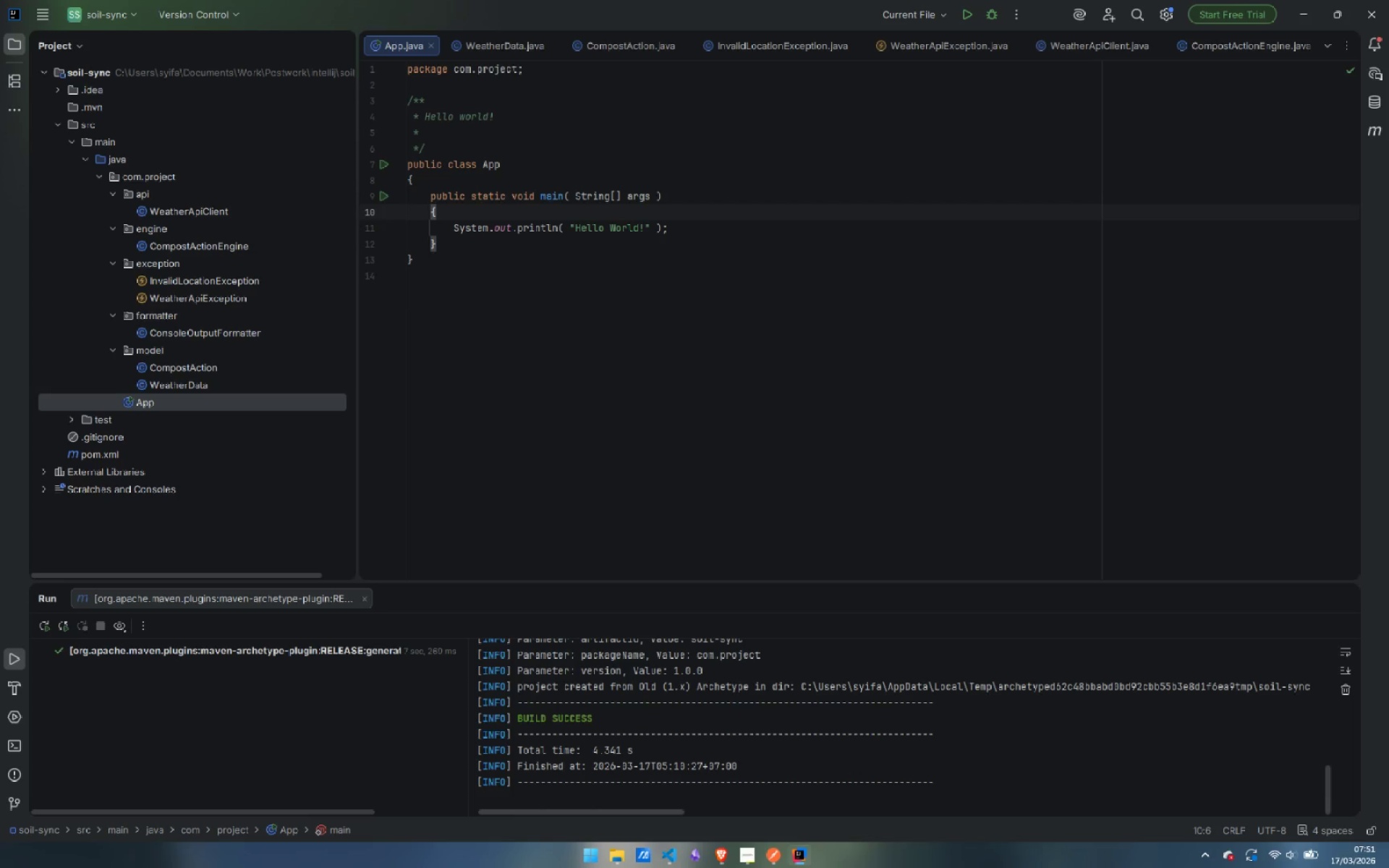 
key(ArrowDown)
 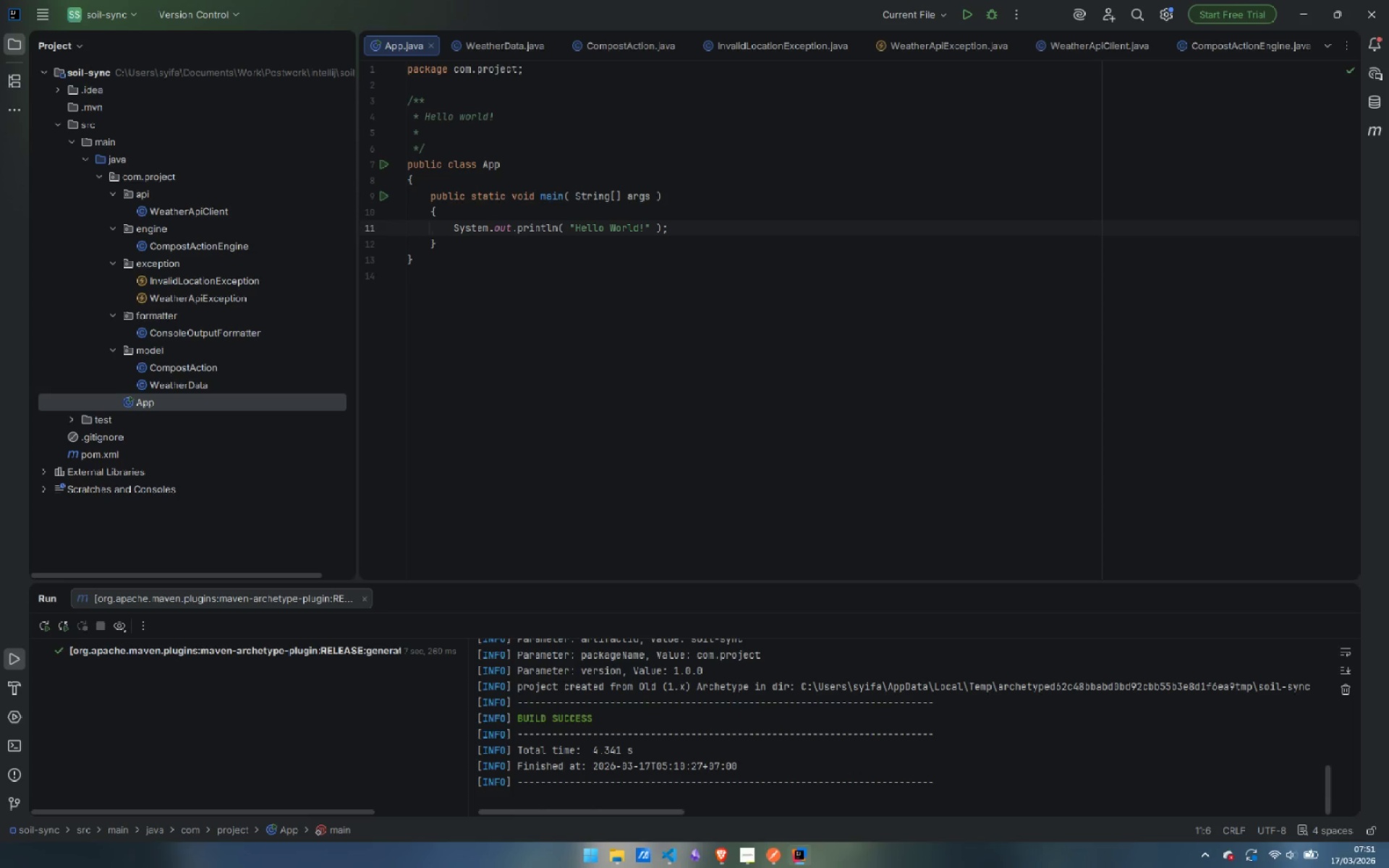 
key(ArrowUp)
 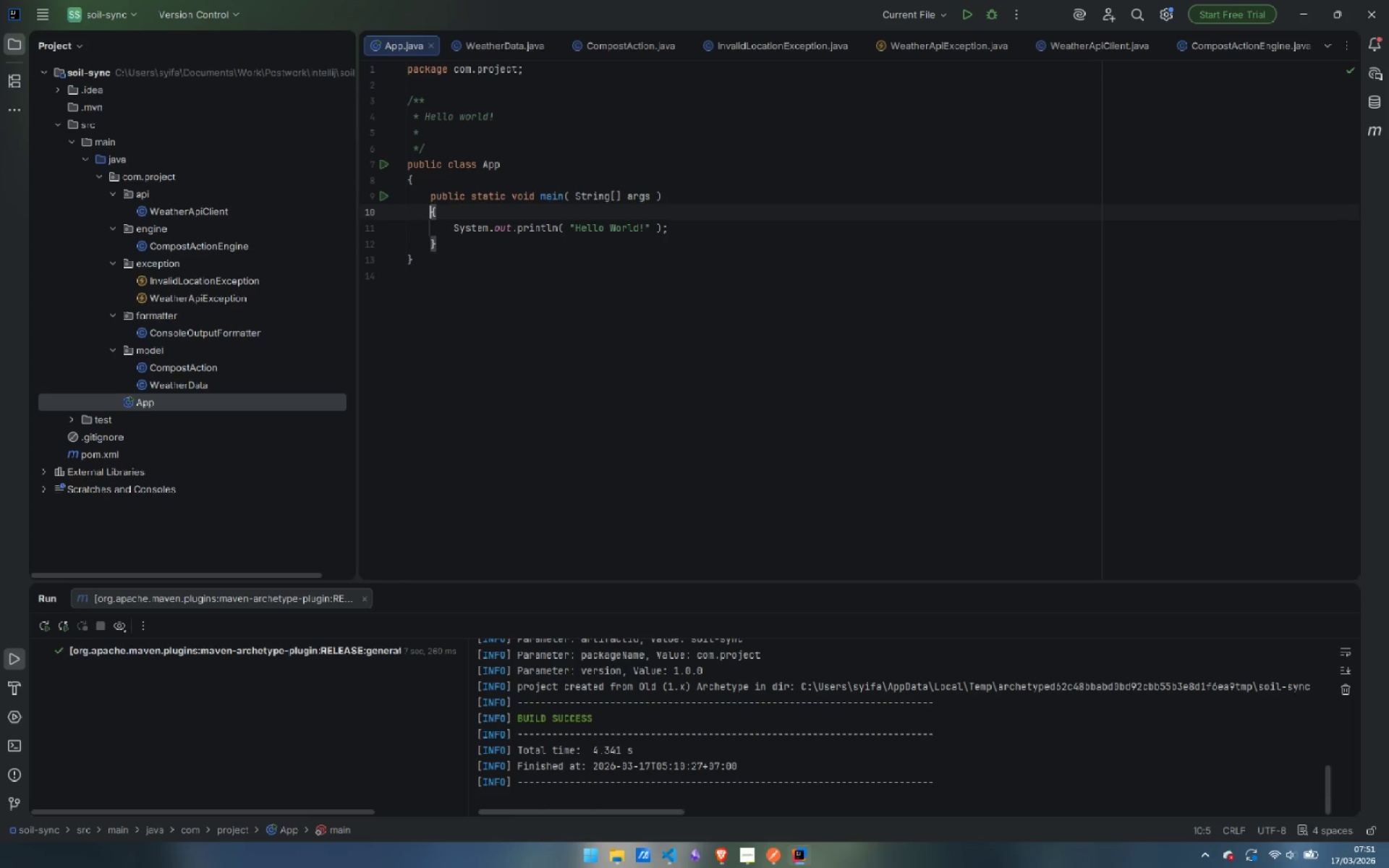 
key(ArrowLeft)
 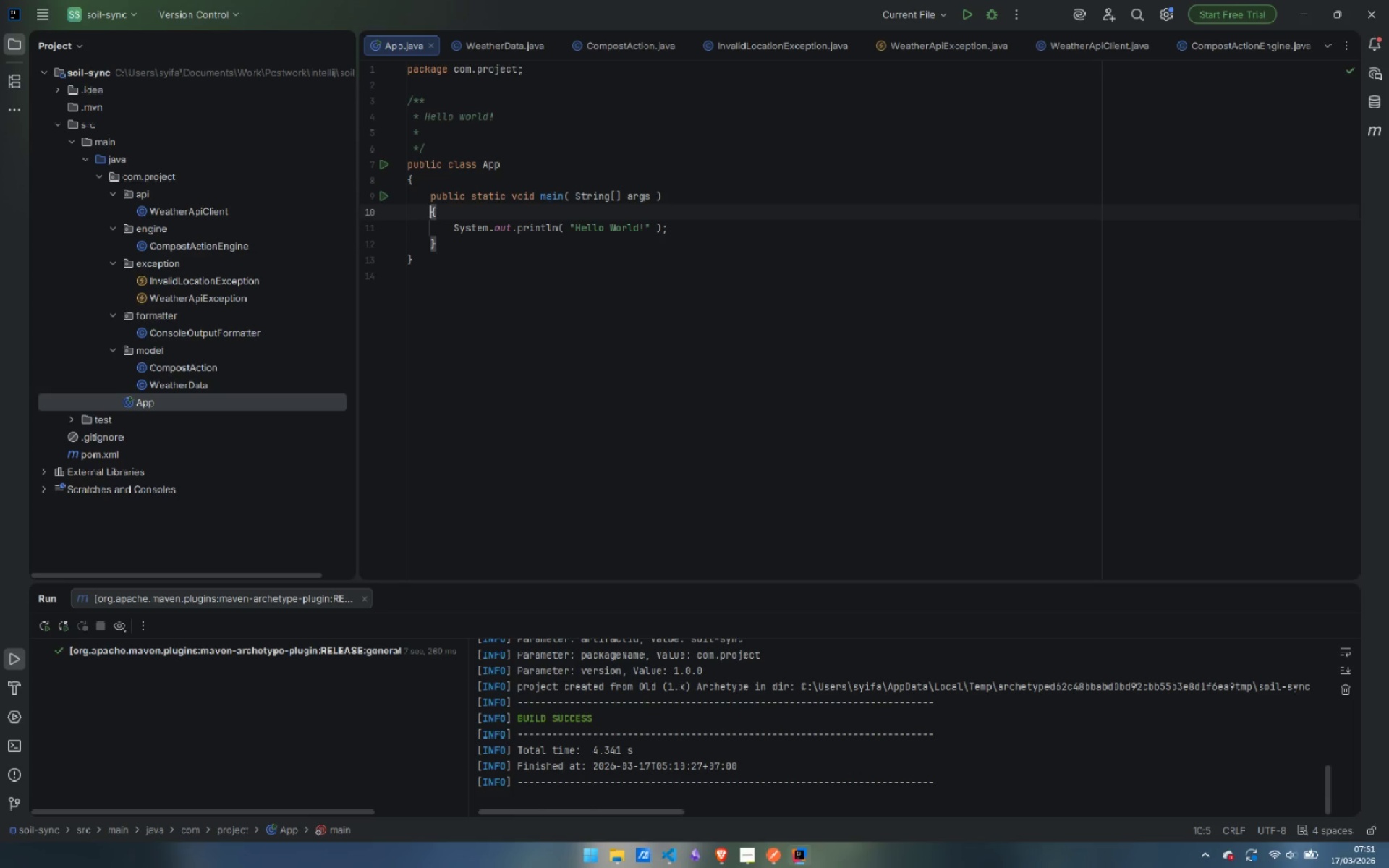 
key(Control+ControlLeft)
 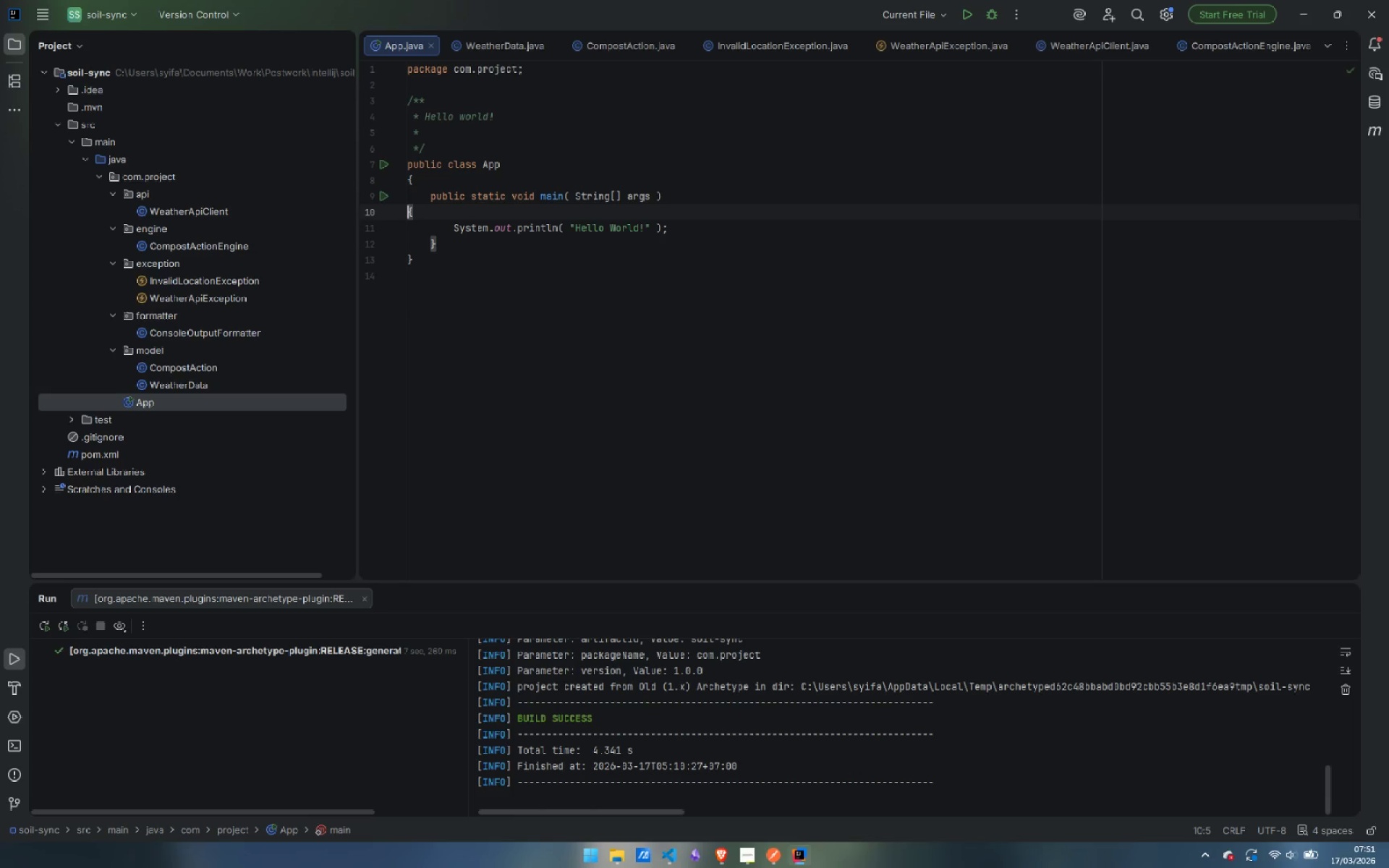 
key(Control+Backspace)
 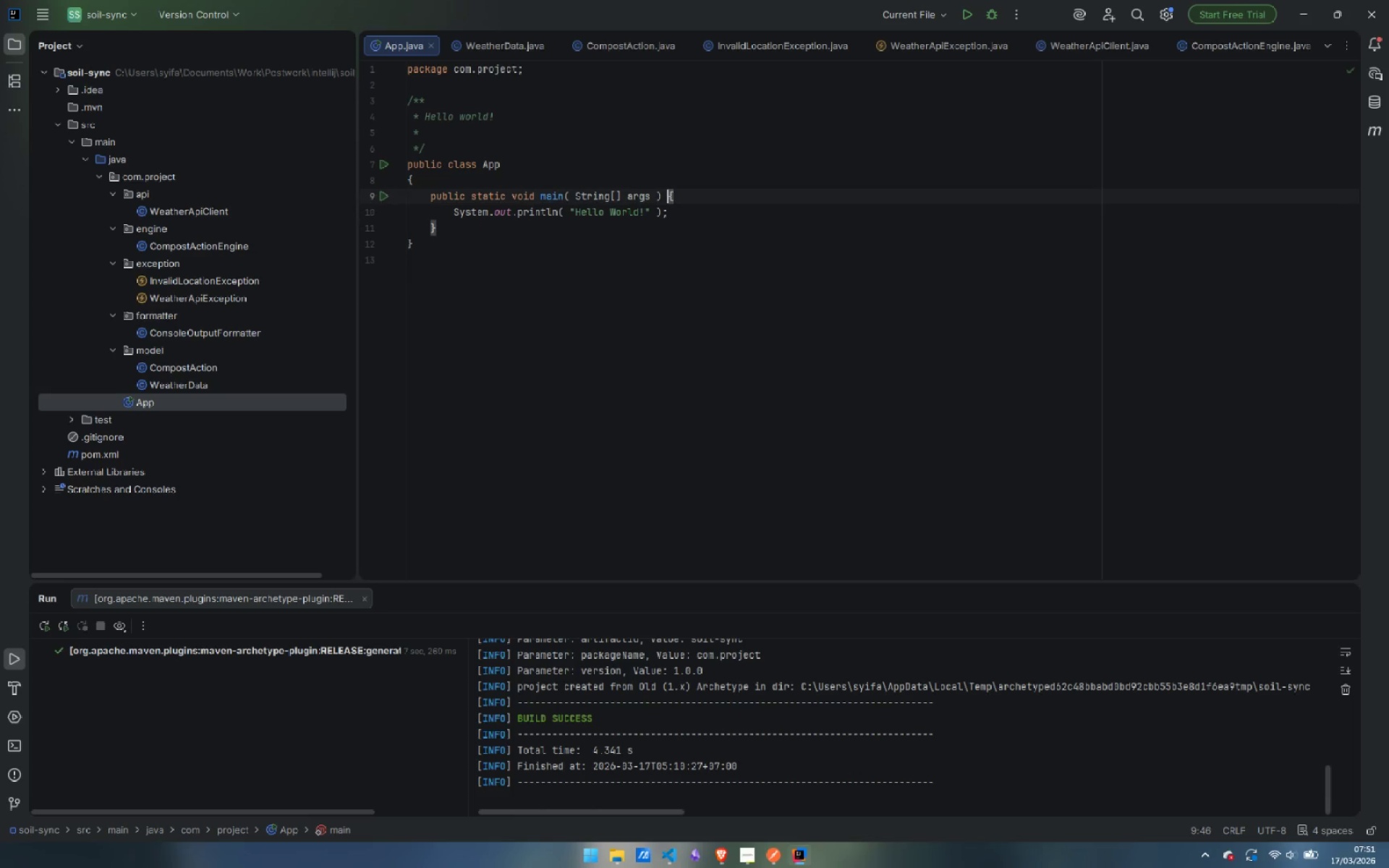 
key(Backspace)
 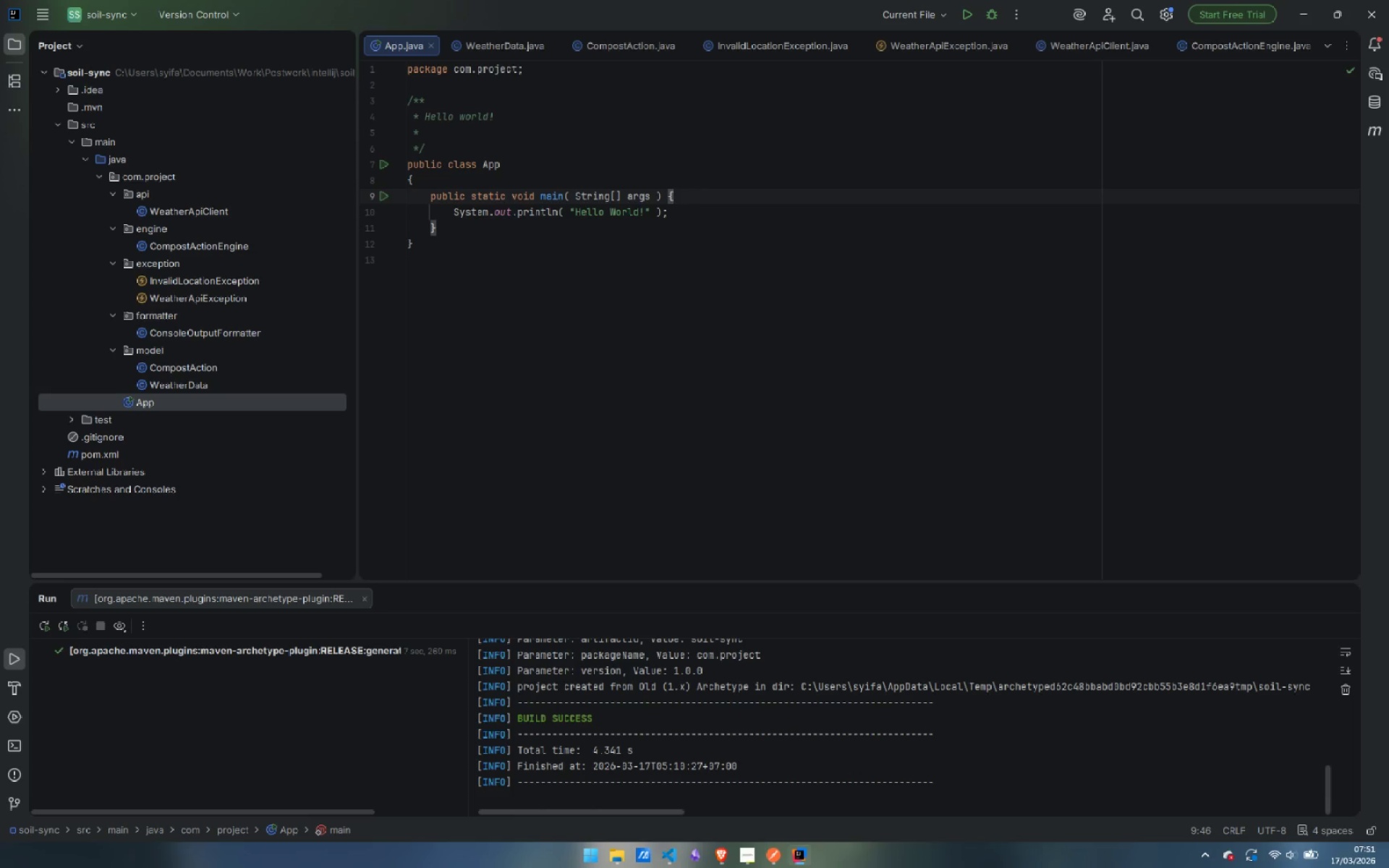 
key(ArrowRight)
 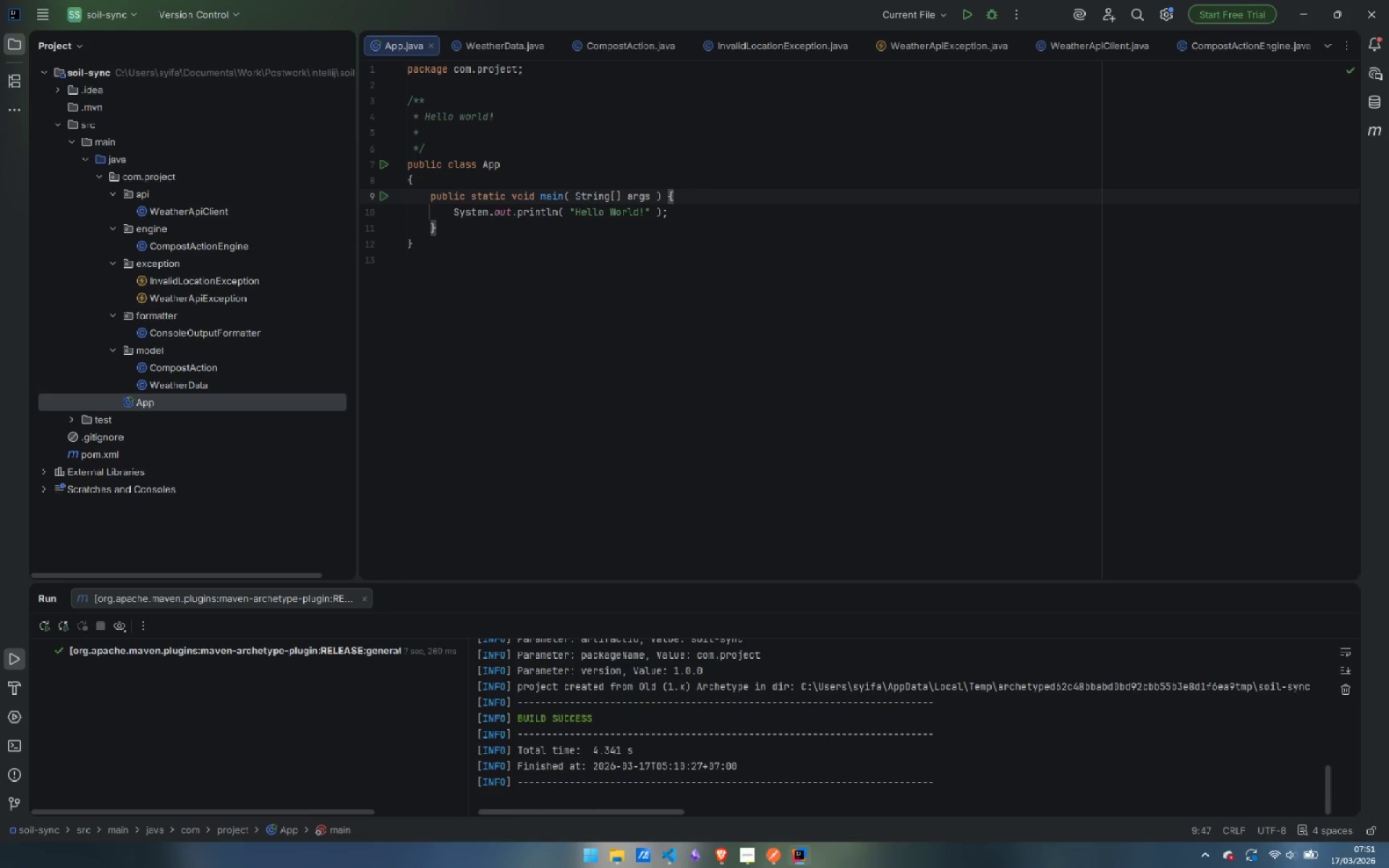 
key(Enter)
 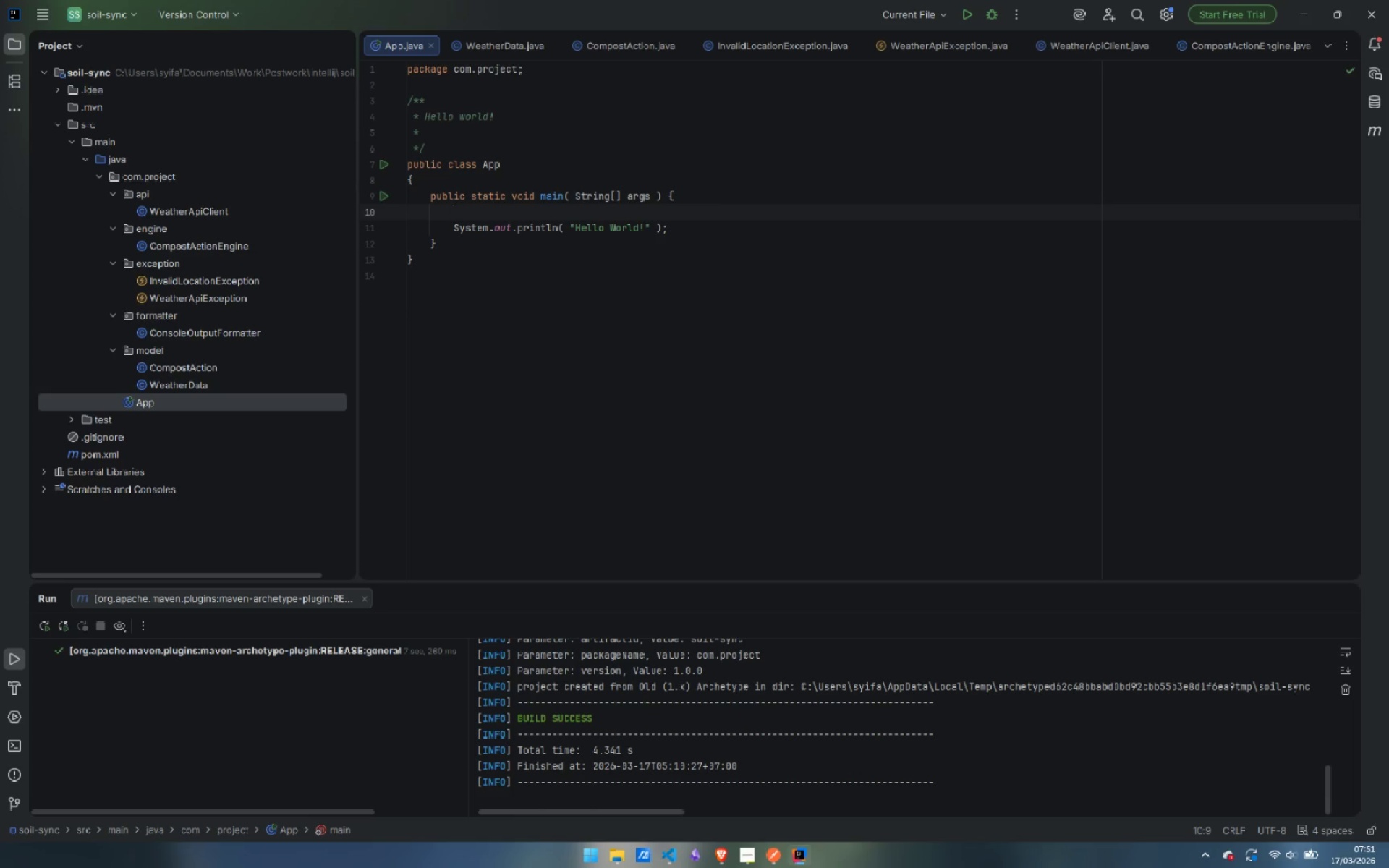 
key(Shift+ArrowDown)
 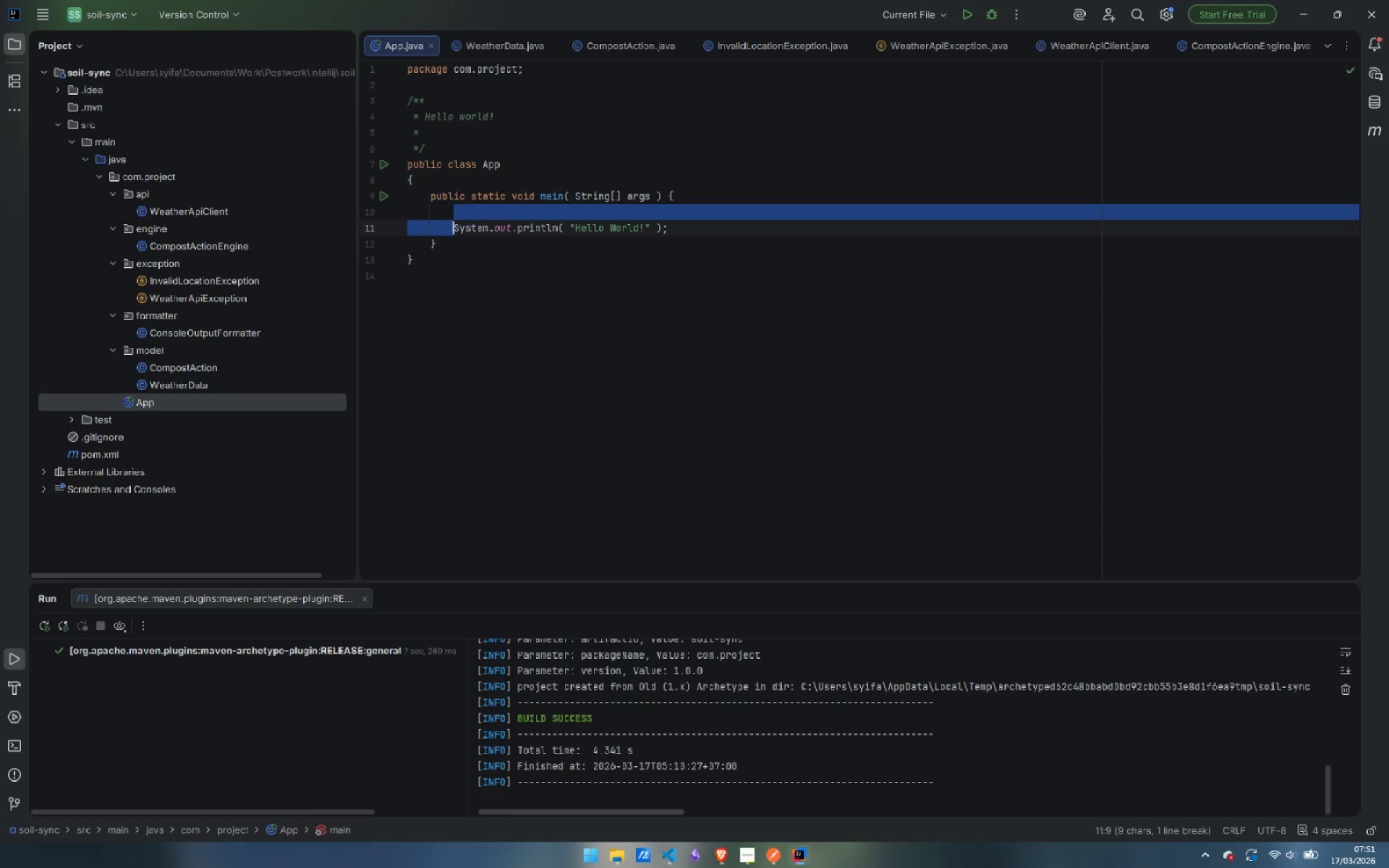 
key(Control+Shift+ArrowRight)
 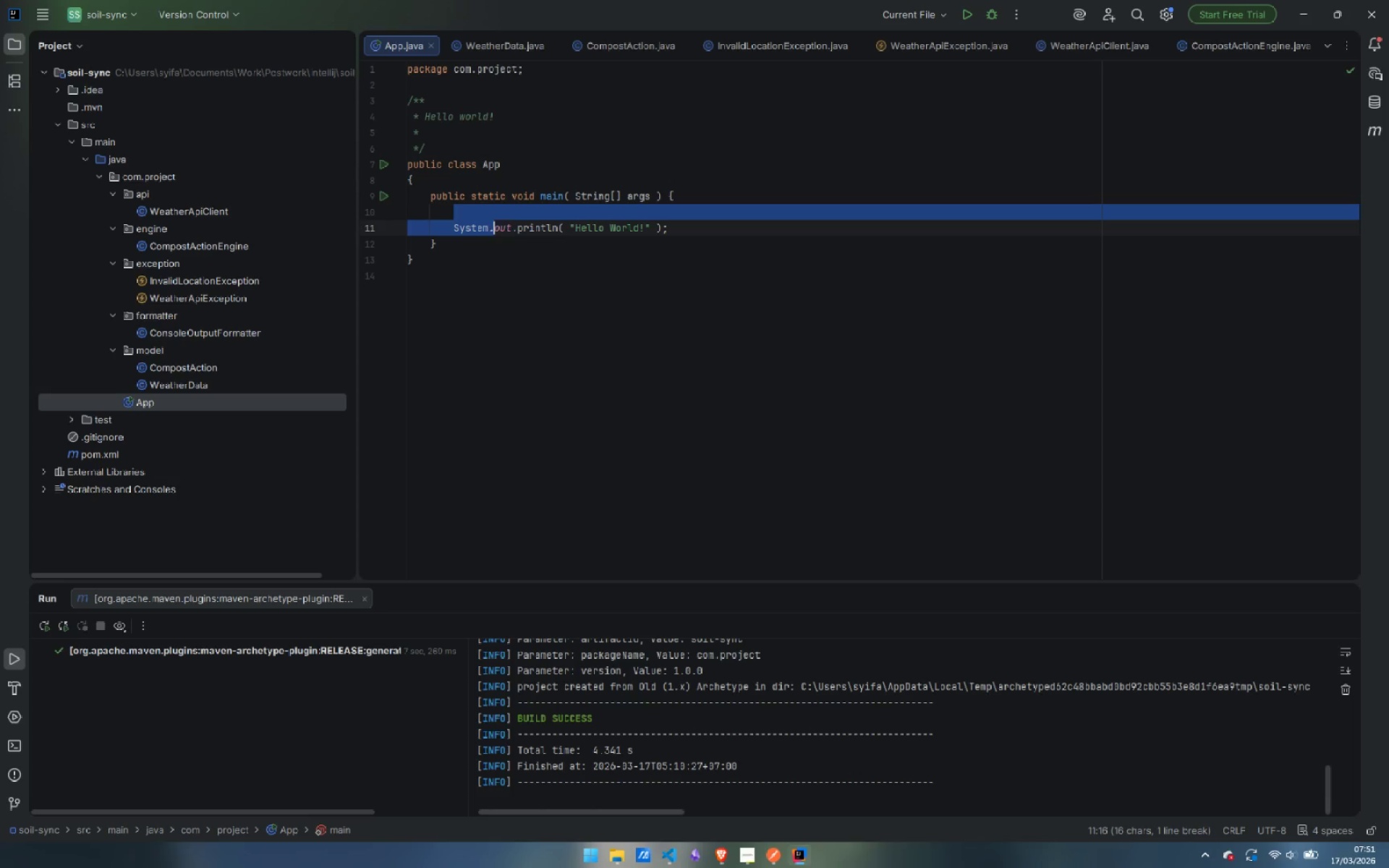 
key(Control+Shift+ArrowRight)
 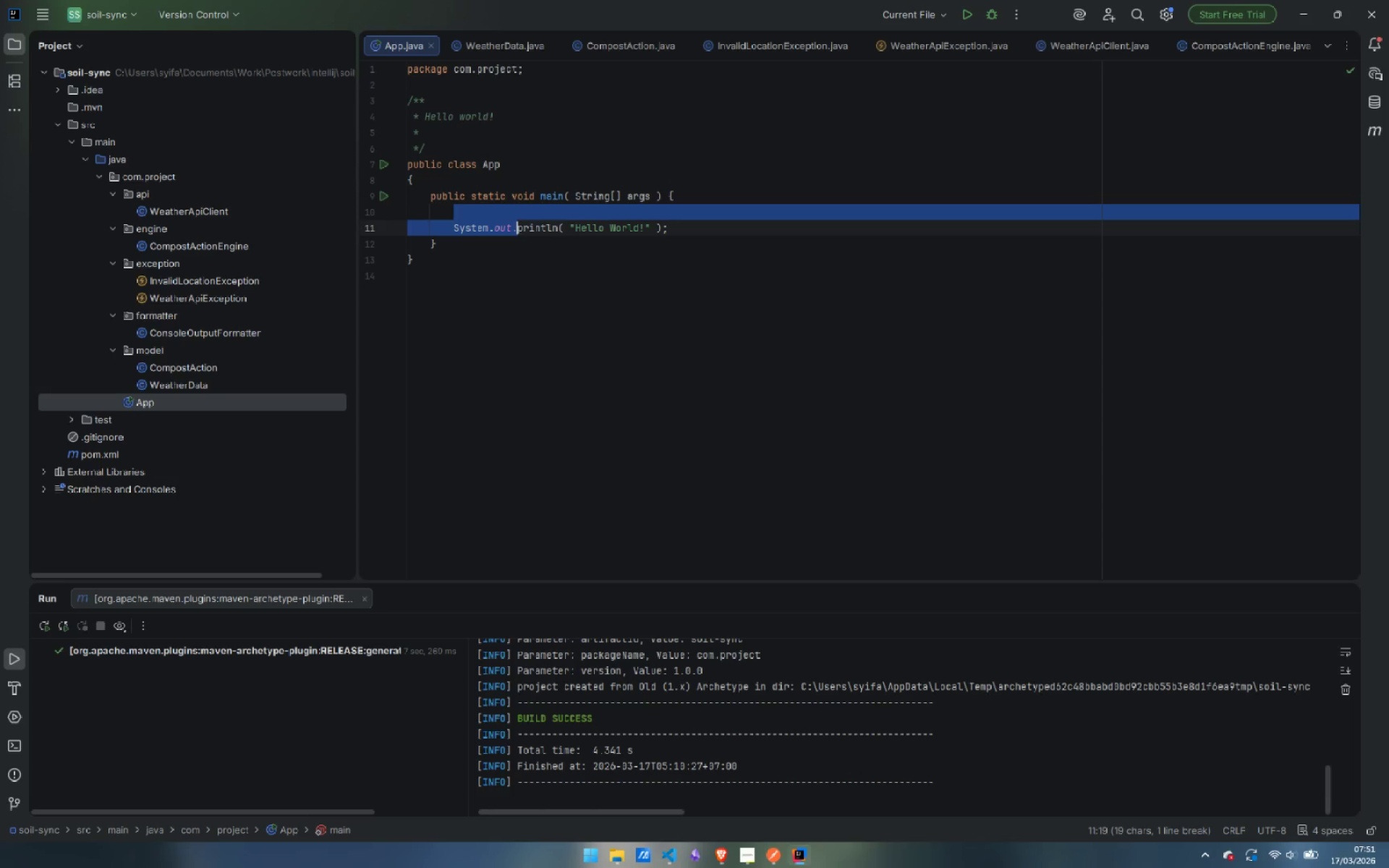 
key(Control+Shift+ArrowRight)
 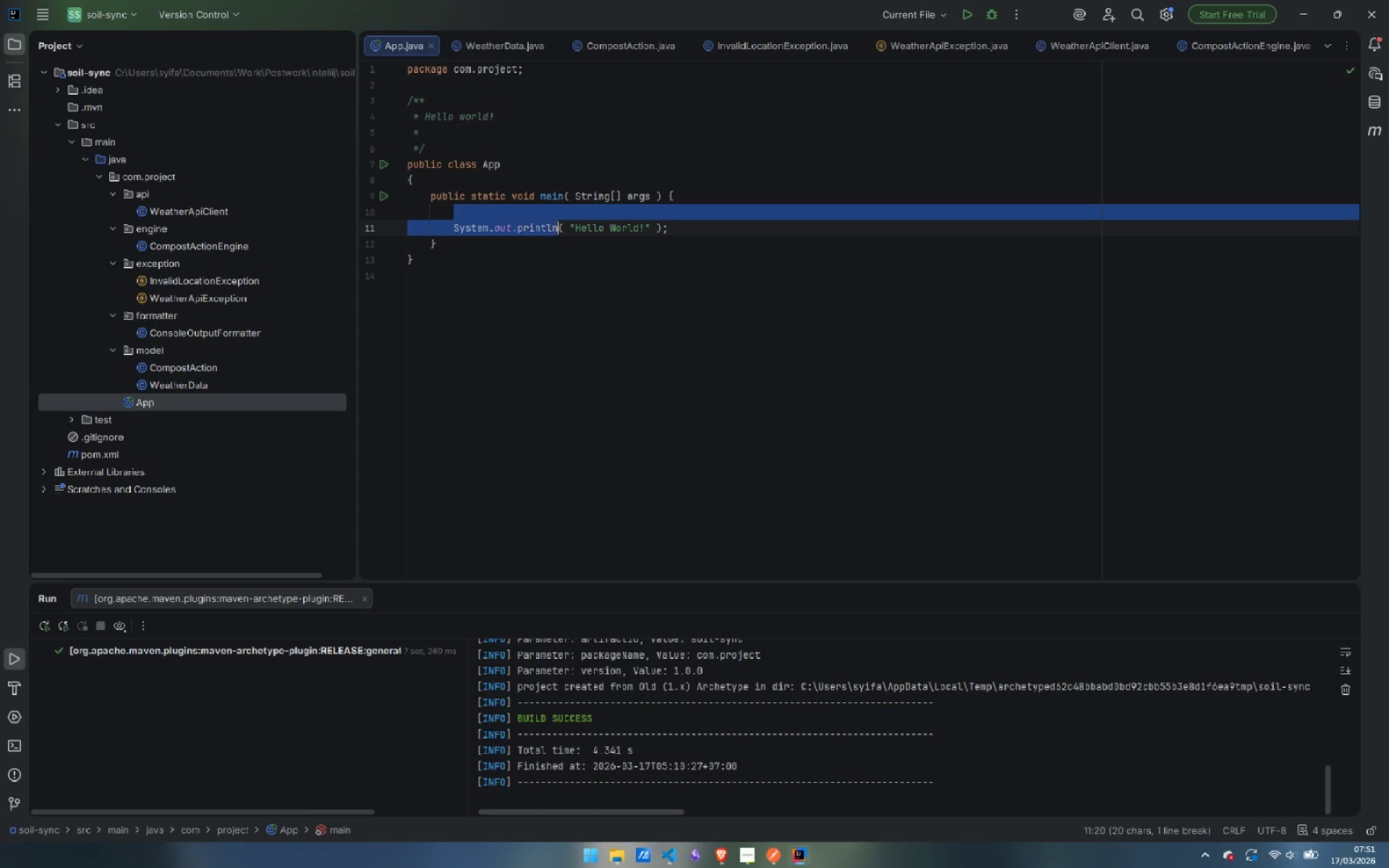 
key(Control+Shift+ArrowRight)
 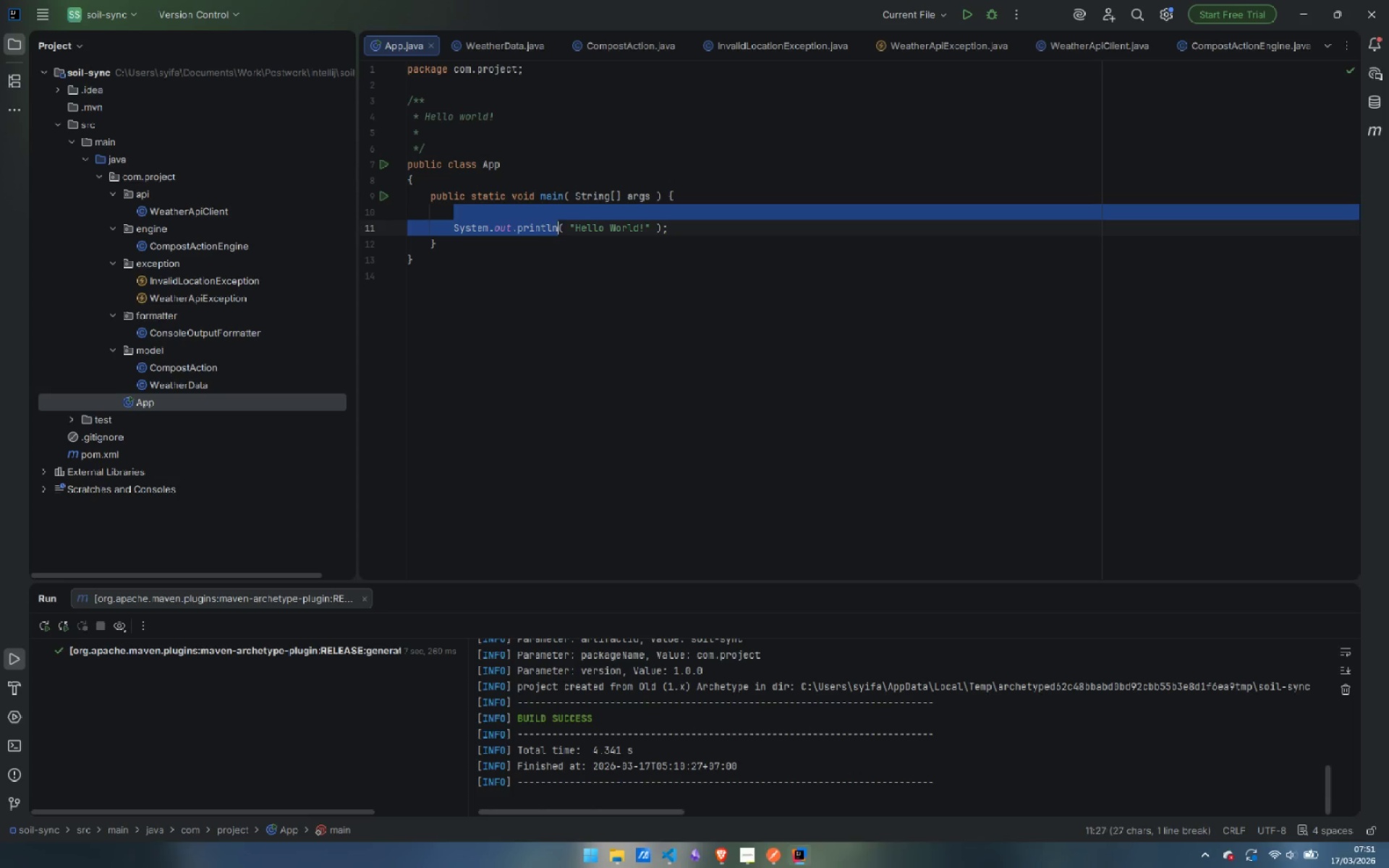 
key(Control+Shift+ArrowRight)
 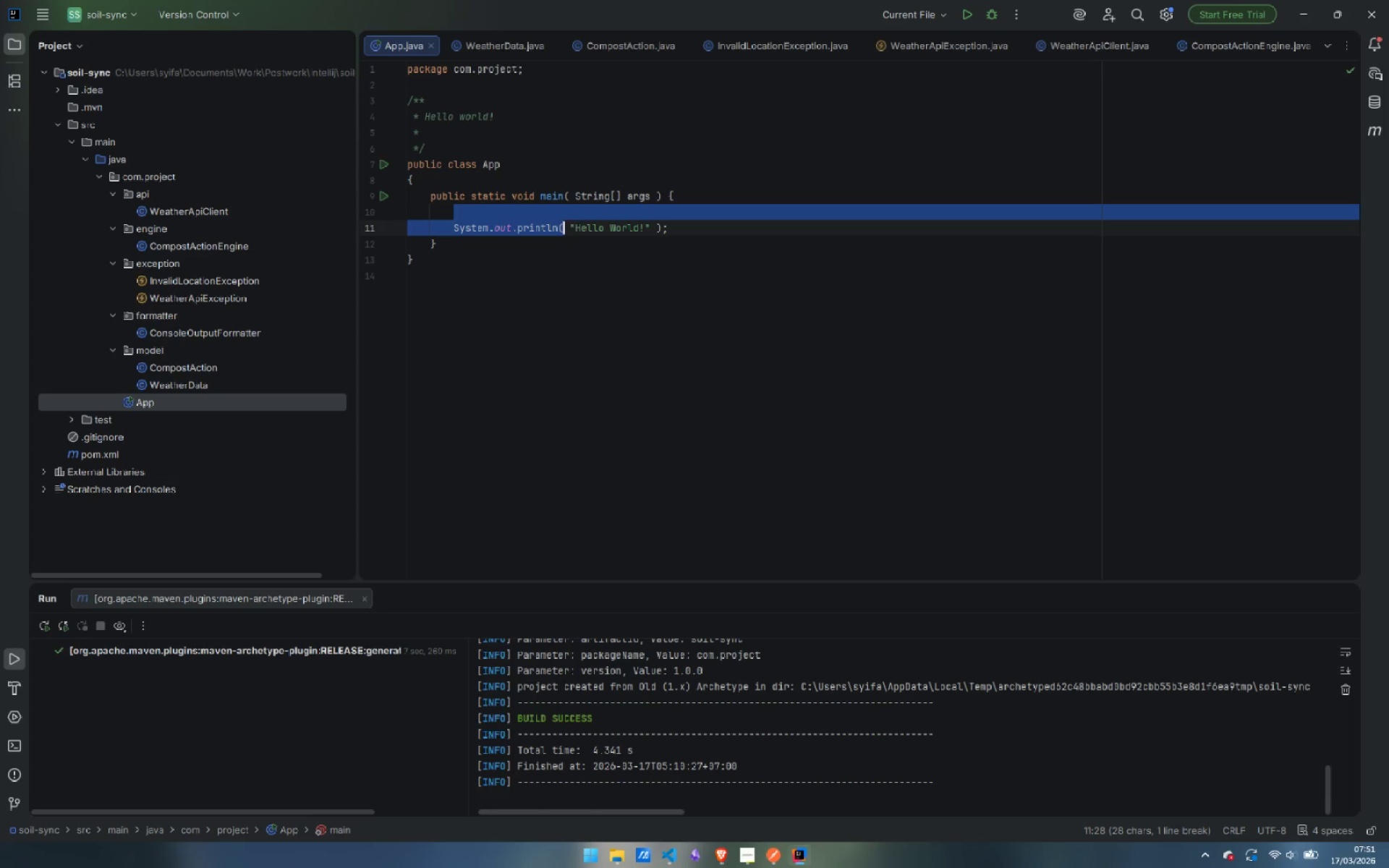 
key(Control+Shift+ArrowRight)
 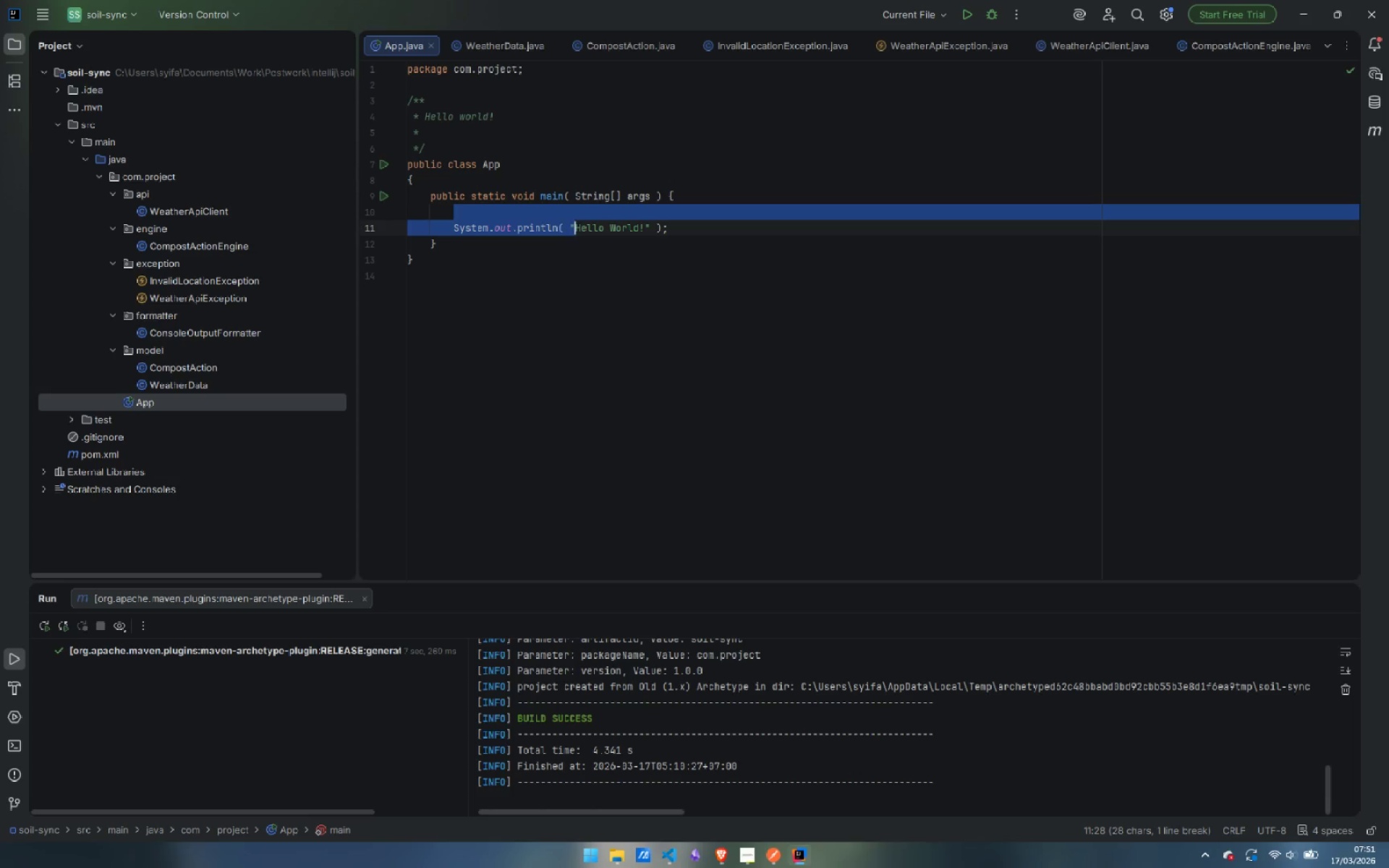 
key(Control+Shift+ArrowRight)
 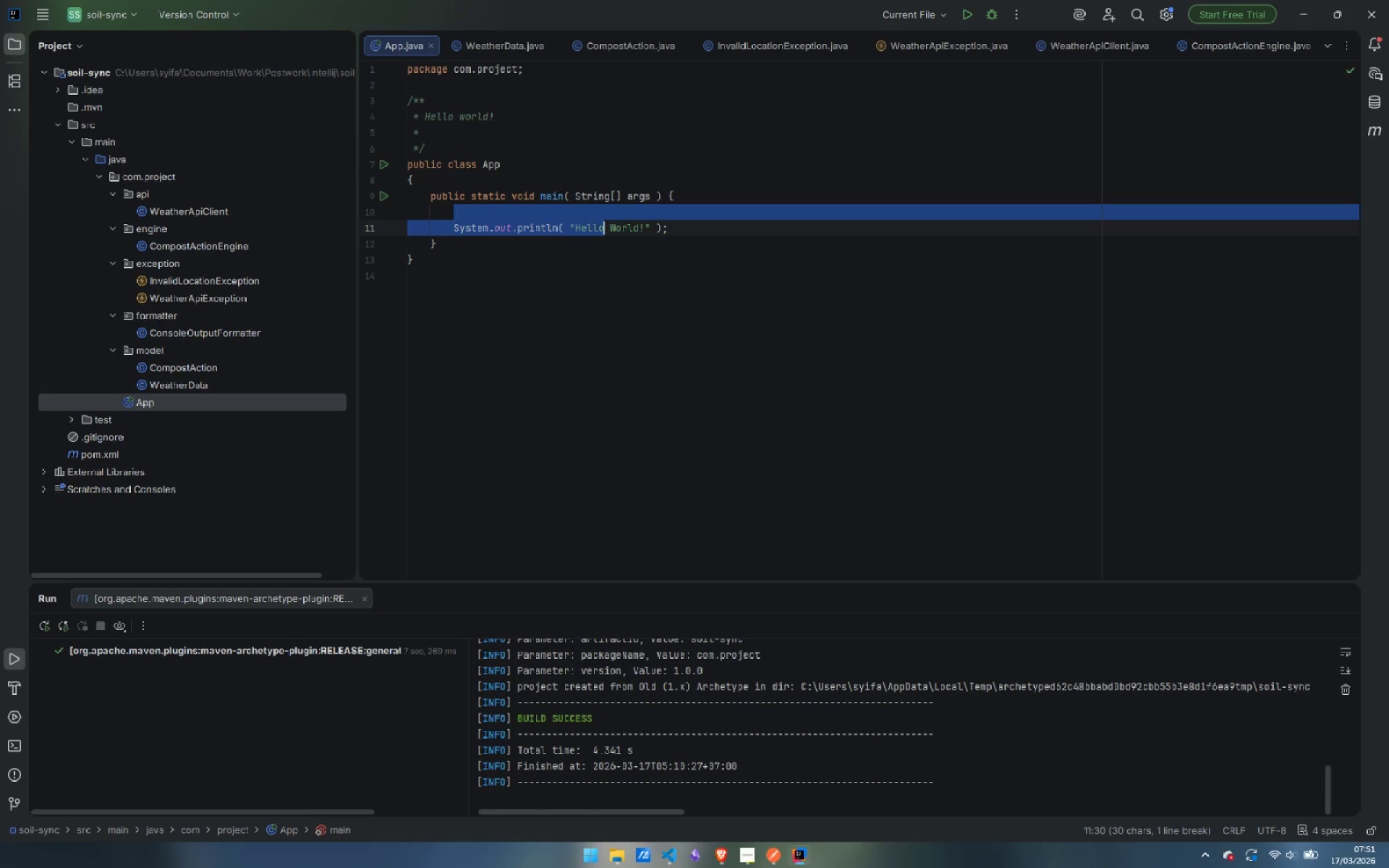 
key(Control+Shift+ArrowRight)
 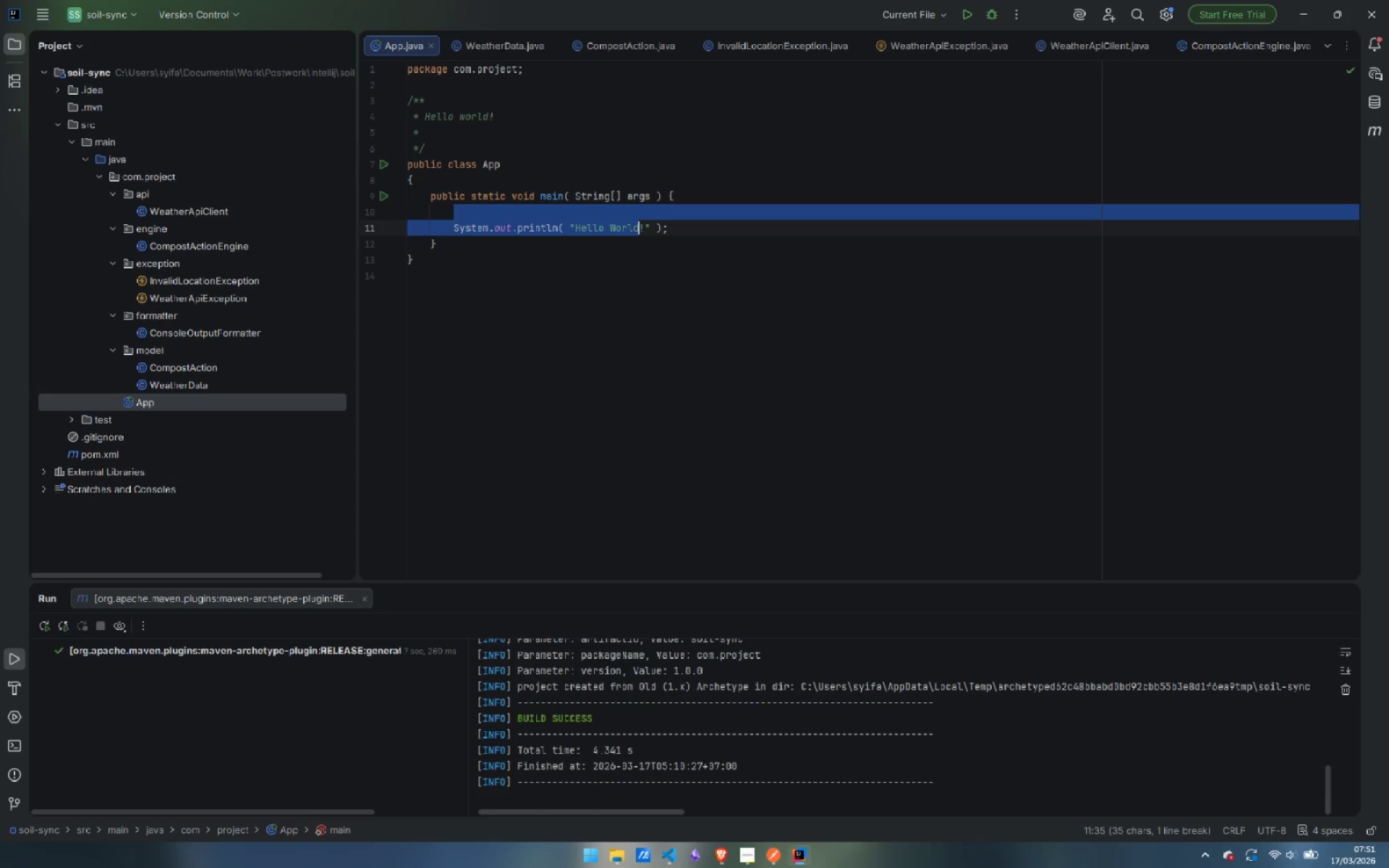 
key(Control+Shift+ArrowRight)
 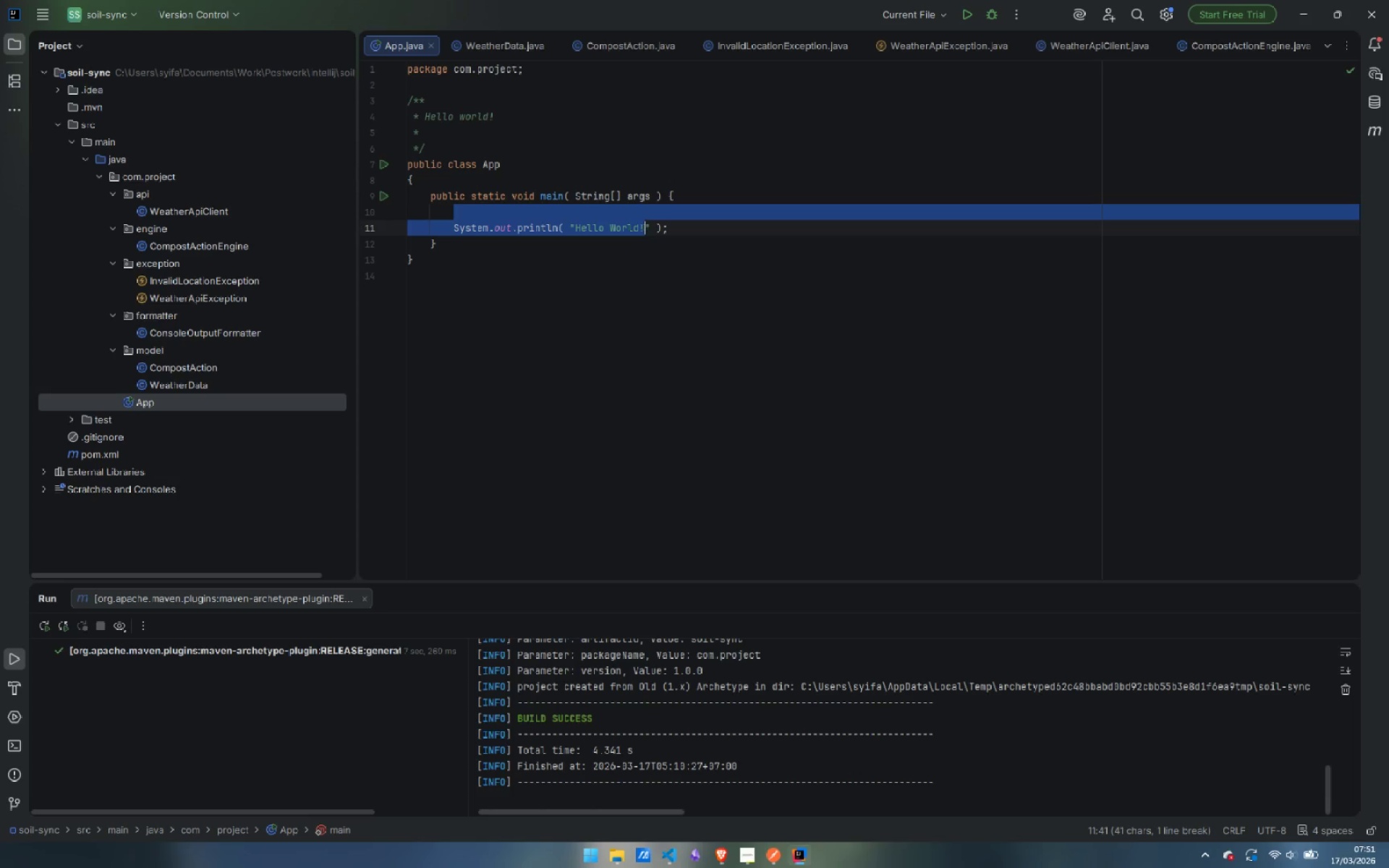 
key(Control+Shift+ArrowRight)
 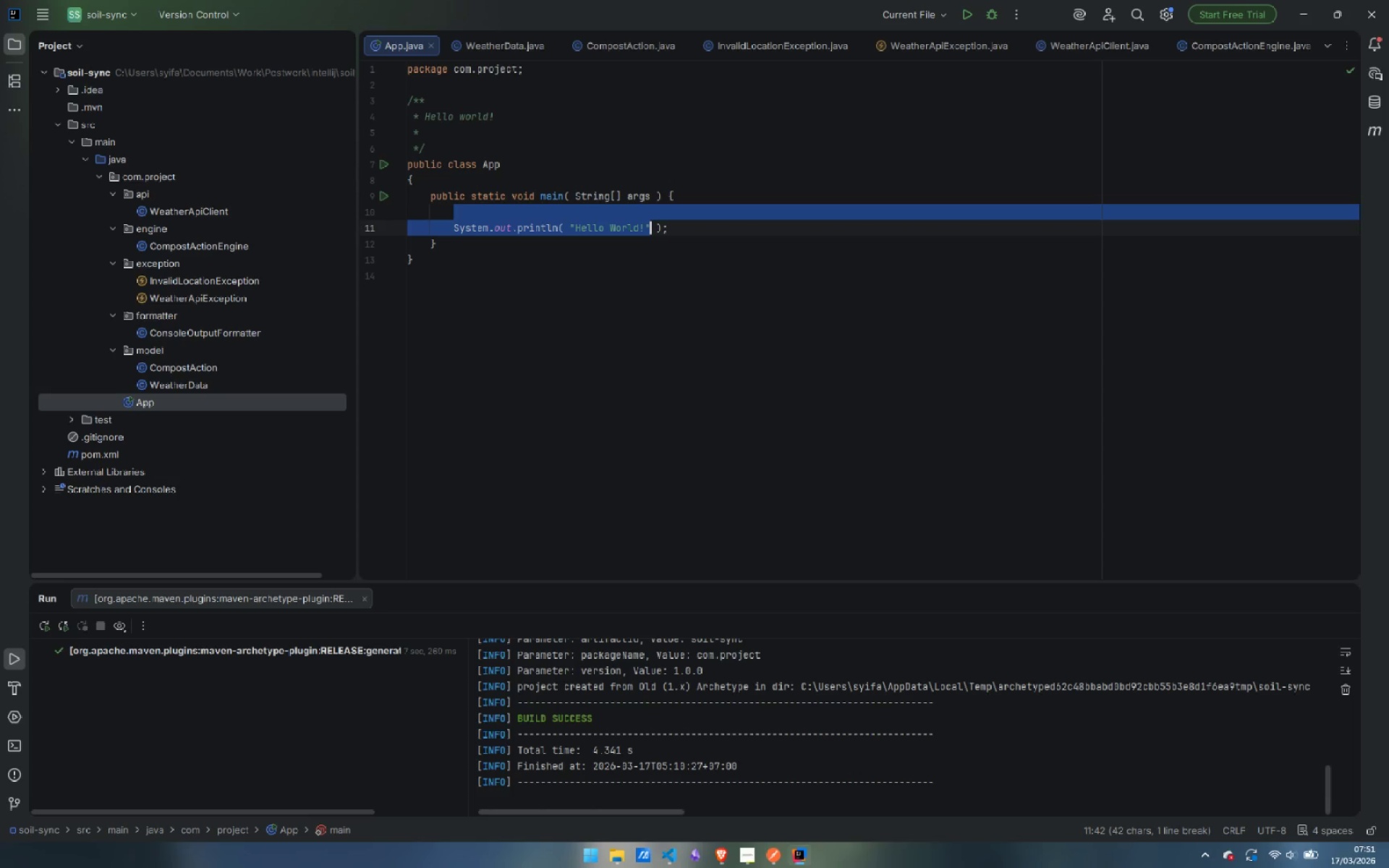 
key(Control+Shift+ArrowRight)
 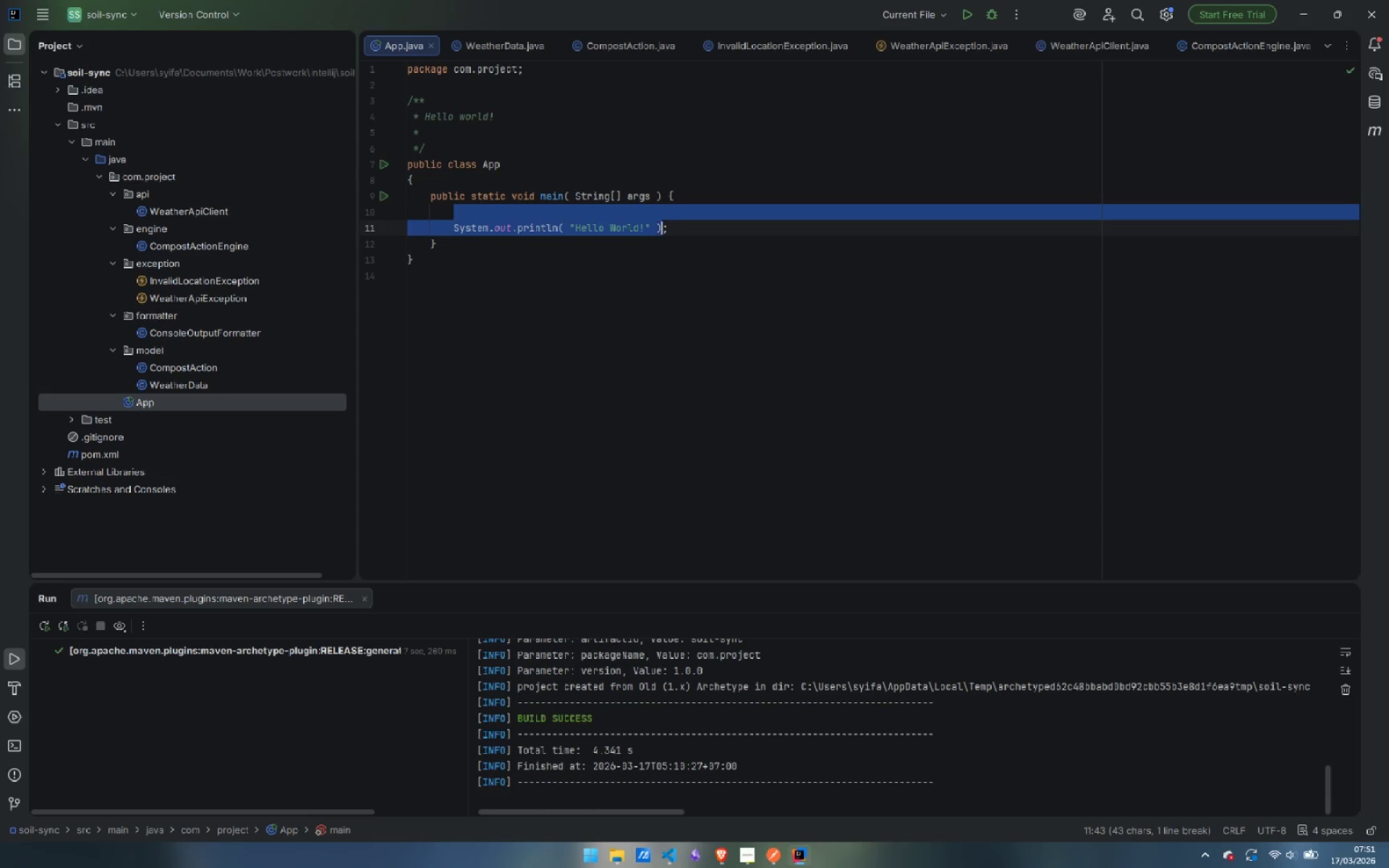 
key(Control+Shift+ArrowRight)
 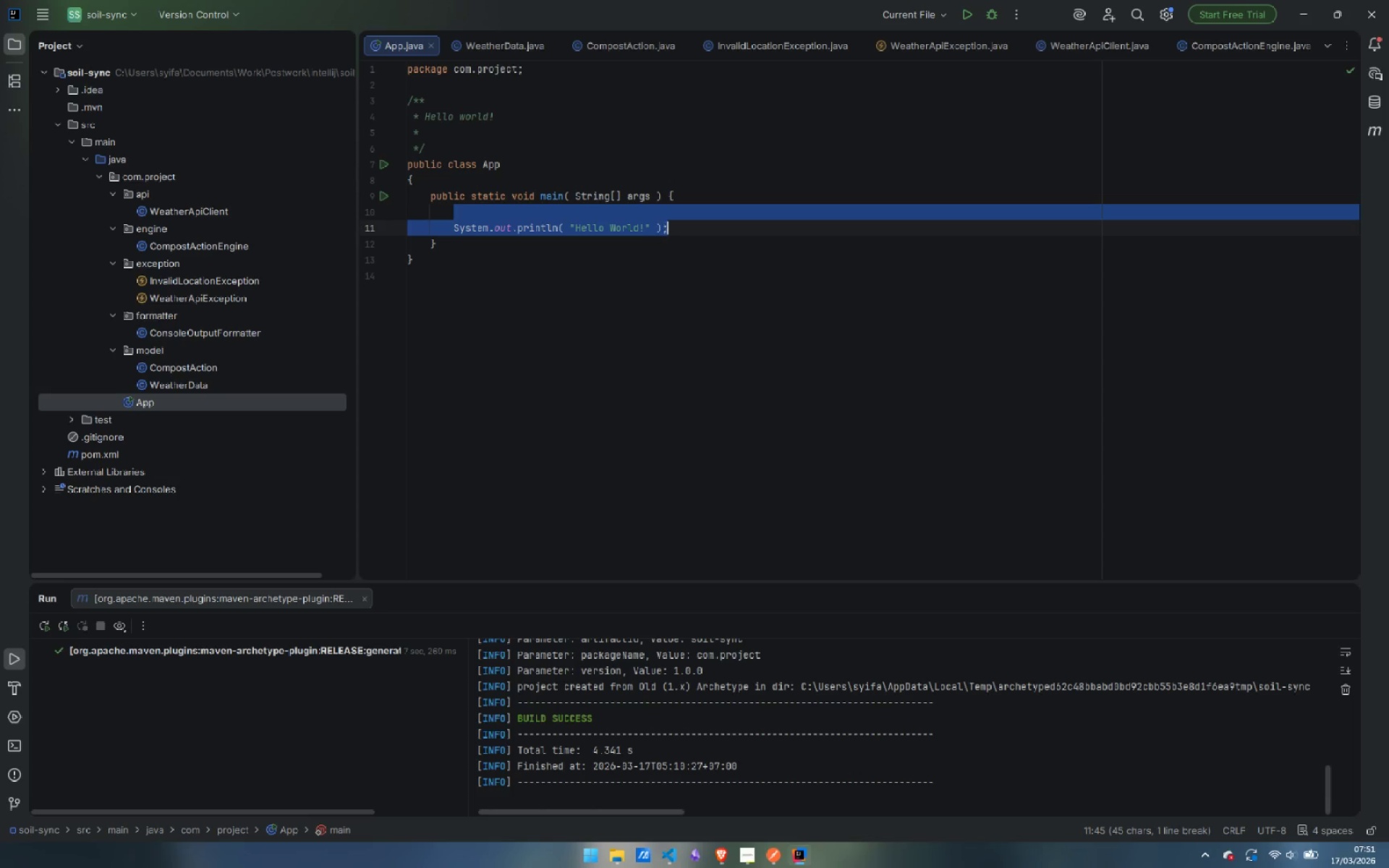 
key(Shift+ArrowRight)
 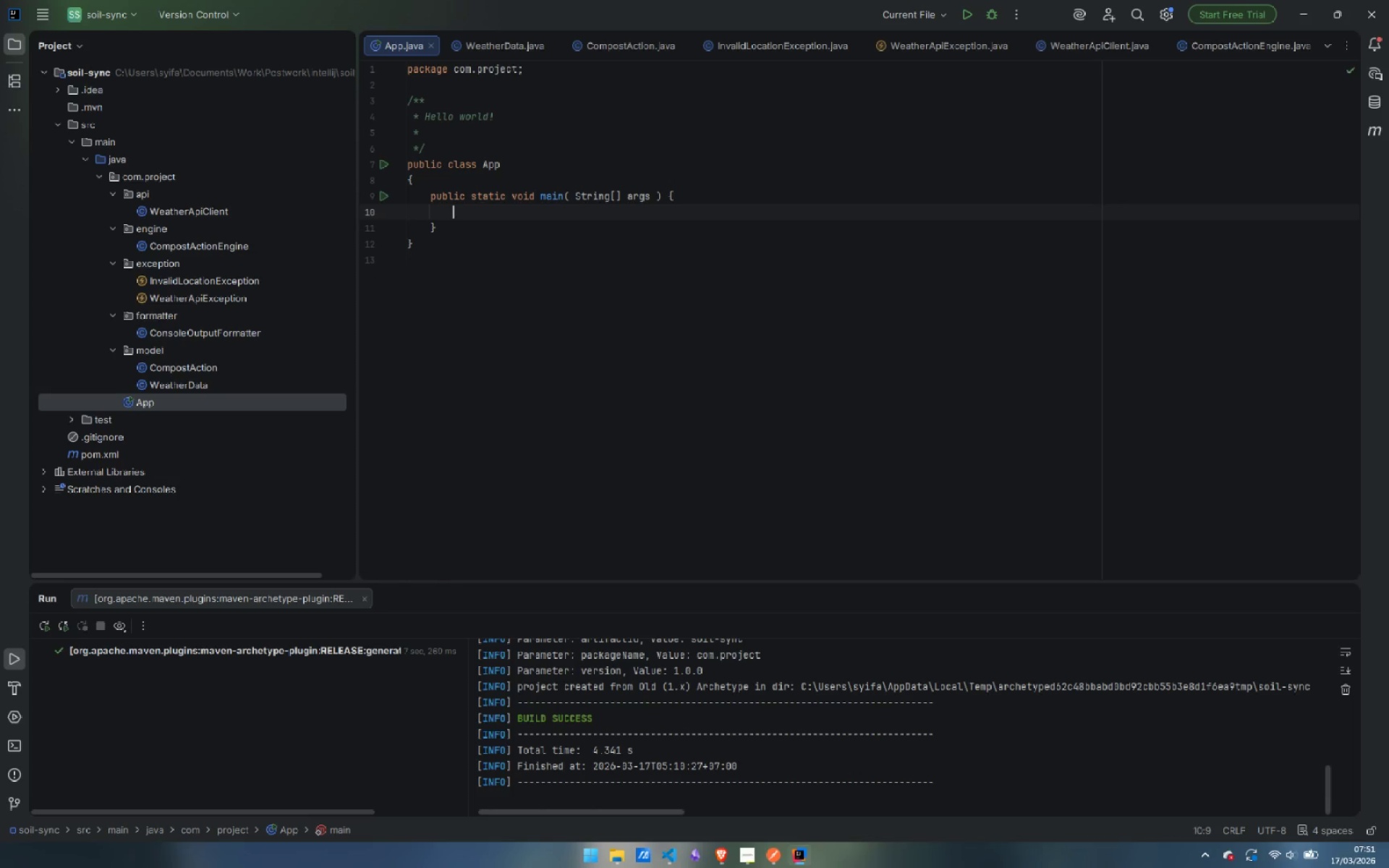 
key(Backspace)
 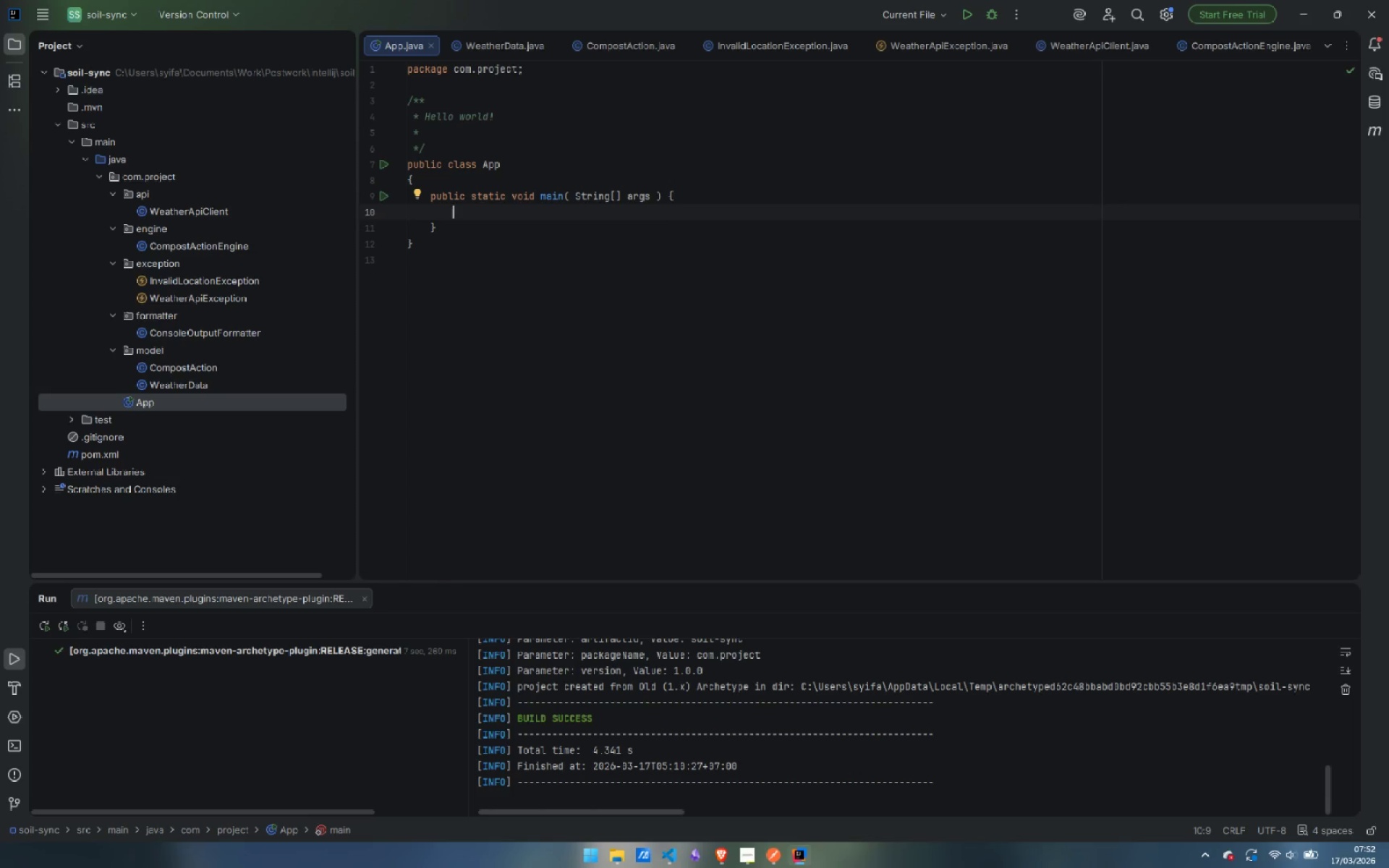 
wait(10.81)
 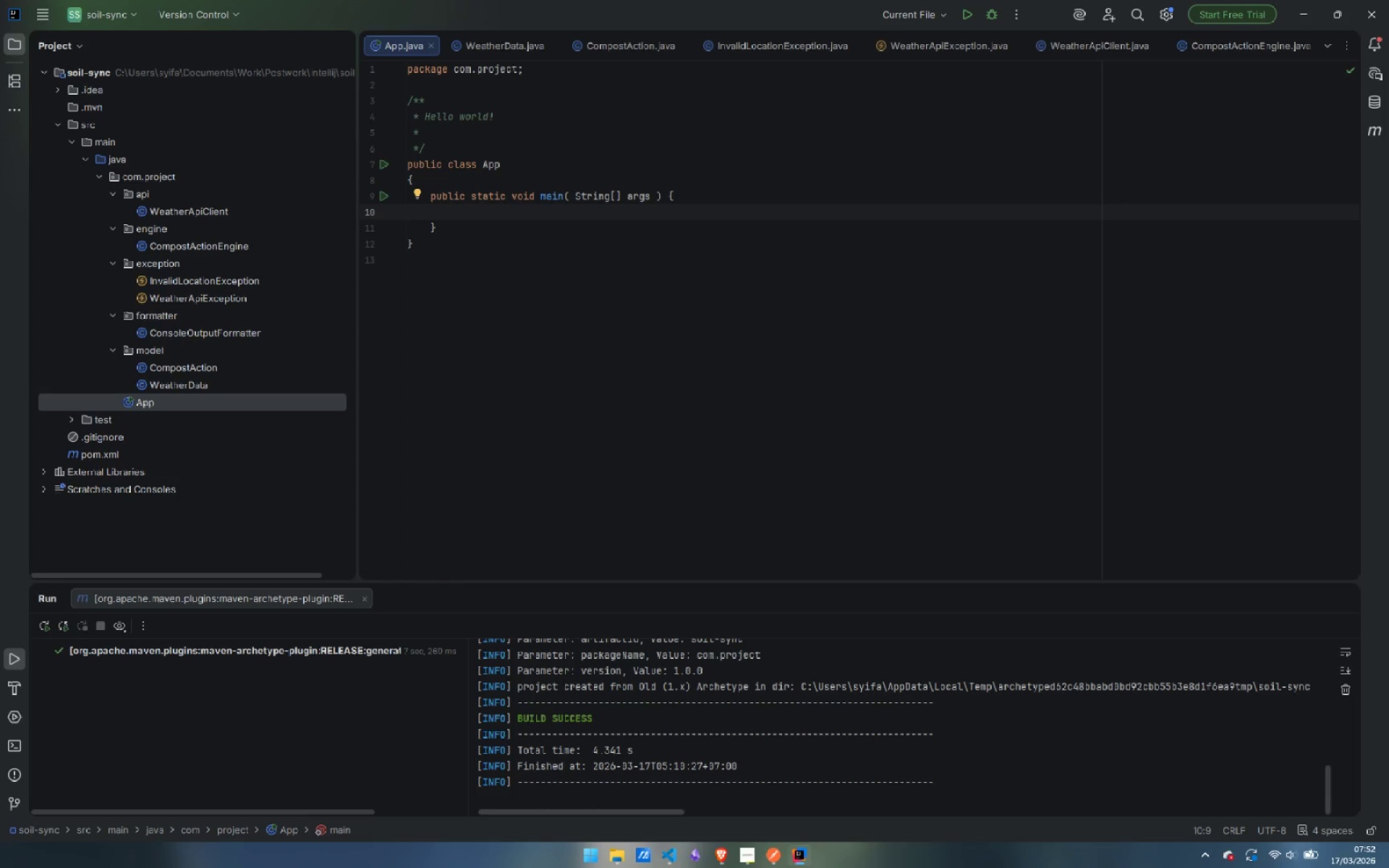 
type(Conso)
 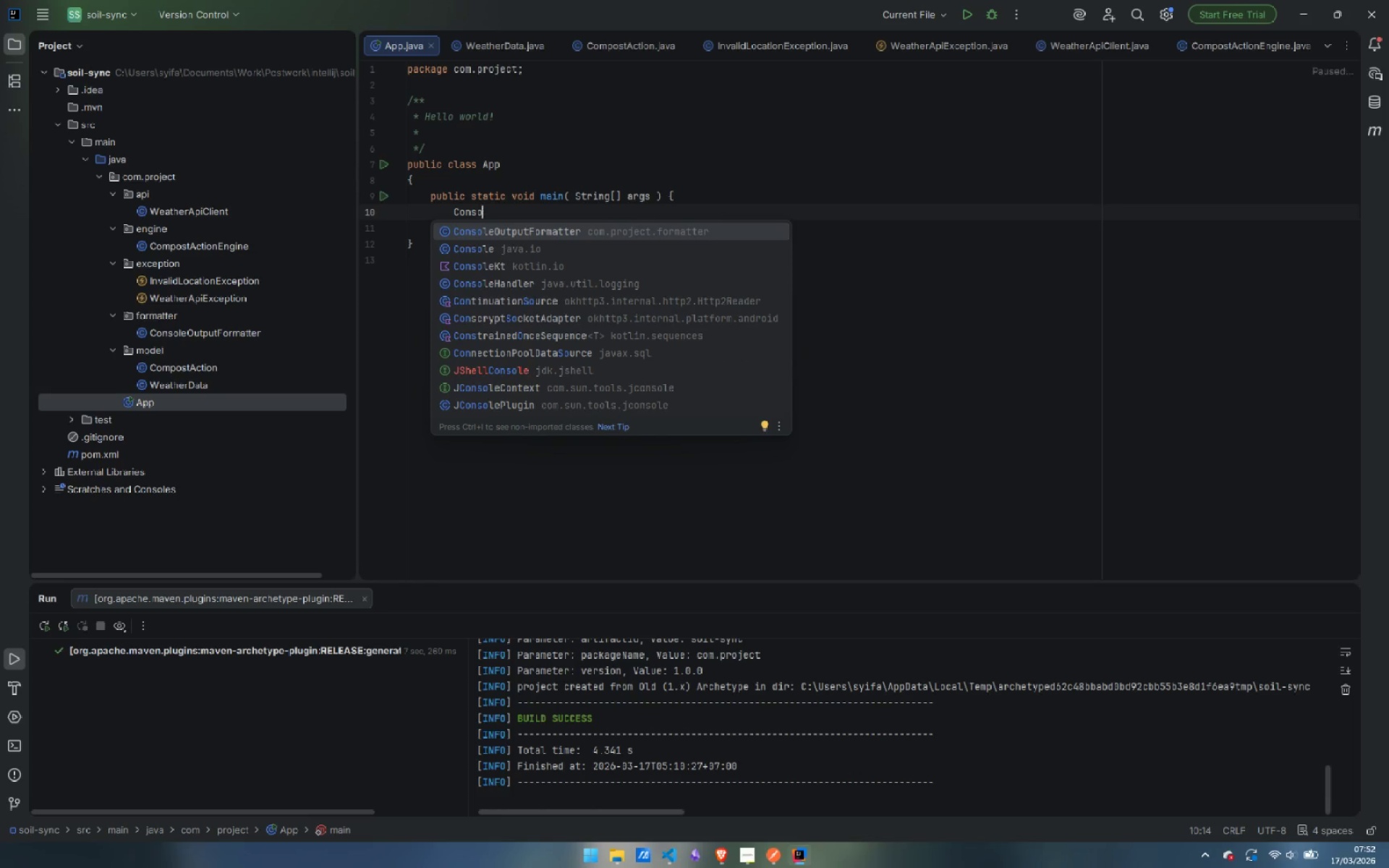 
key(Enter)
 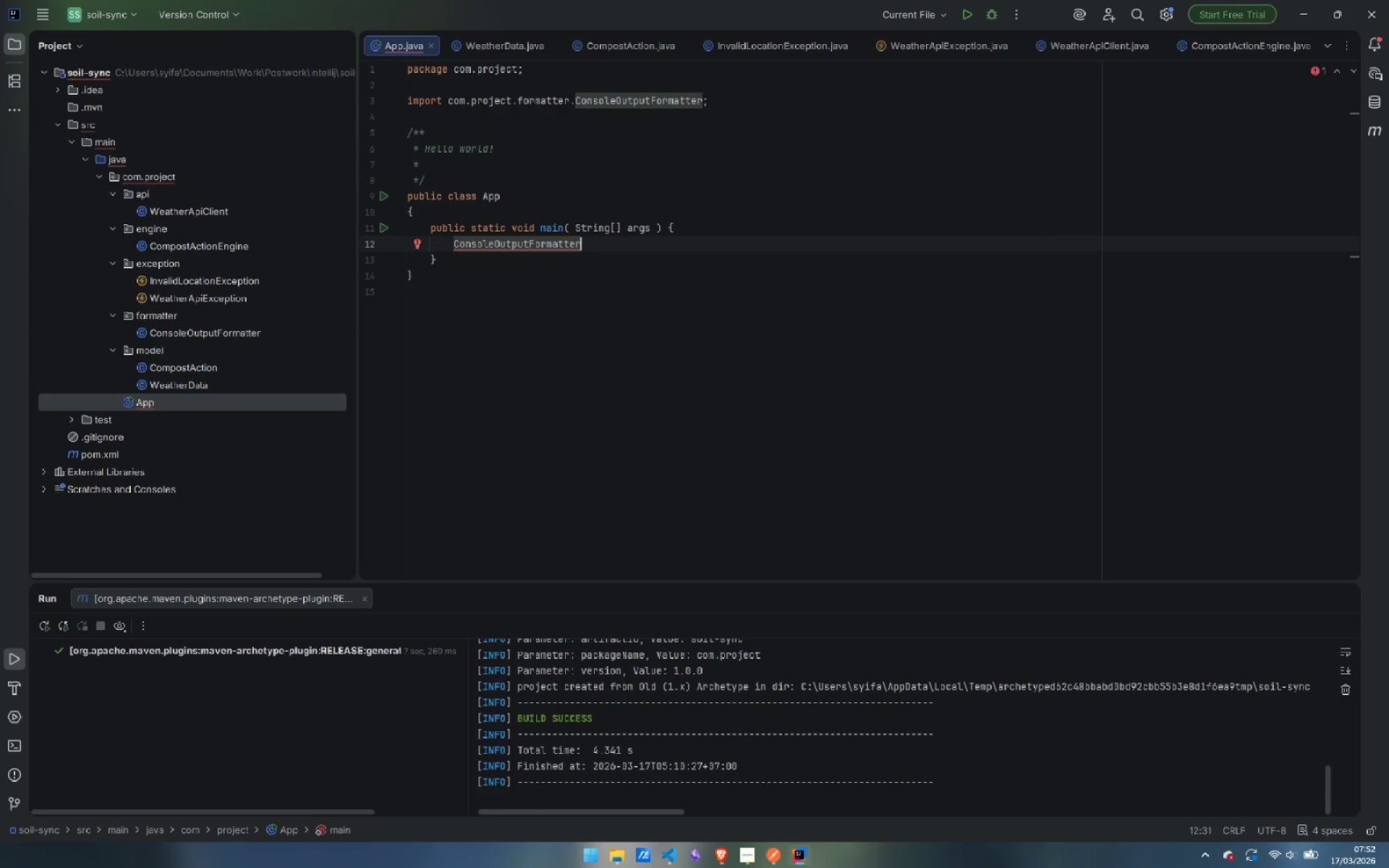 
type( formatter = new Cons)
 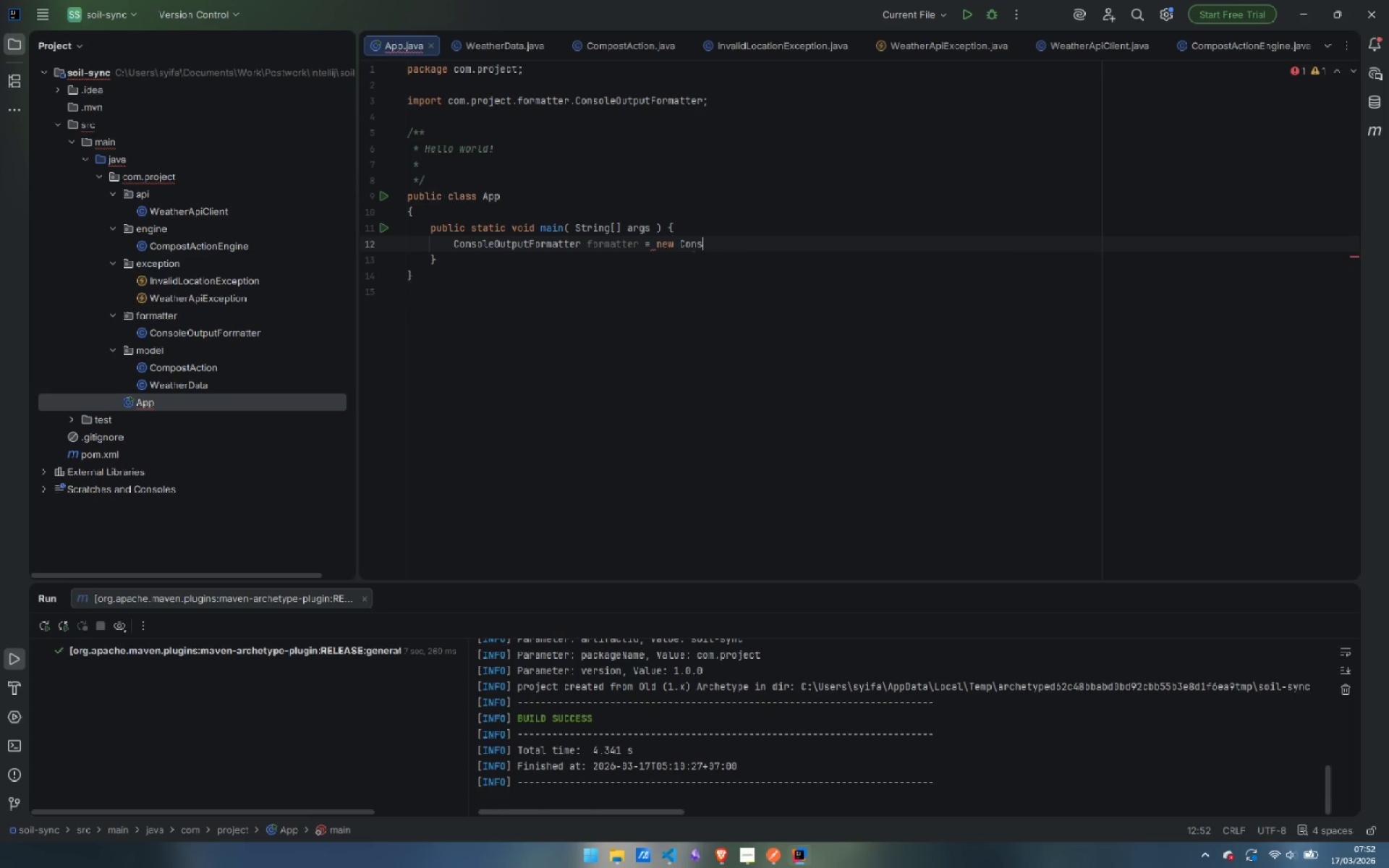 
key(Enter)
 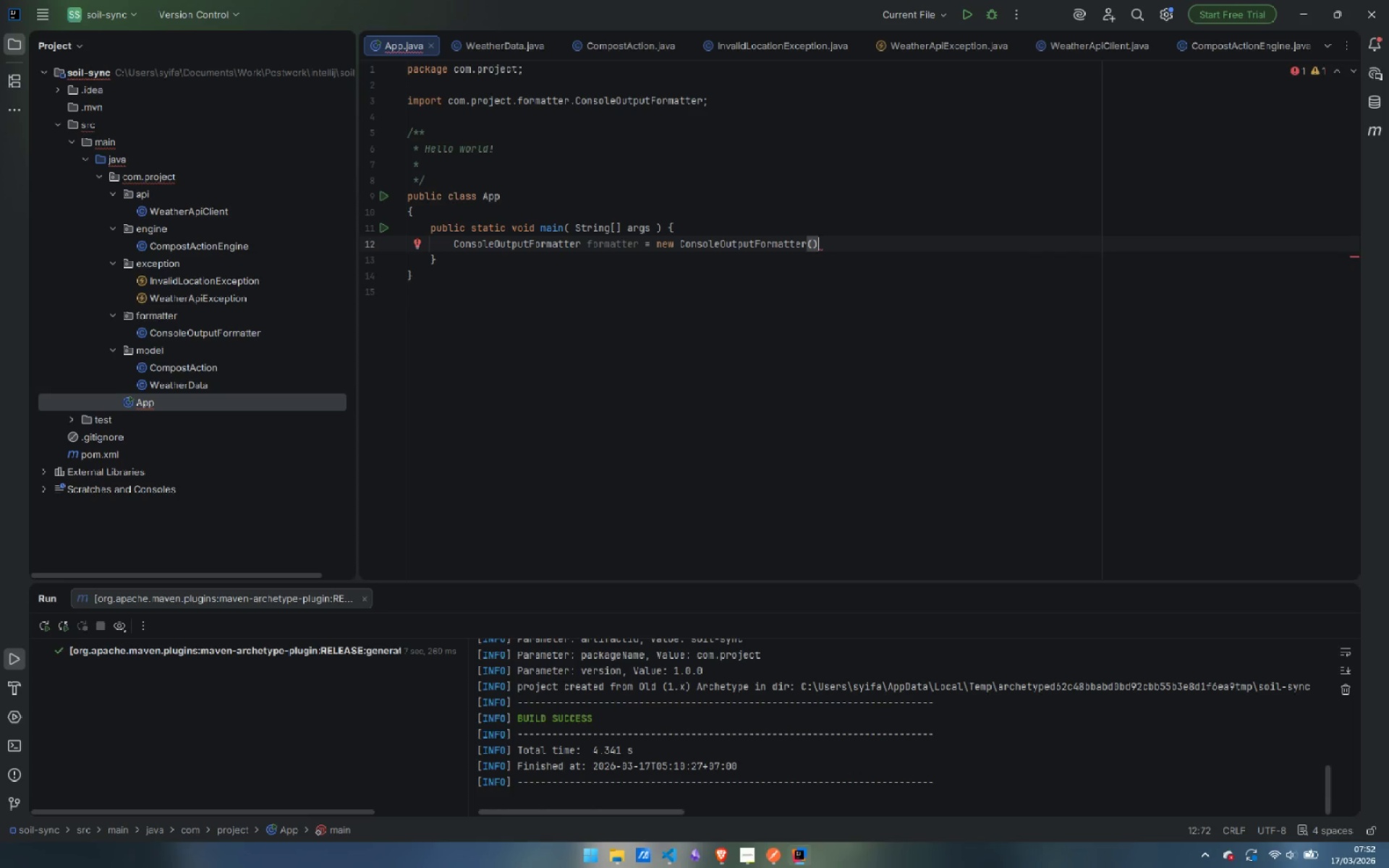 
key(Semicolon)
 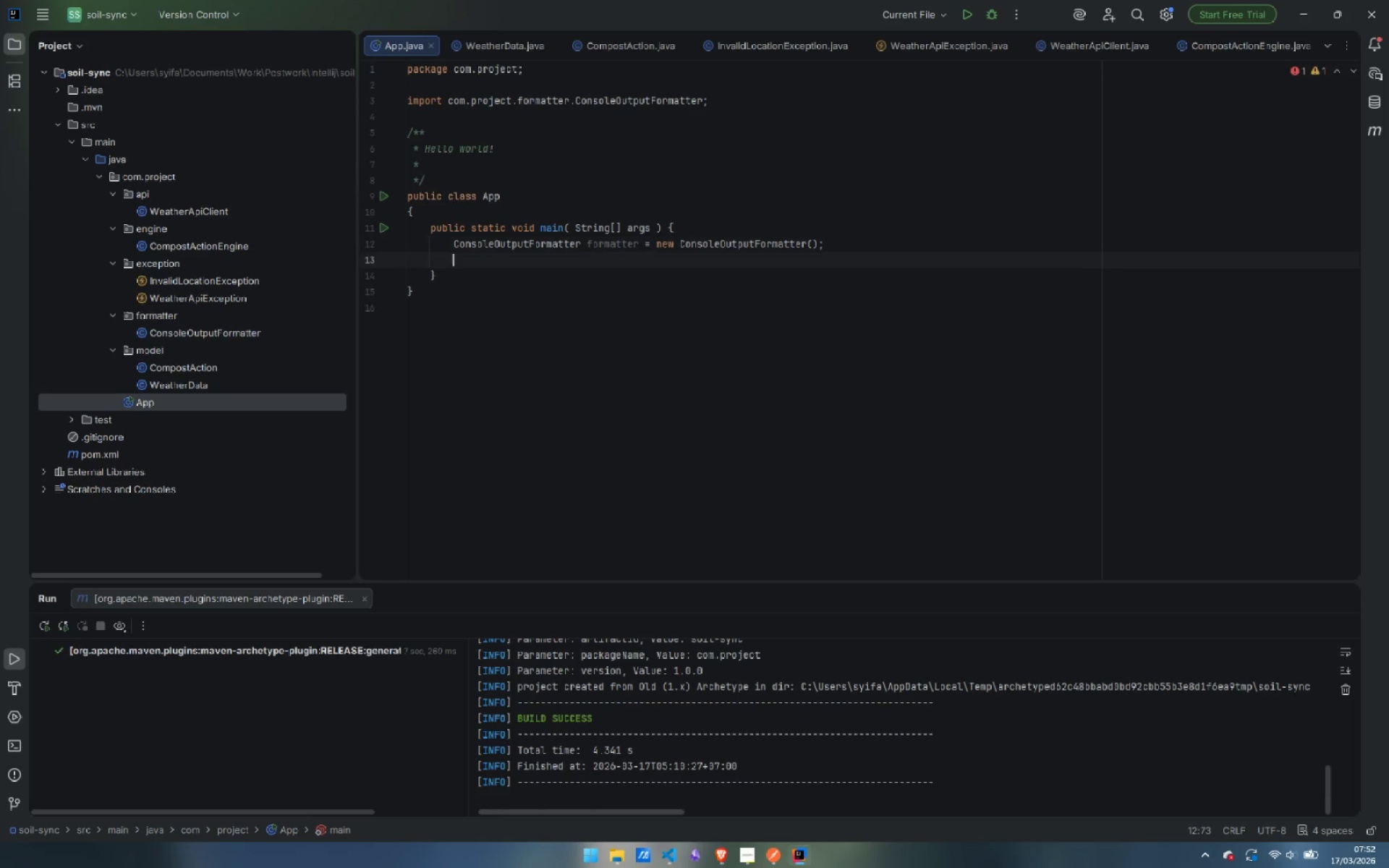 
key(Enter)
 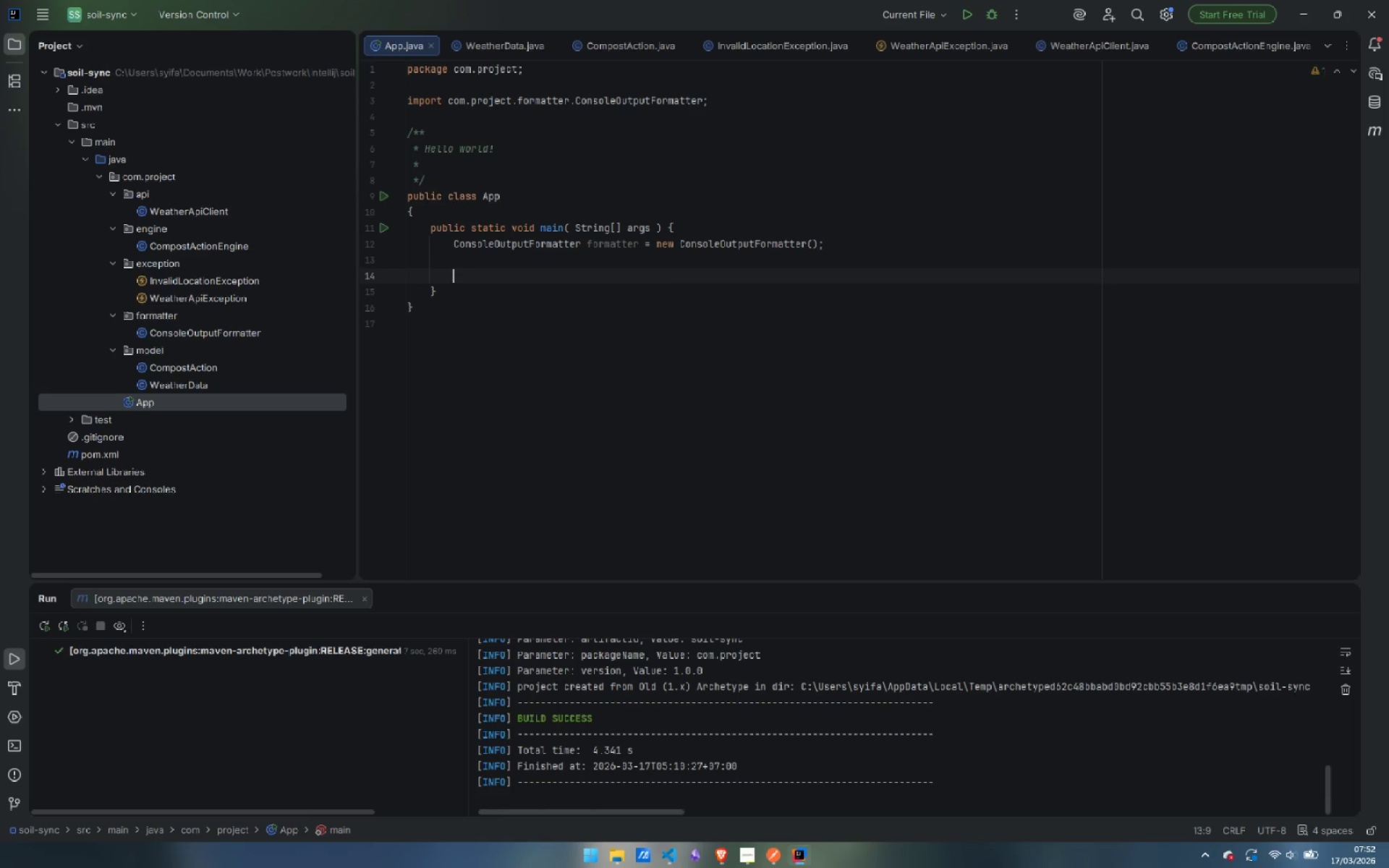 
key(Enter)
 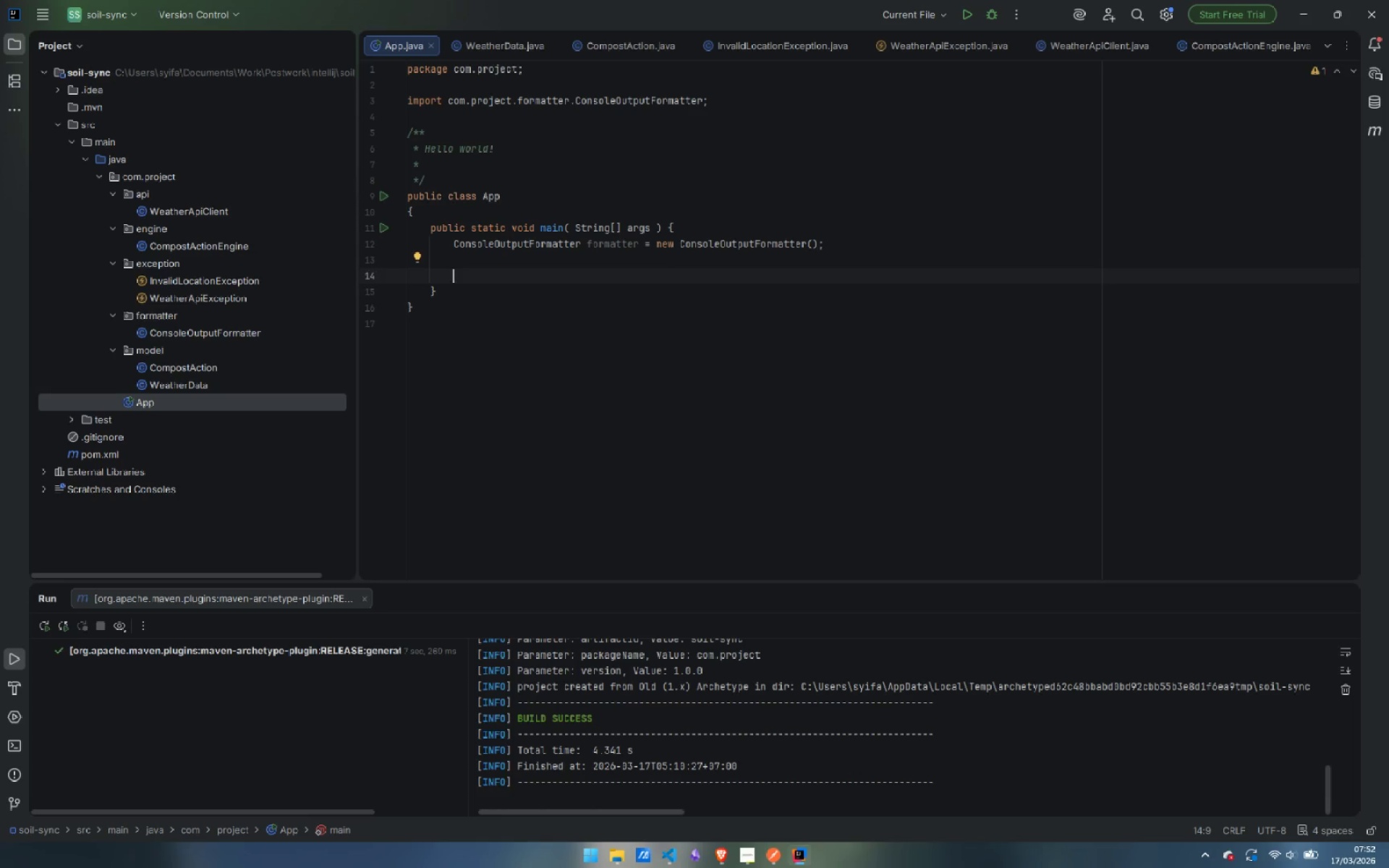 
type(Stromg )
key(Backspace)
key(Backspace)
key(Backspace)
key(Backspace)
type(ing apiKeu)
key(Backspace)
type(y = )
 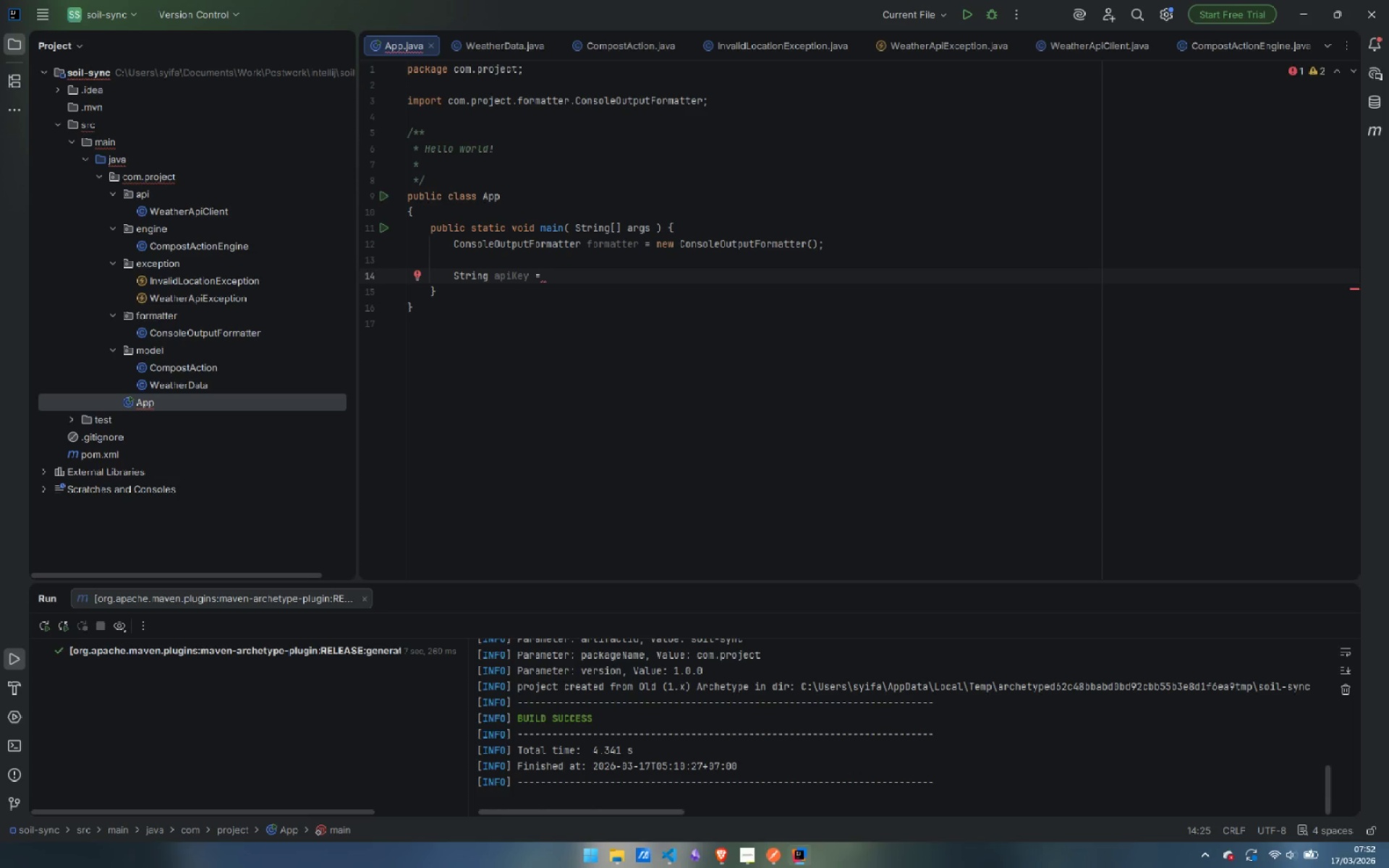 
hold_key(key=ControlLeft, duration=2.06)
 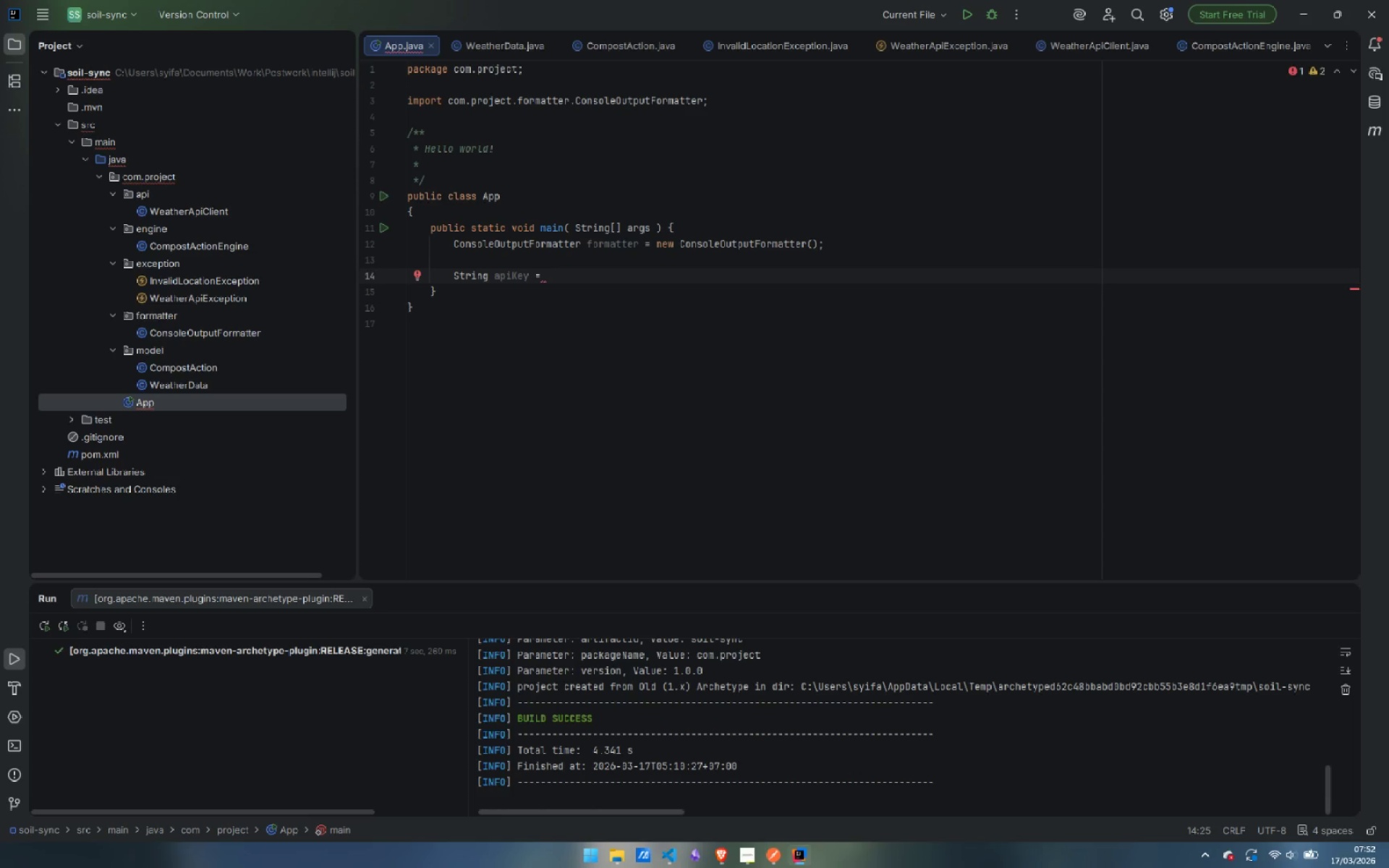 
key(Shift+ShiftLeft)
 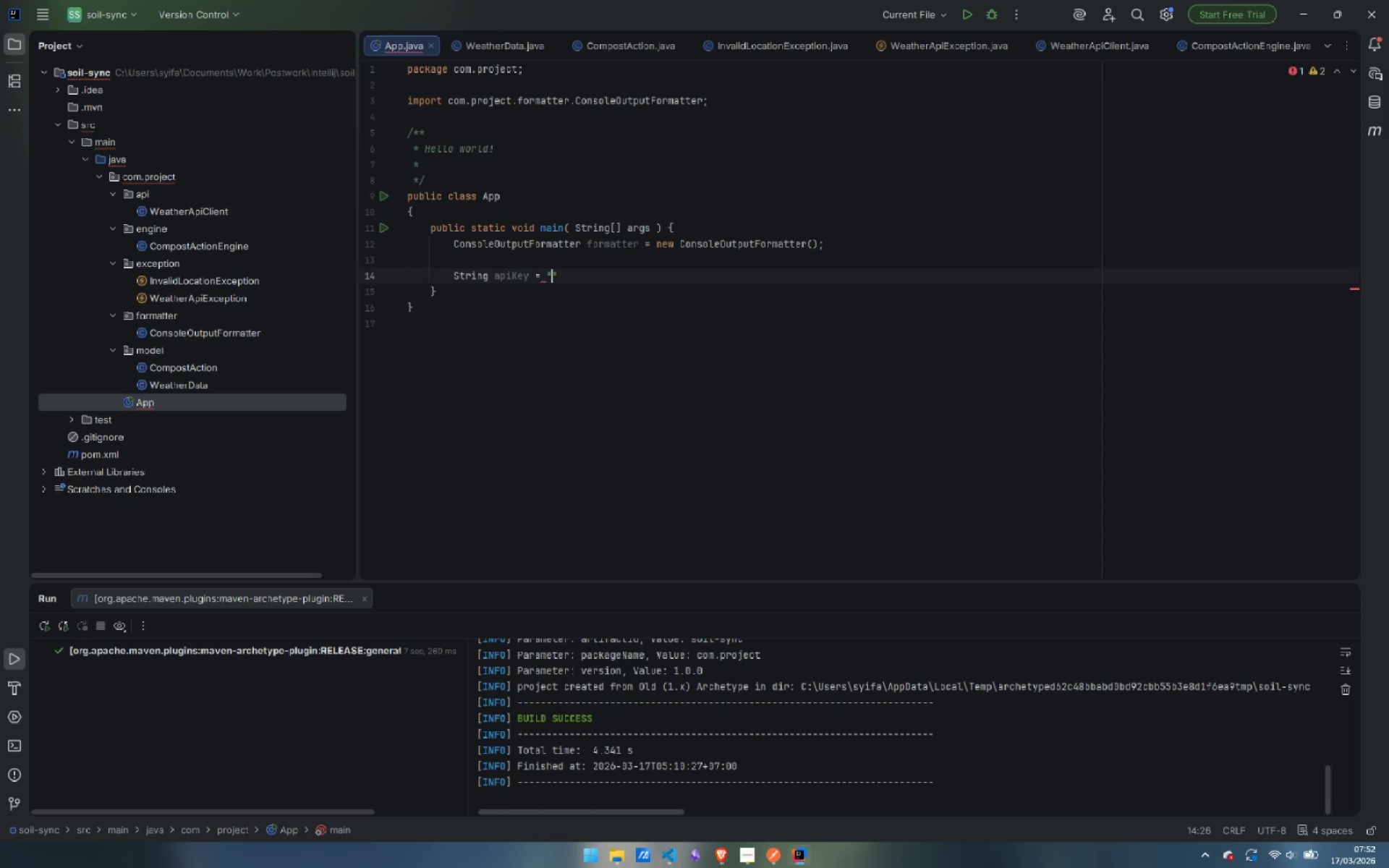 
key(Shift+Quote)
 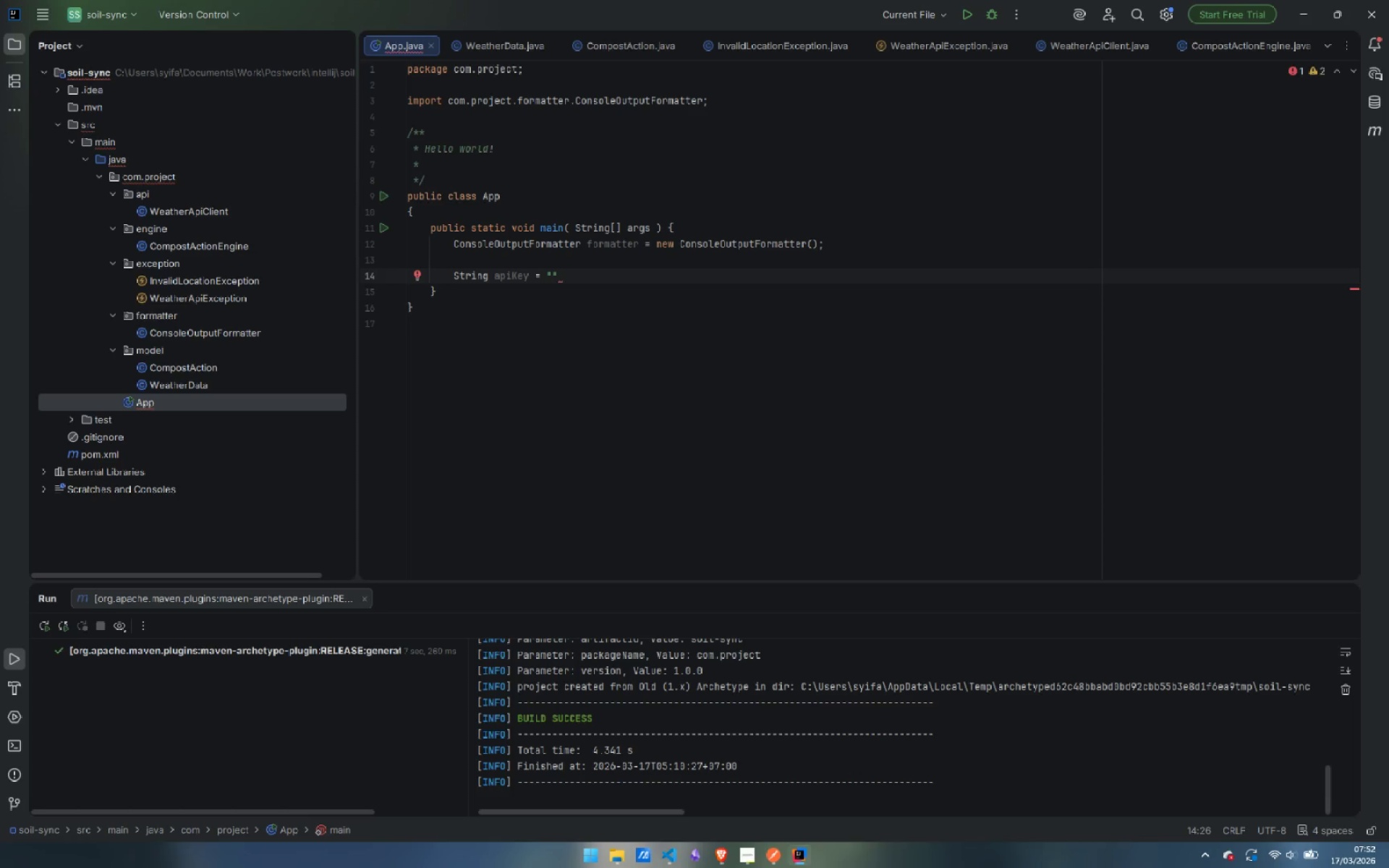 
key(ArrowRight)
 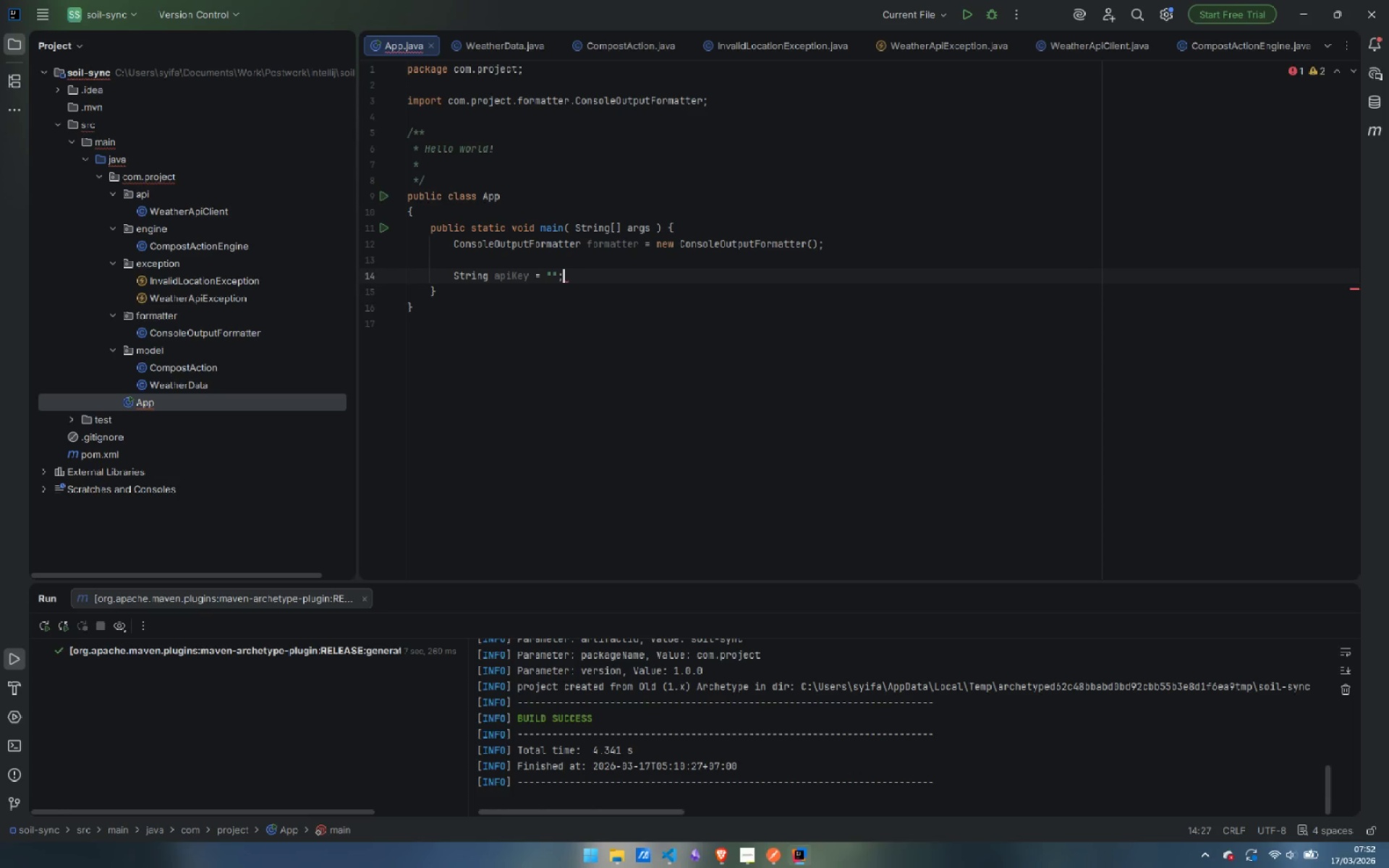 
key(Semicolon)
 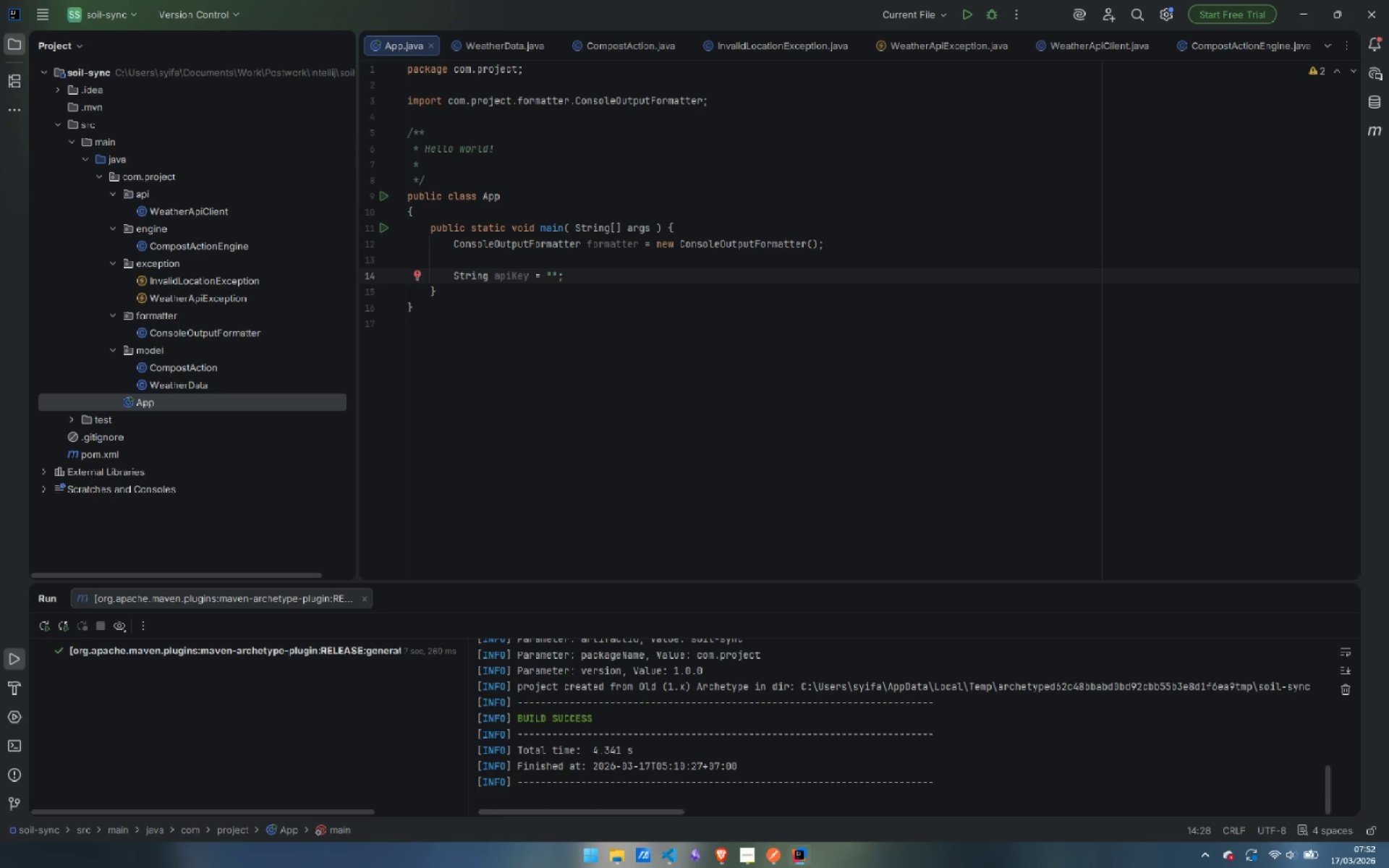 
wait(8.67)
 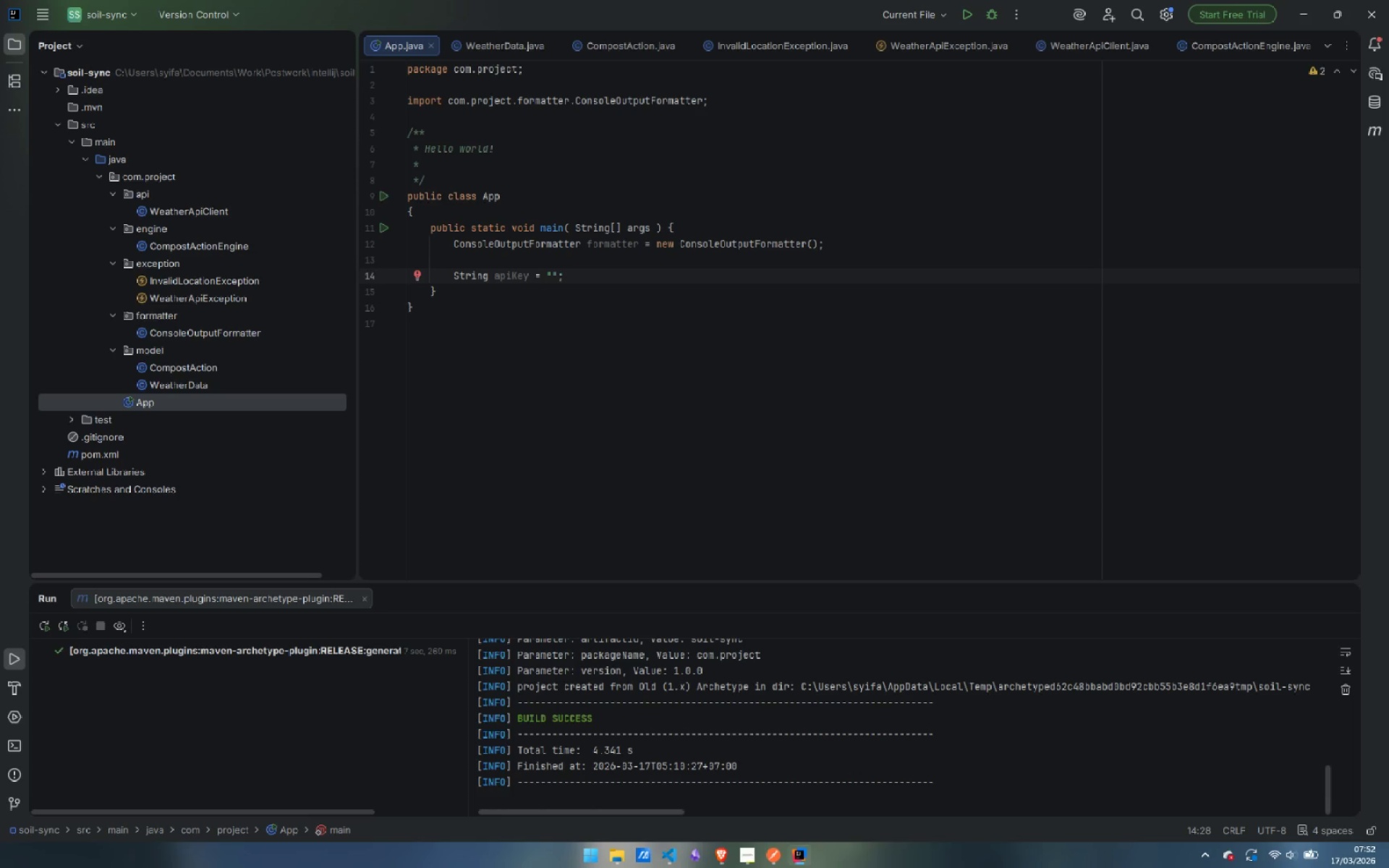 
key(ArrowDown)
 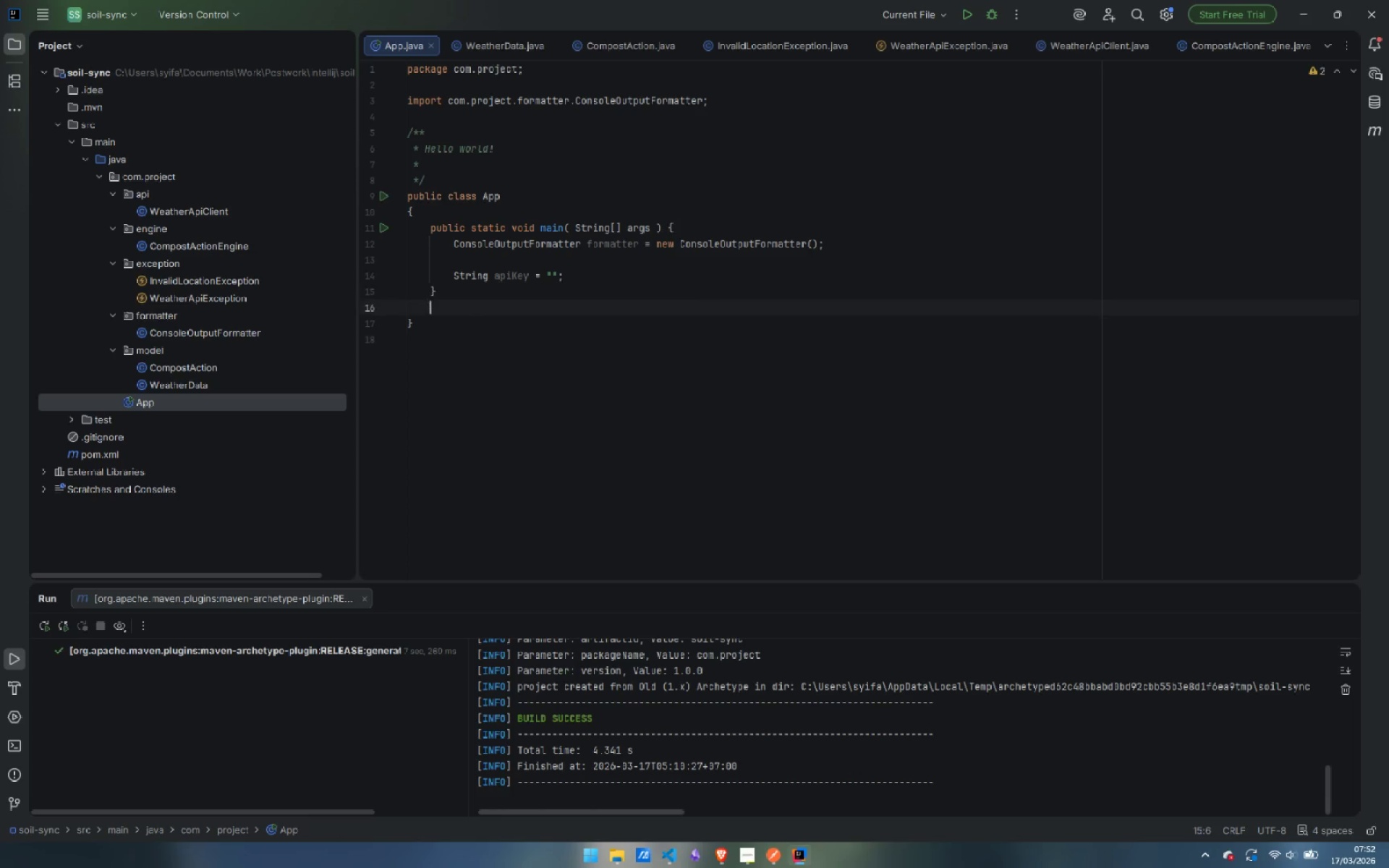 
key(Enter)
 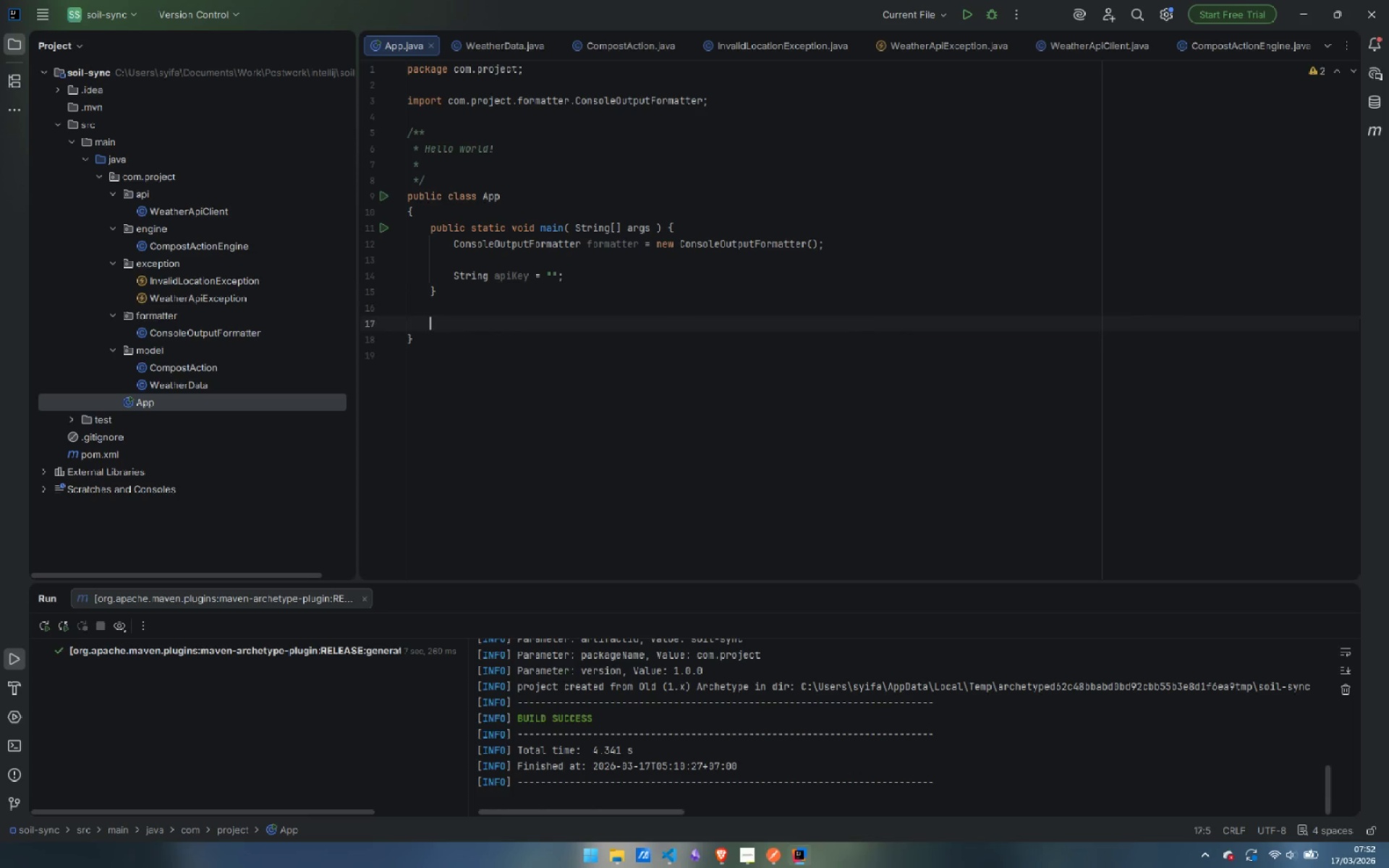 
key(Enter)
 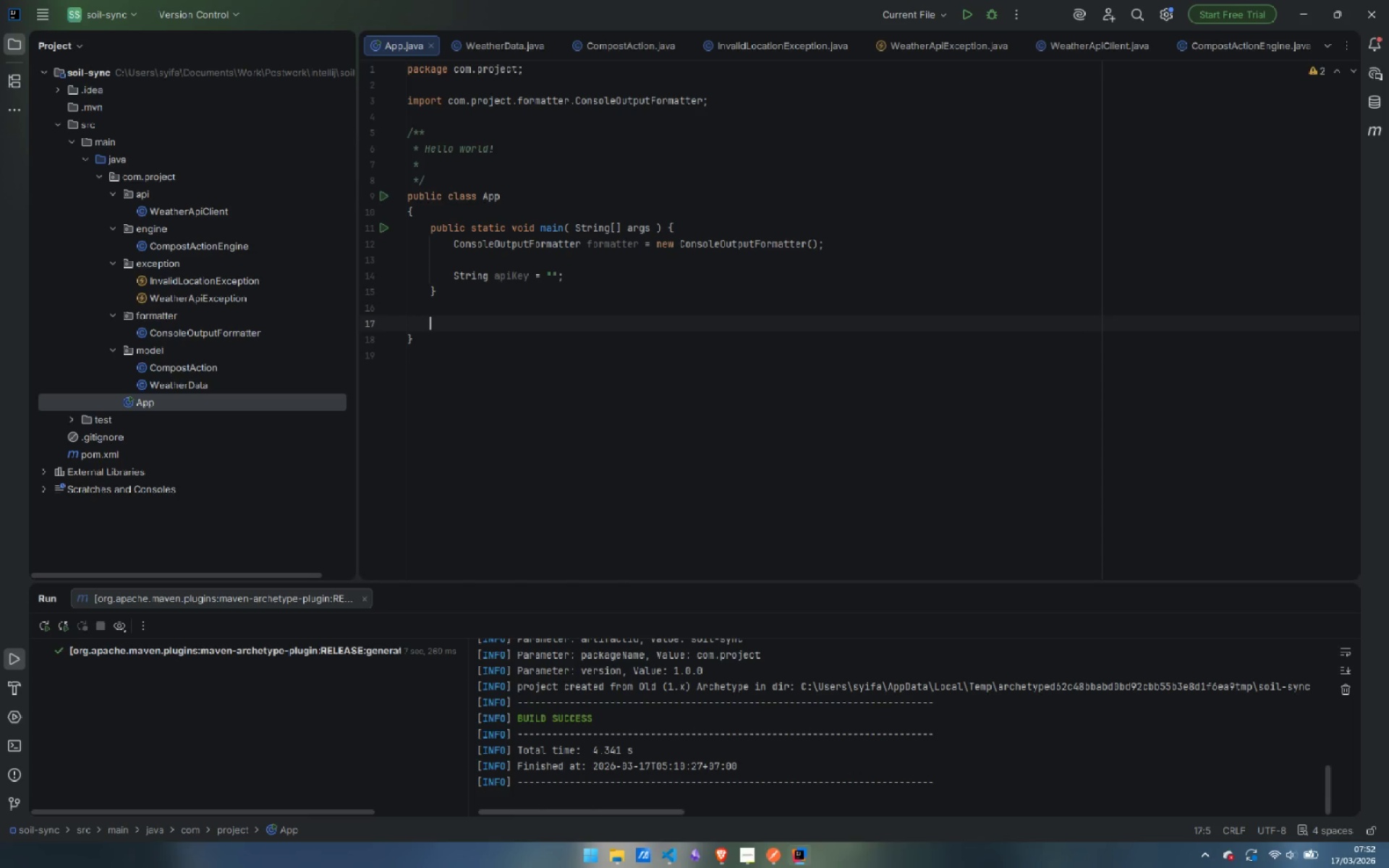 
type(private static String resolveApiKey)
 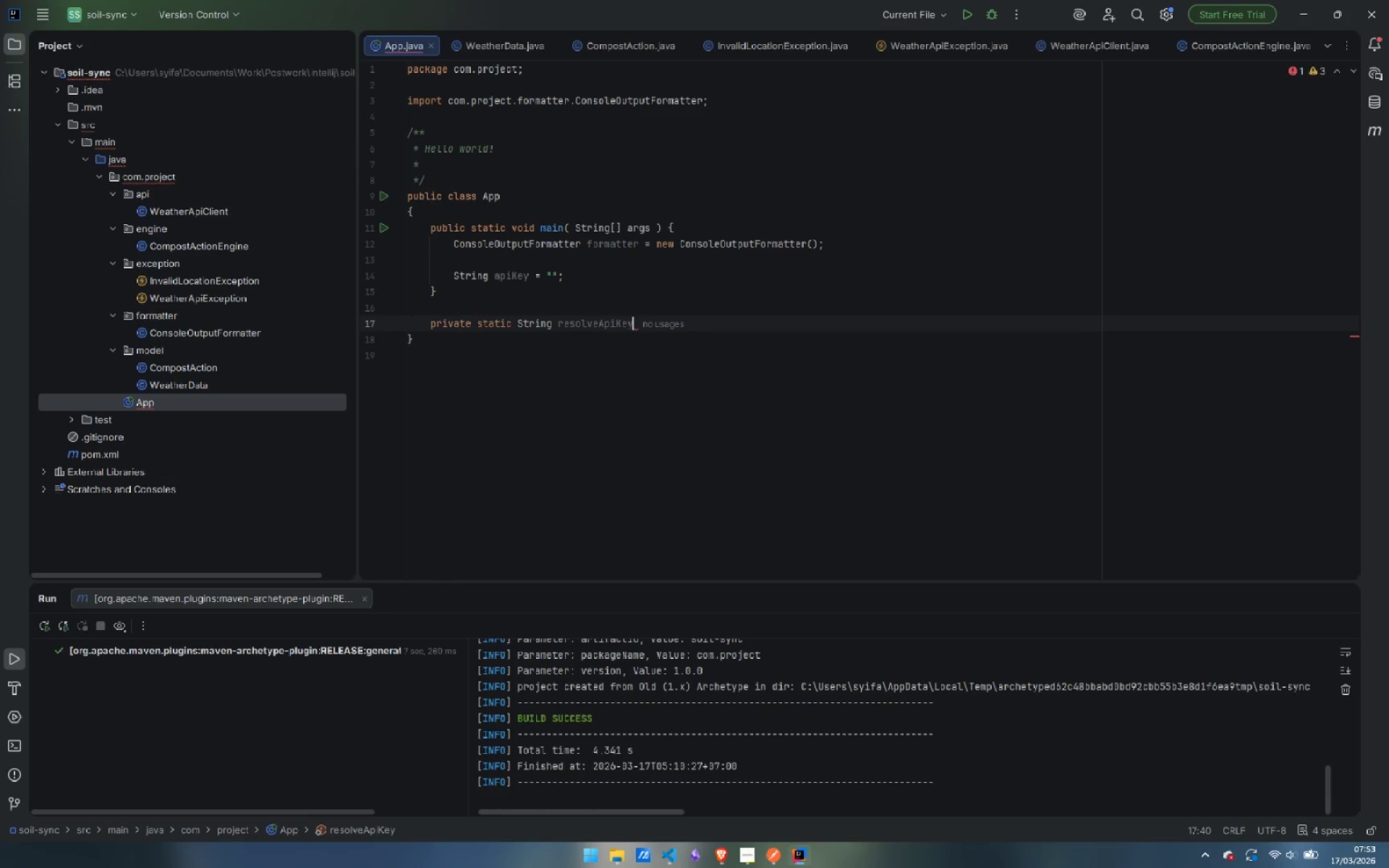 
wait(6.59)
 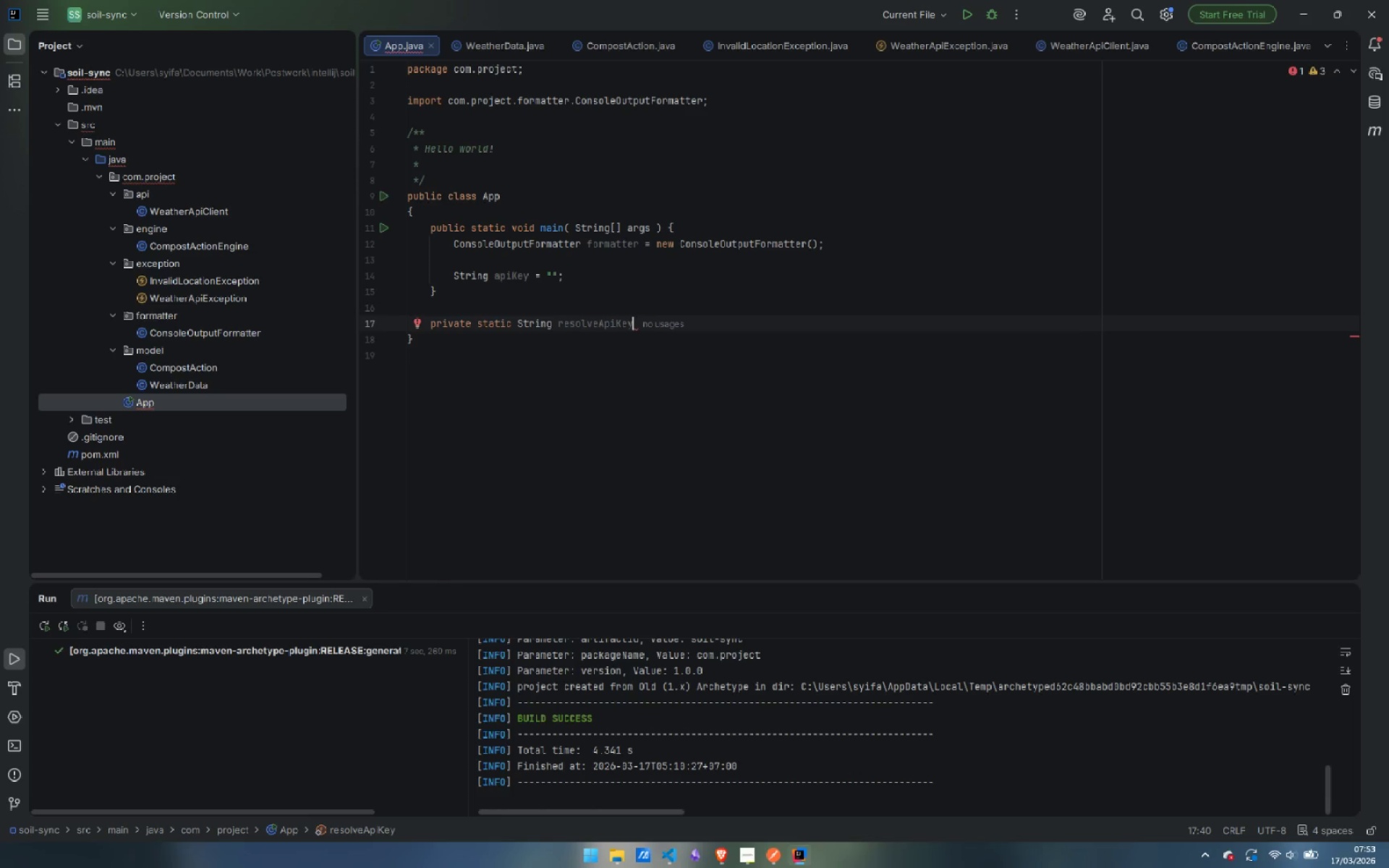 
type((String[] args)
 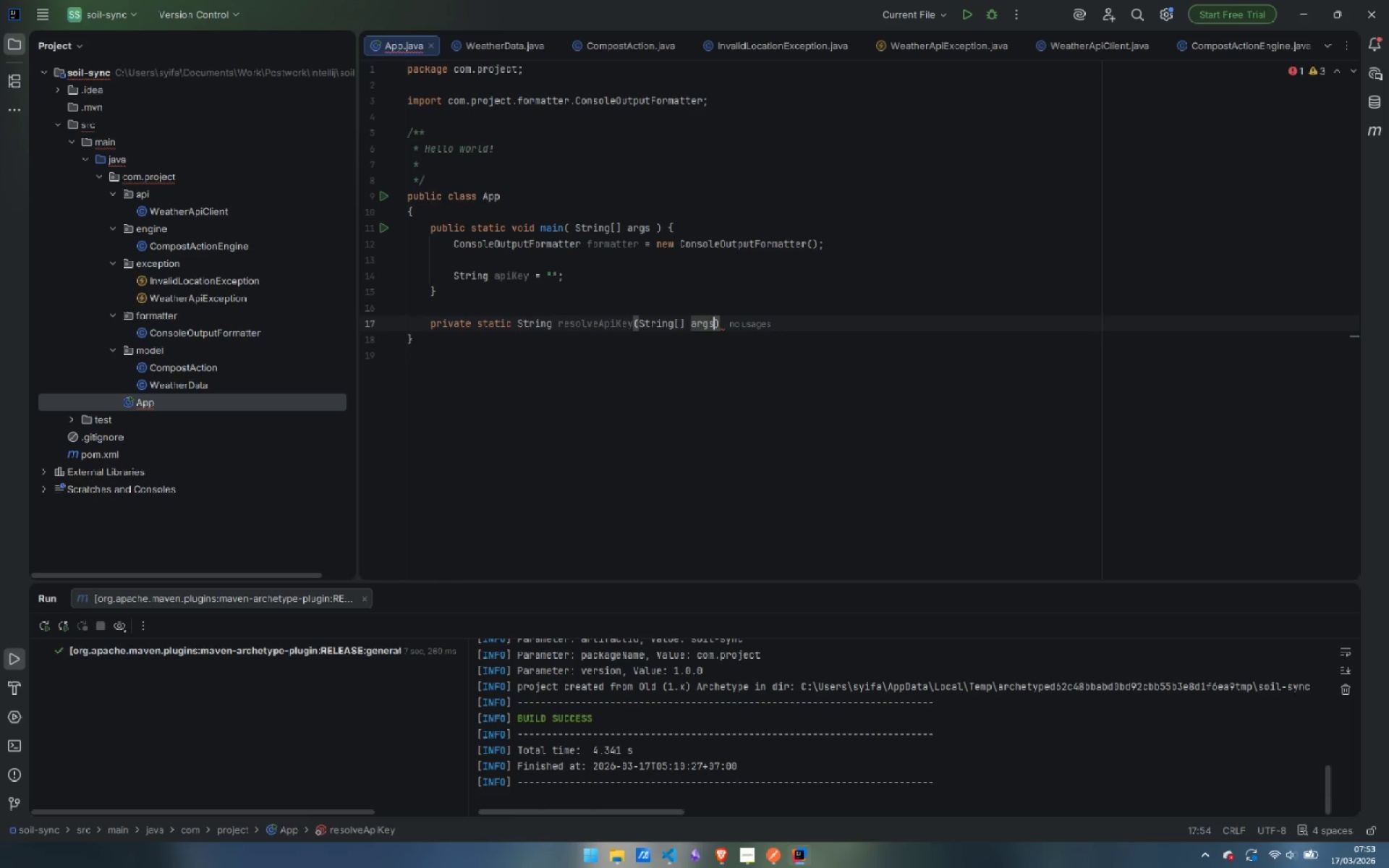 
key(ArrowRight)
 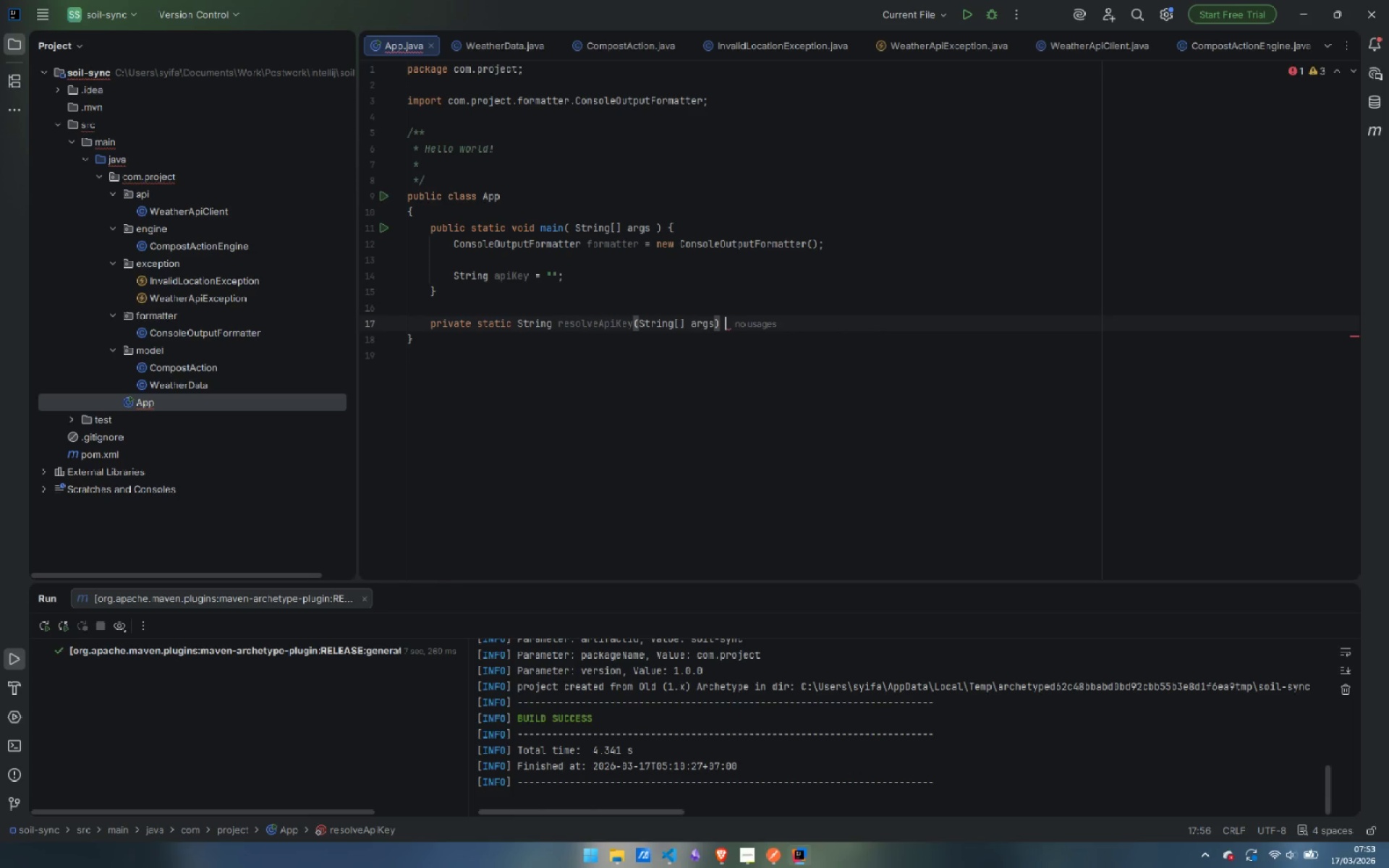 
key(Space)
 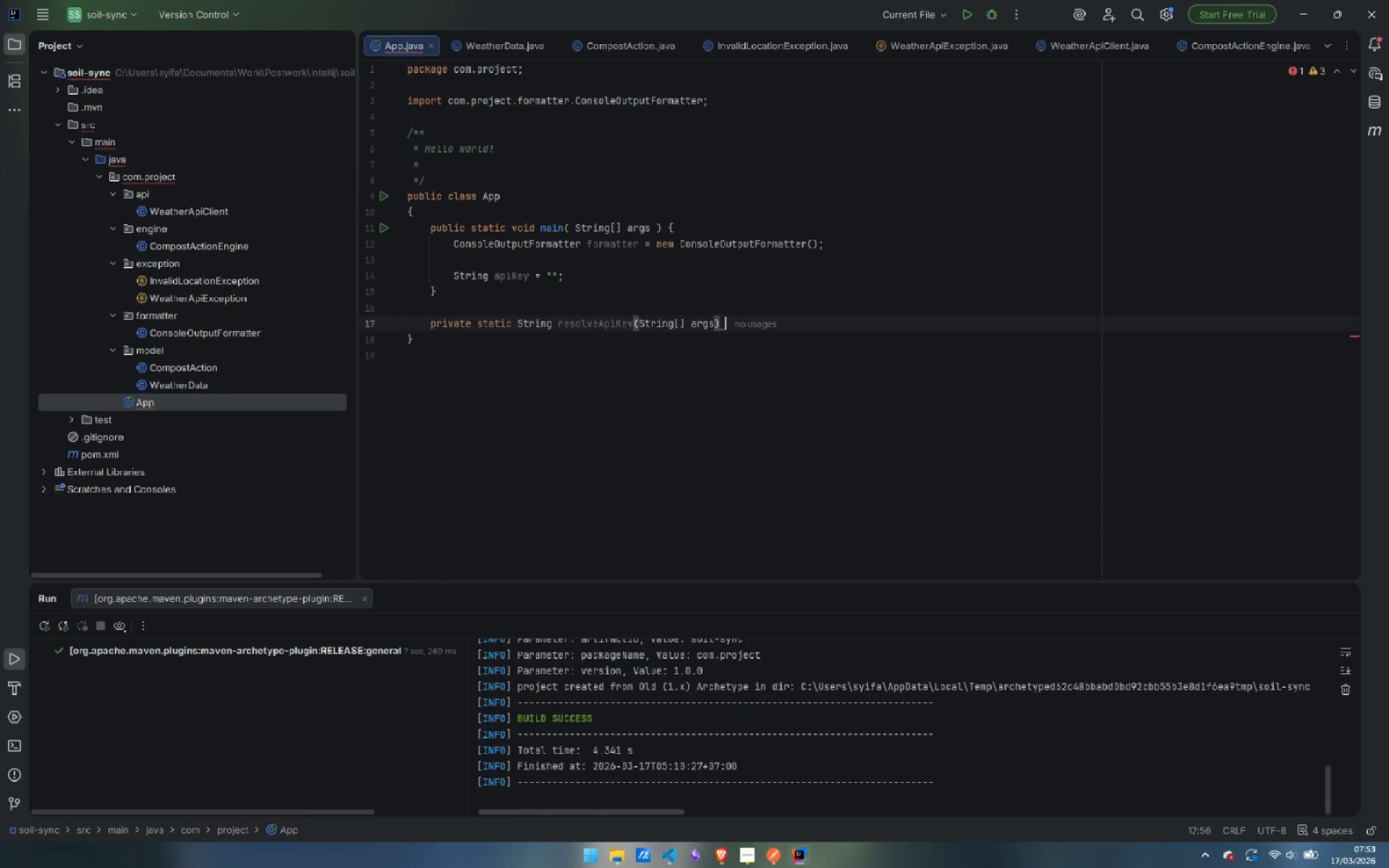 
key(Shift+BracketLeft)
 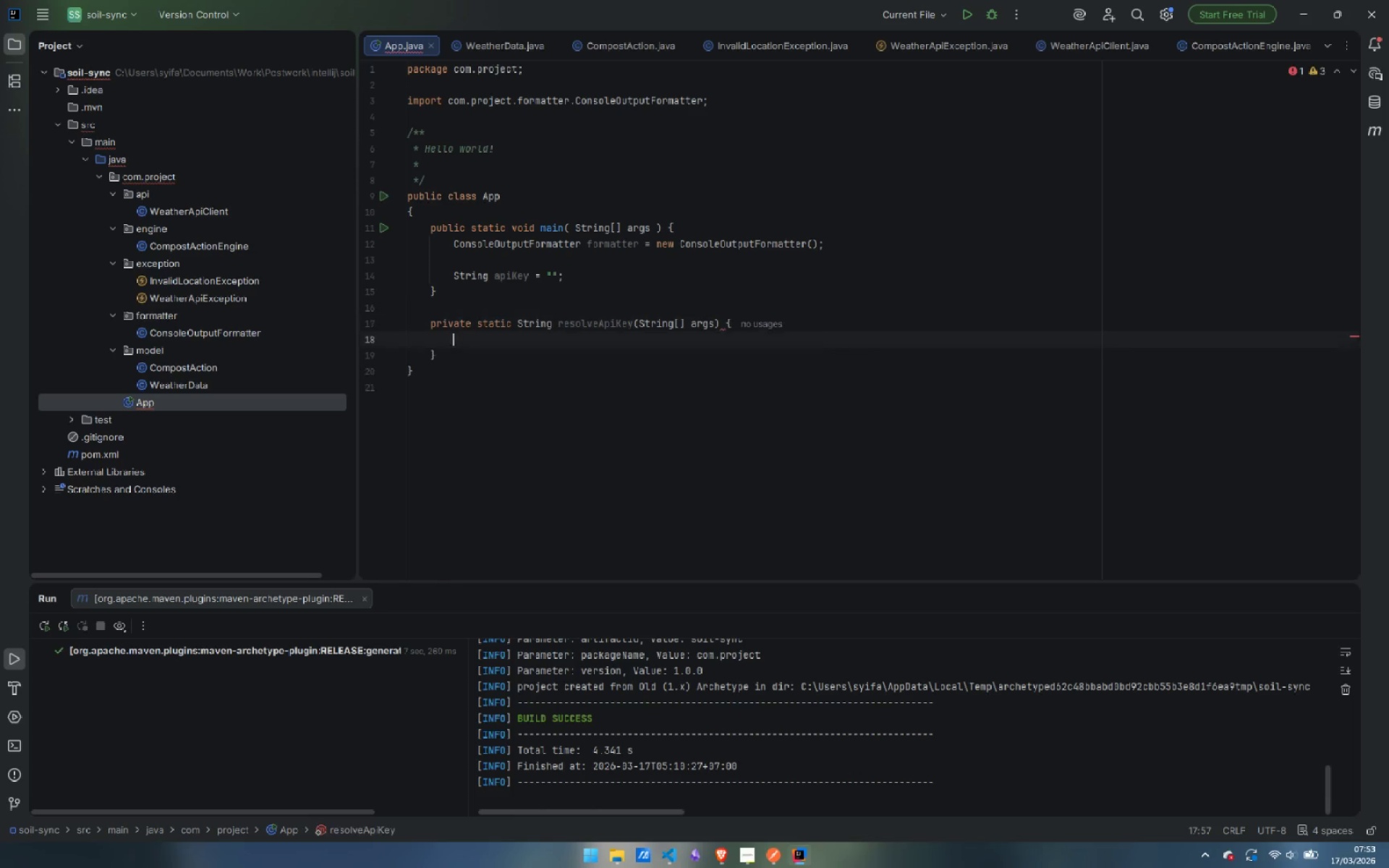 
key(Enter)
 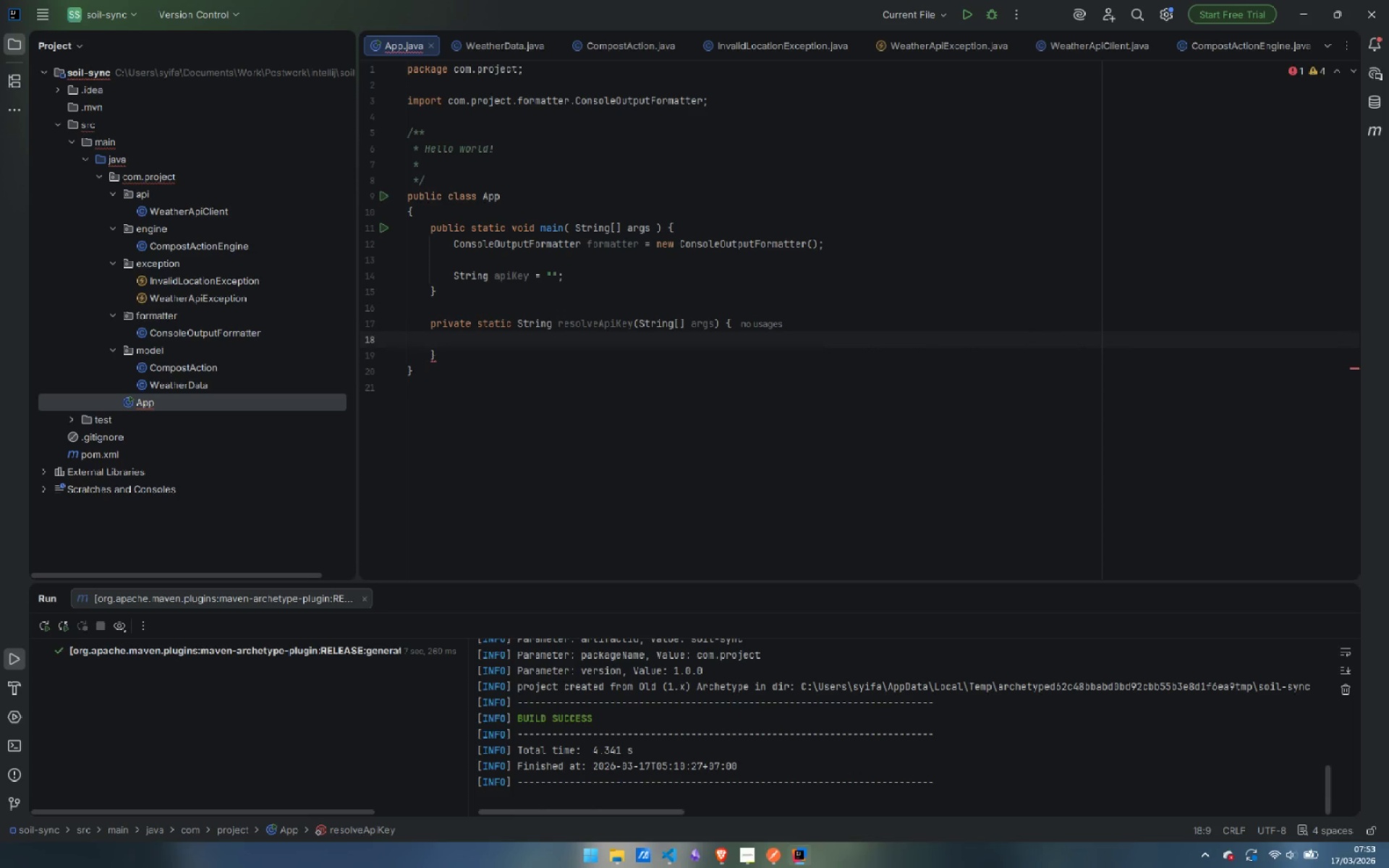 
type(if (args.le)
 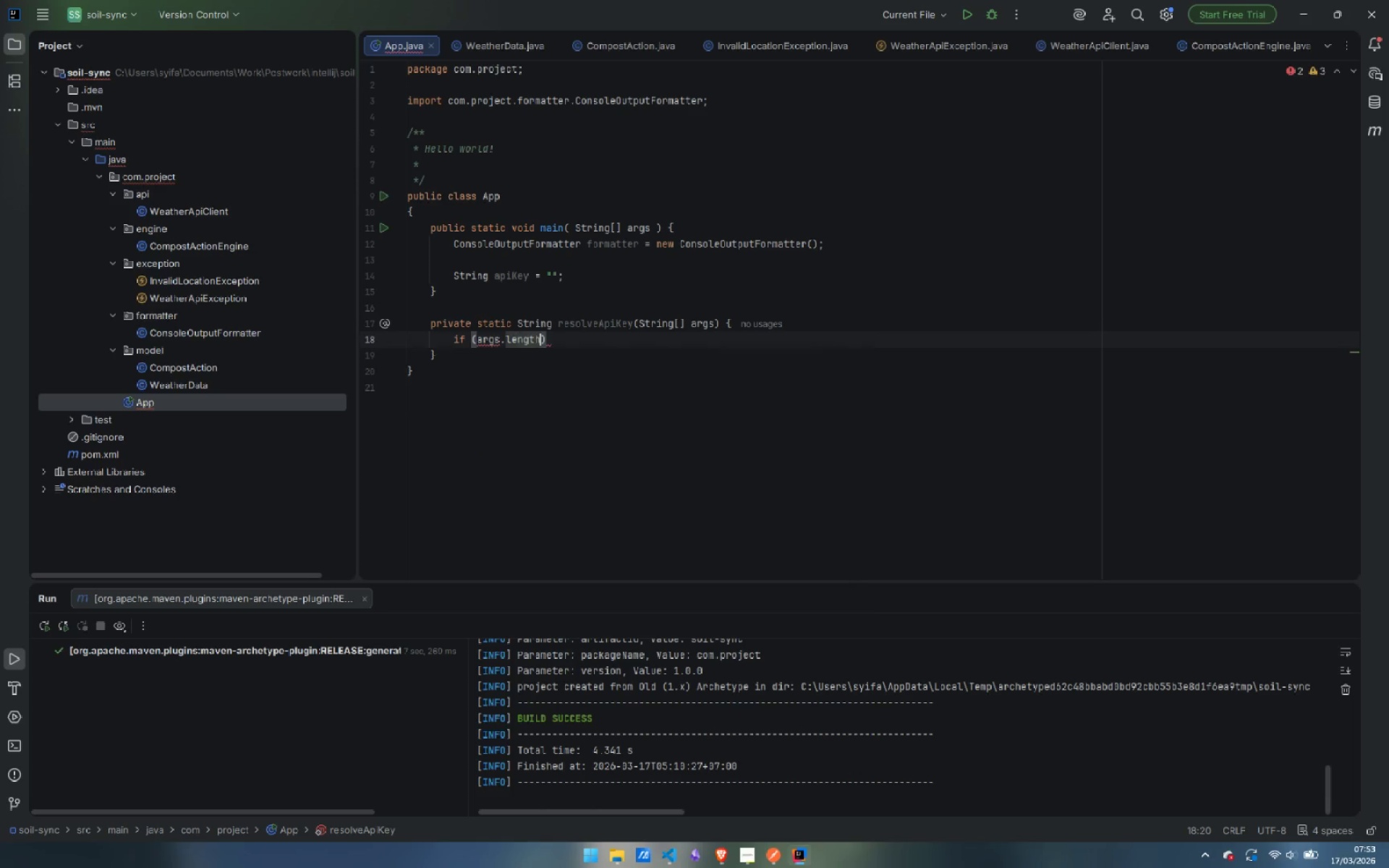 
key(Enter)
 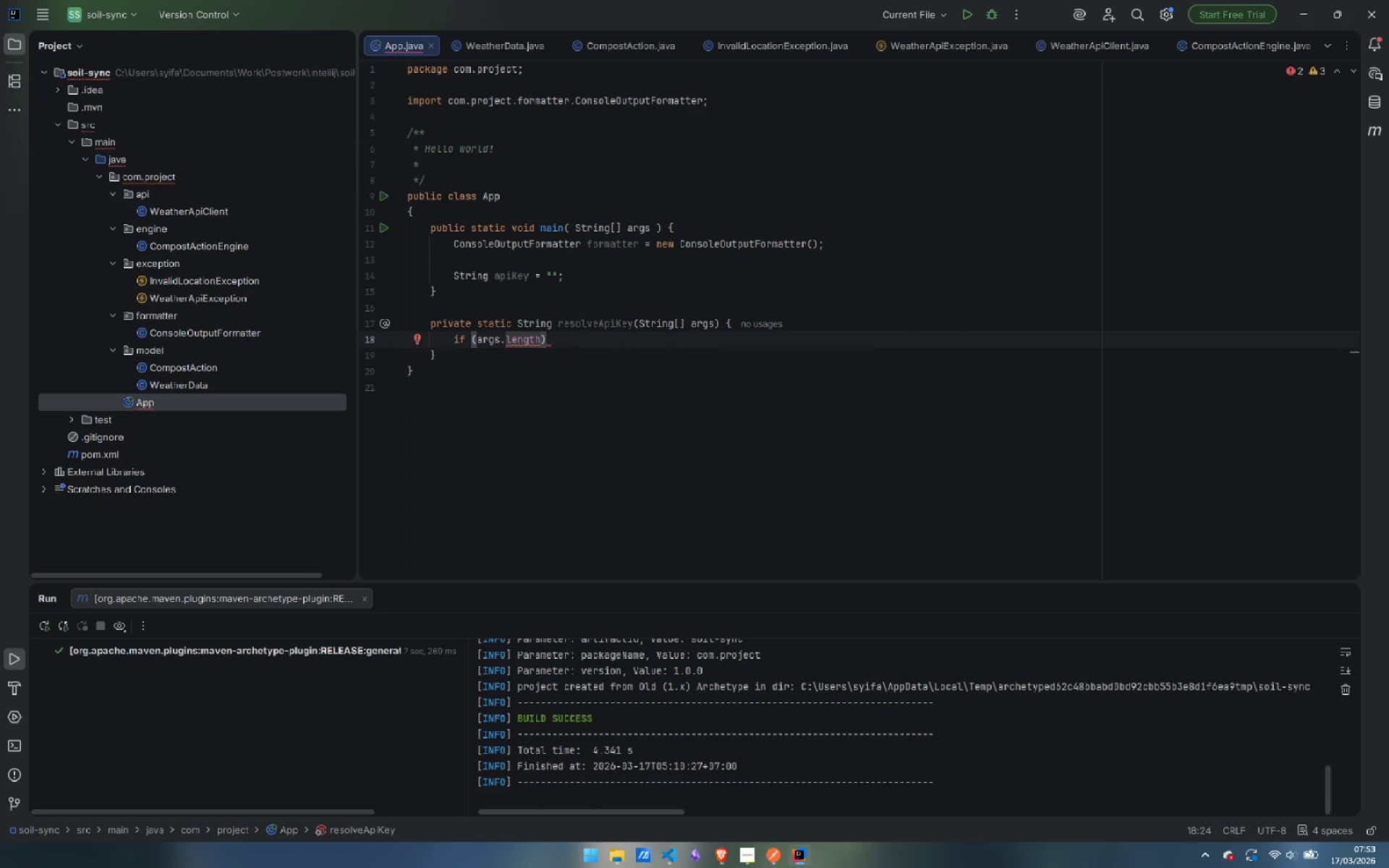 
key(Space)
 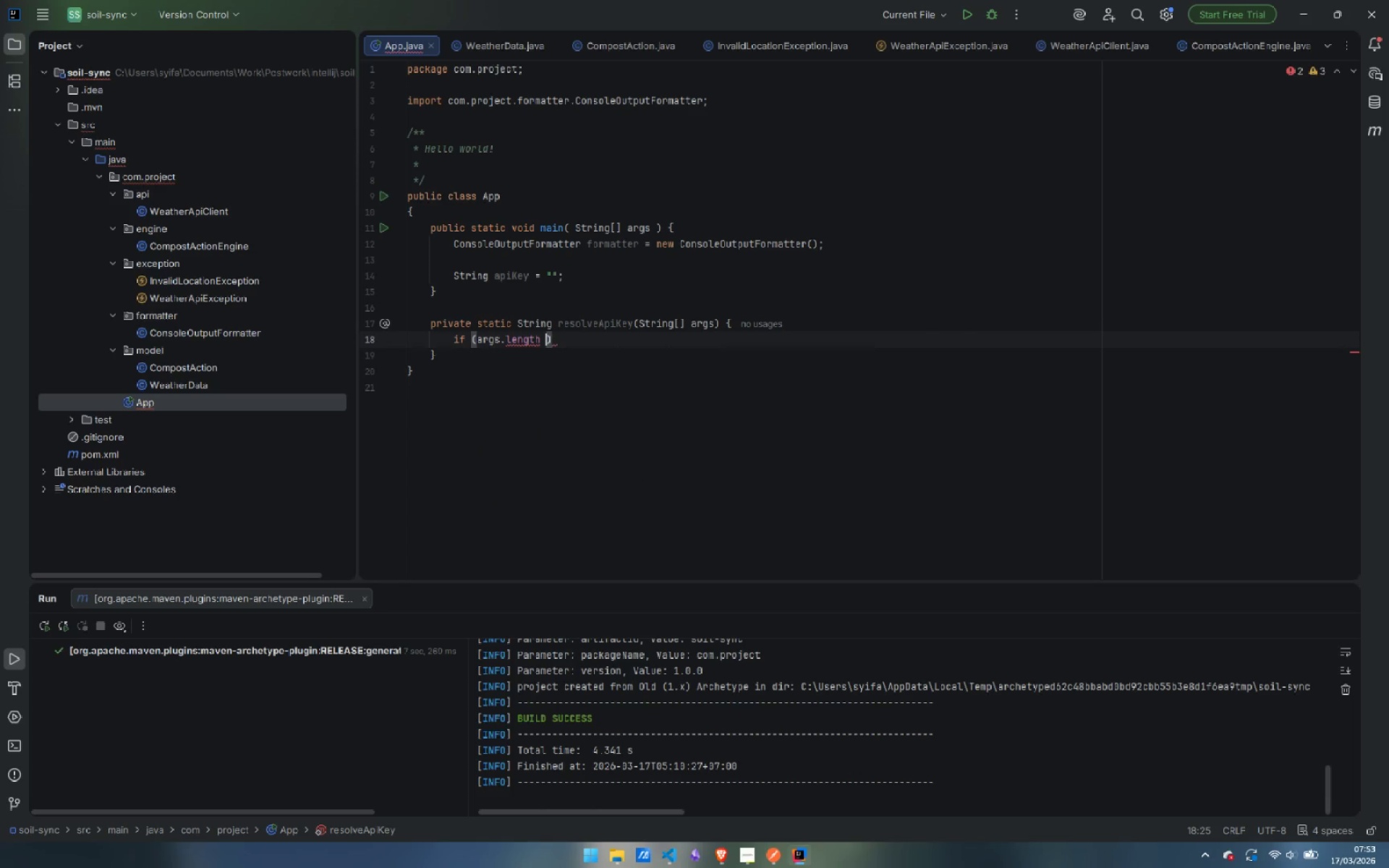 
key(Shift+ShiftLeft)
 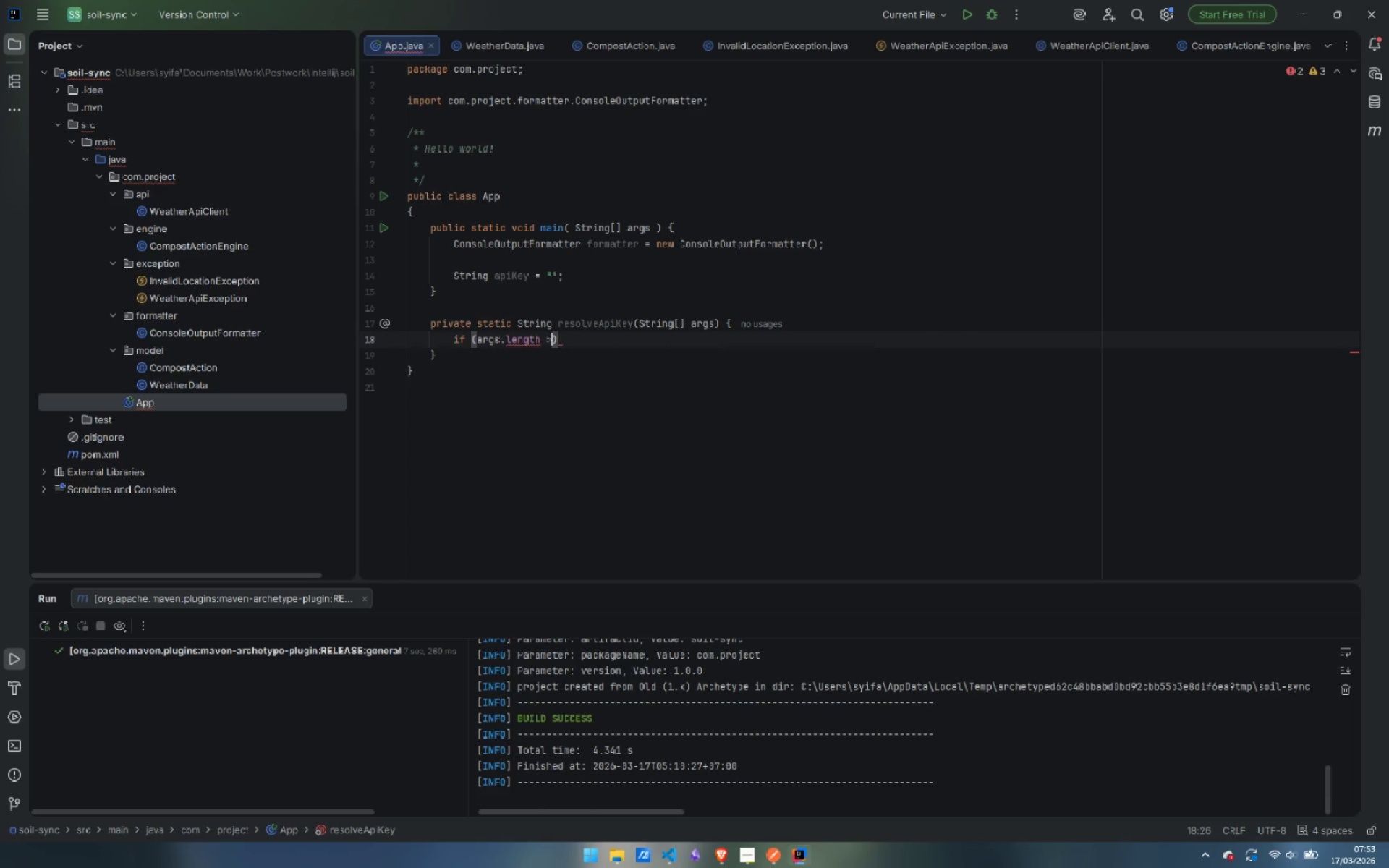 
key(Shift+Period)
 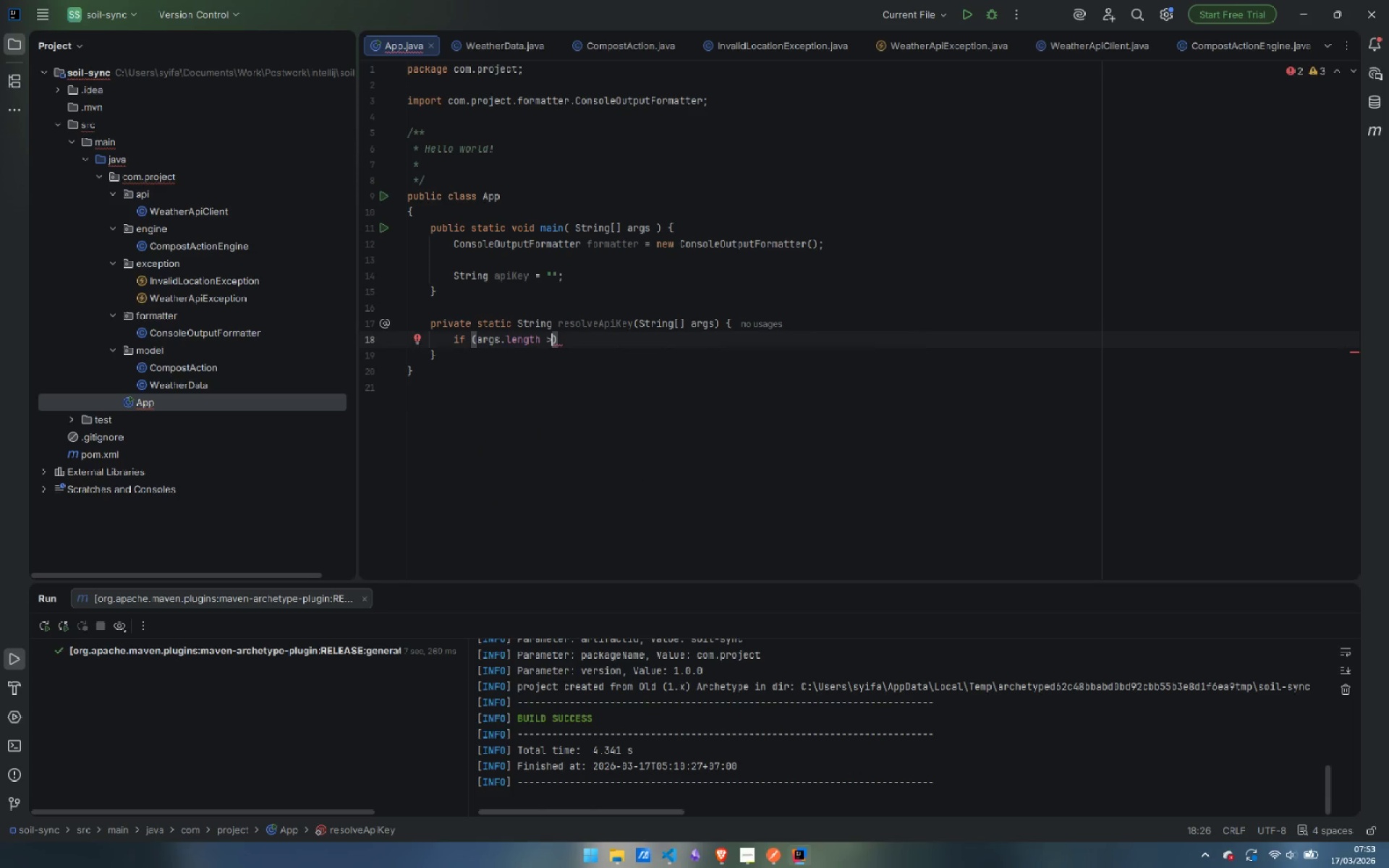 
key(Equal)
 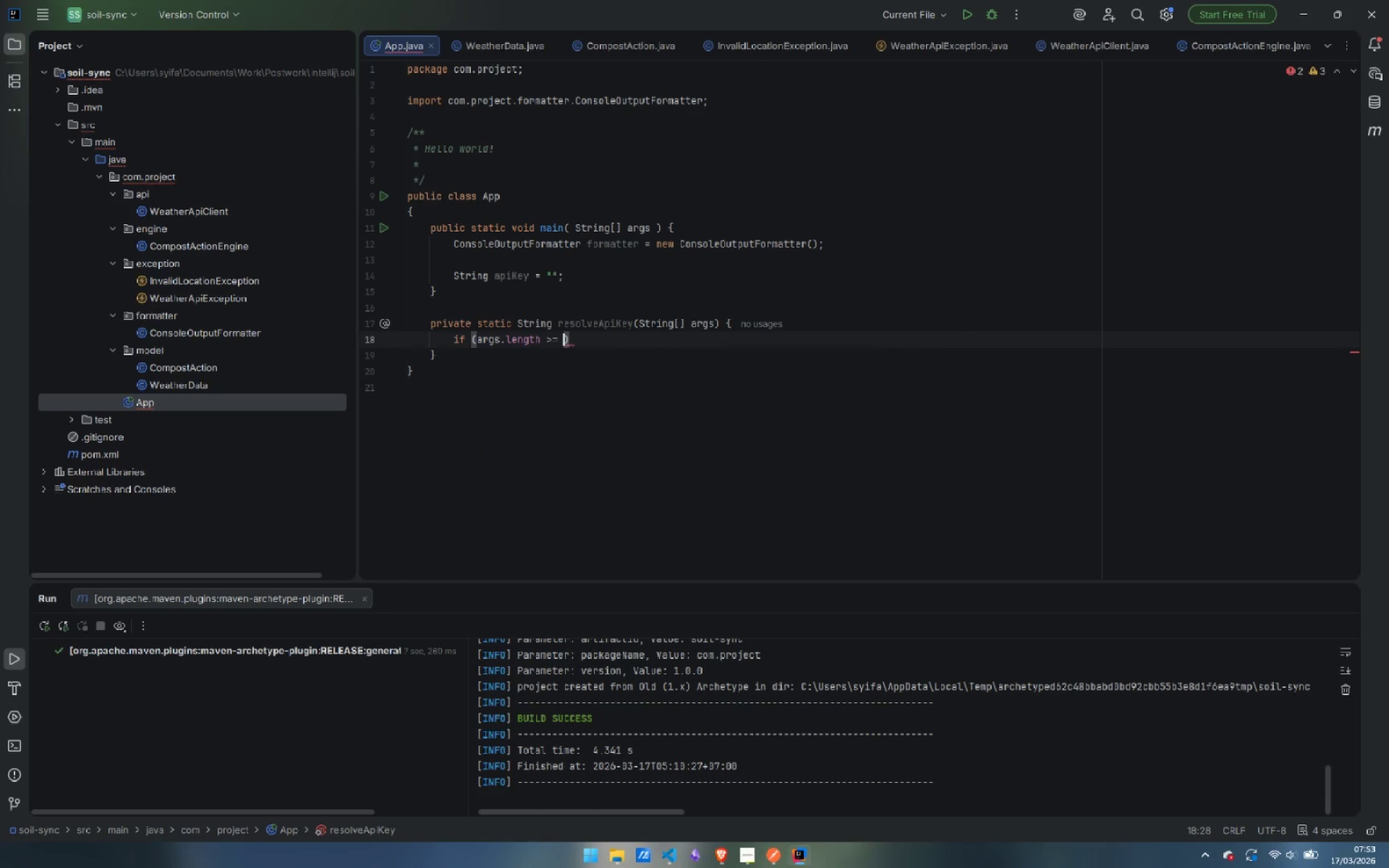 
key(Space)
 